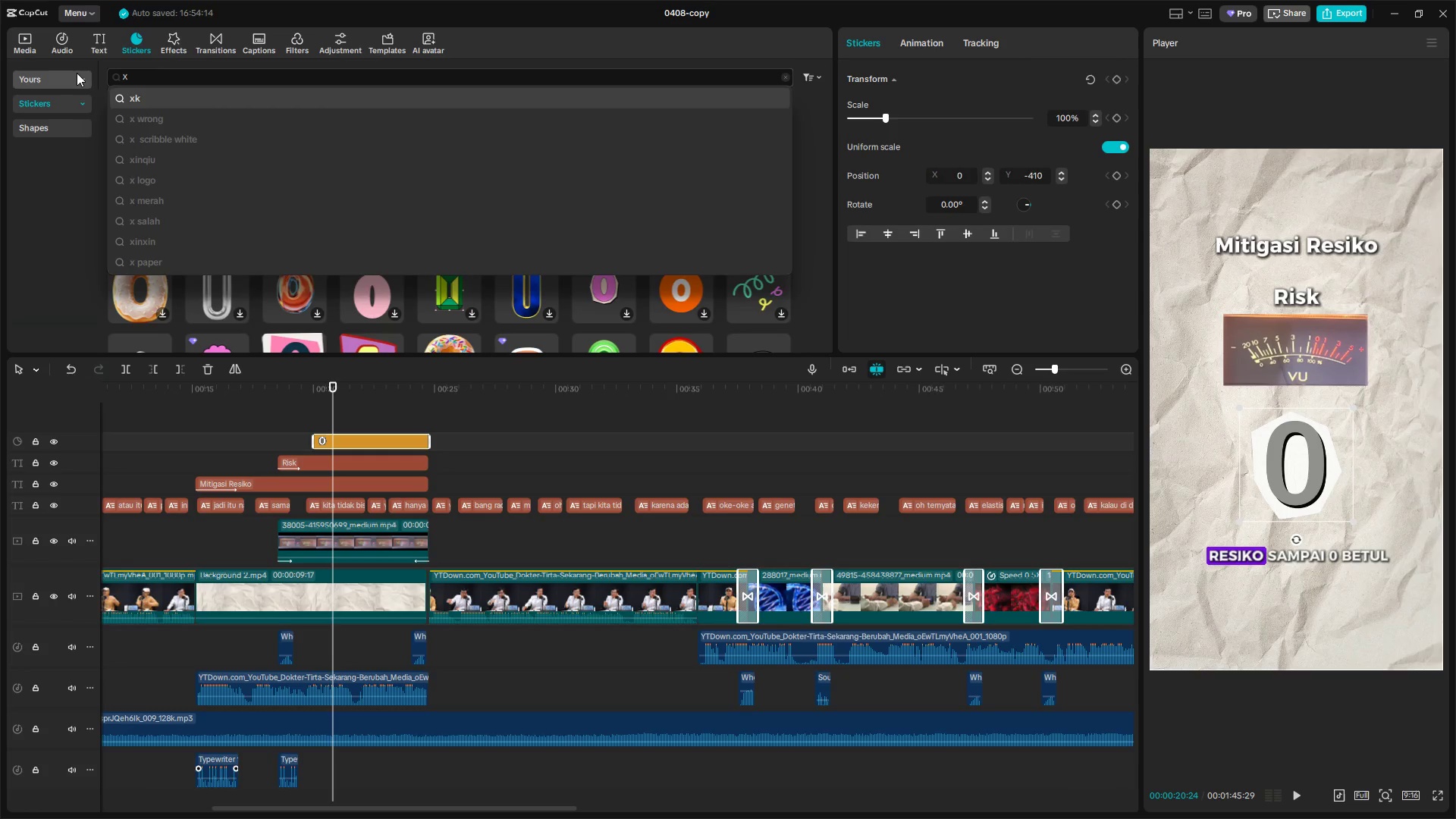 
key(Enter)
 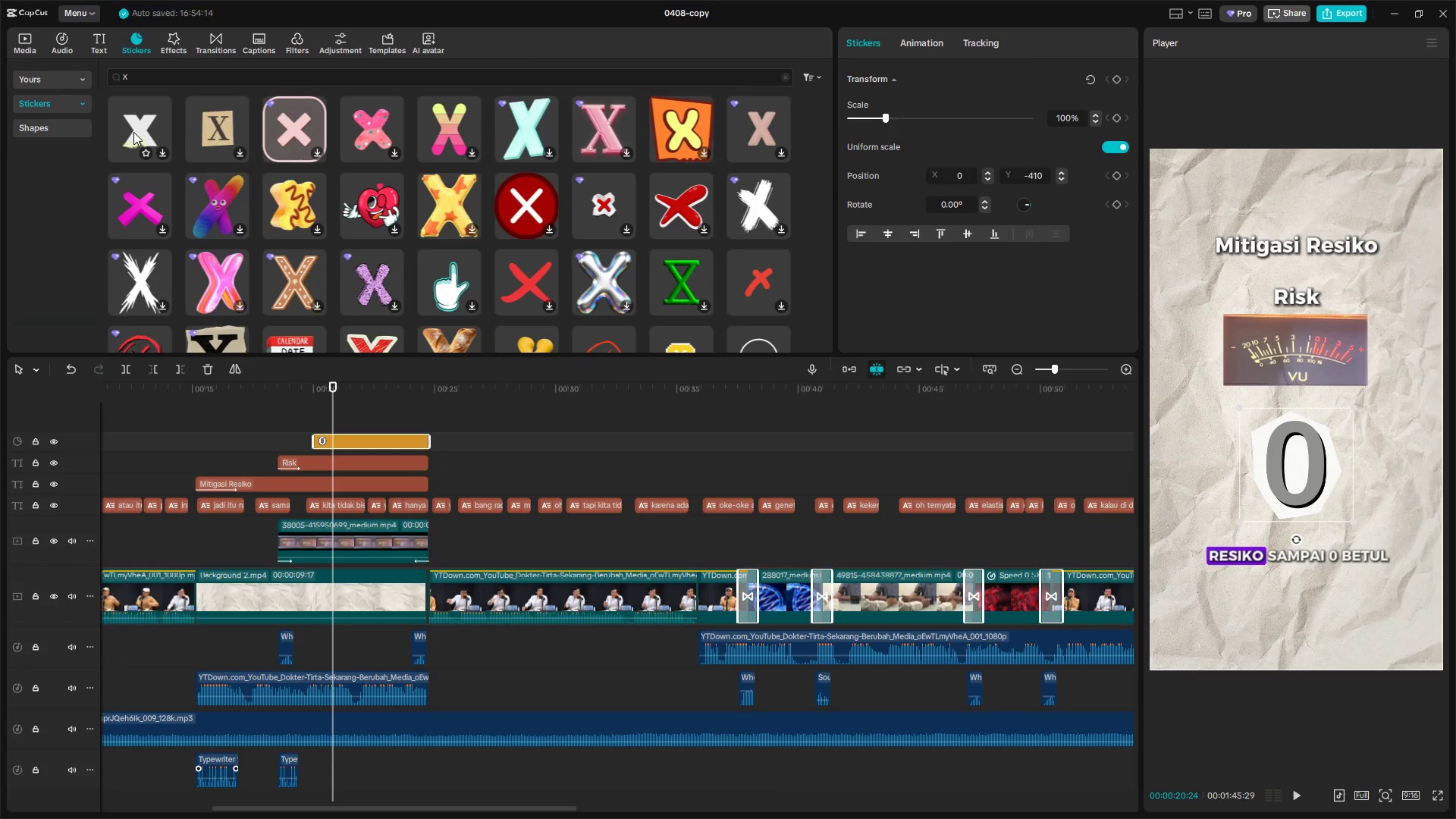 
mouse_move([537, 212])
 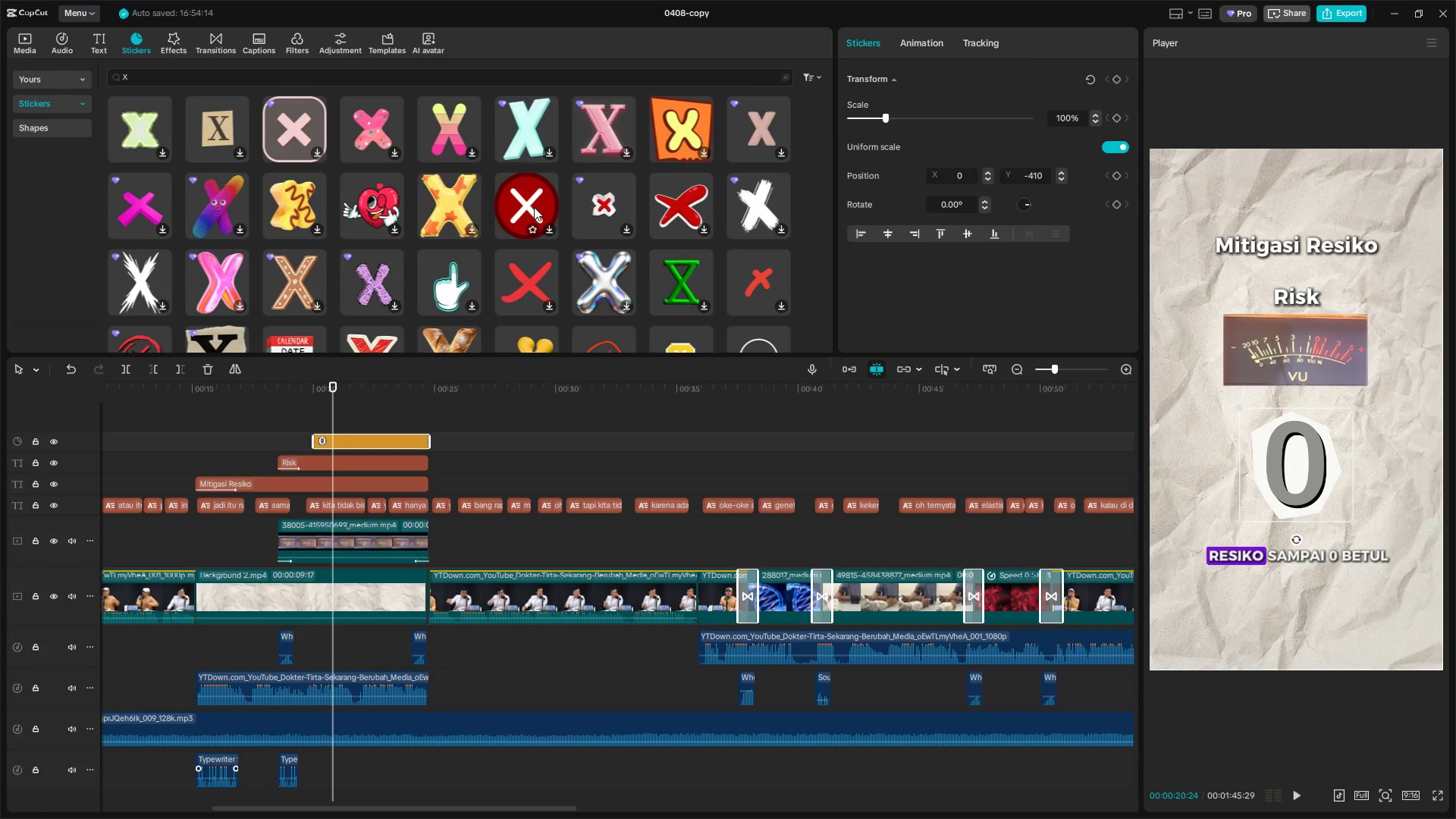 
left_click([532, 205])
 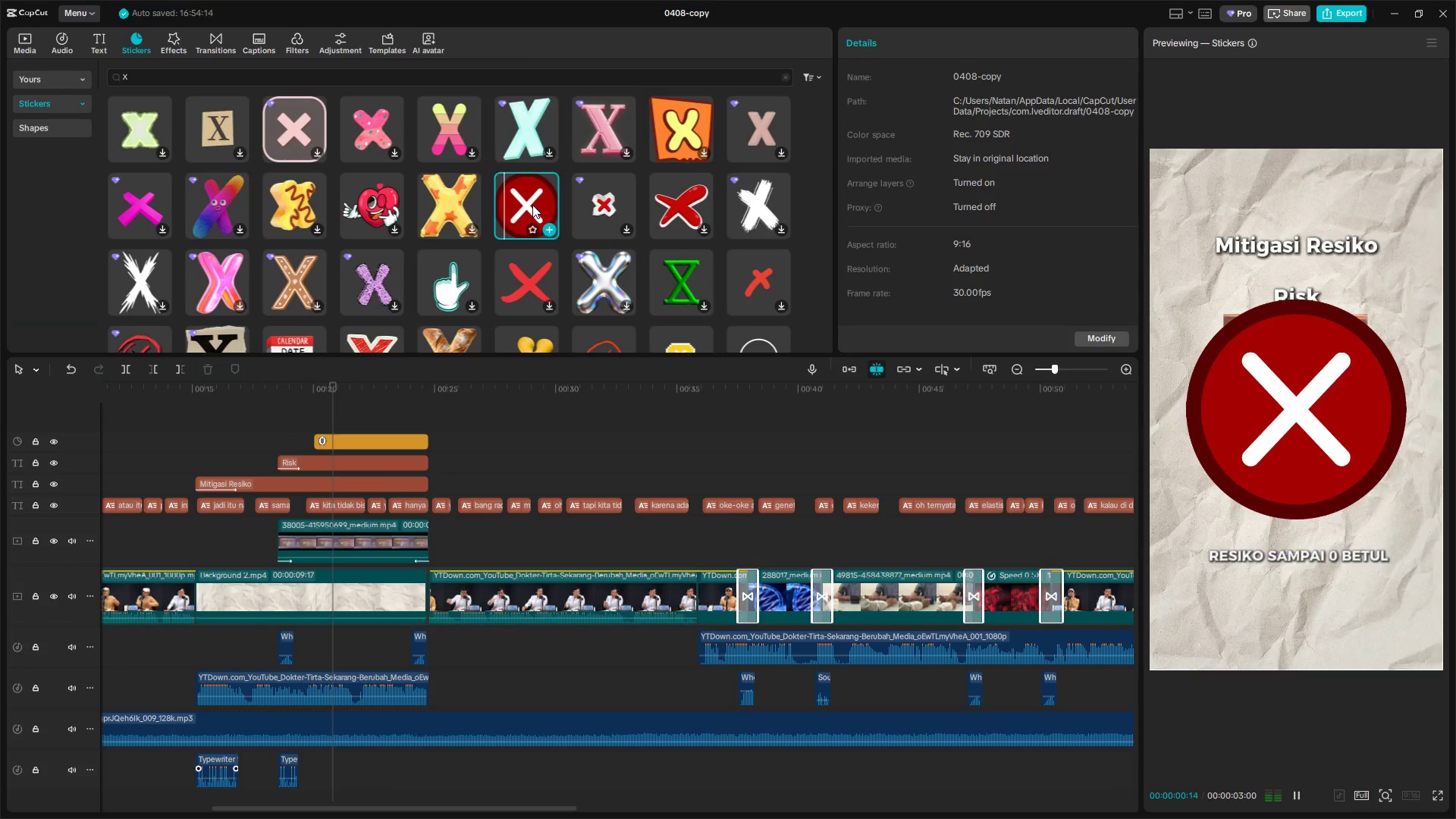 
left_click([674, 206])
 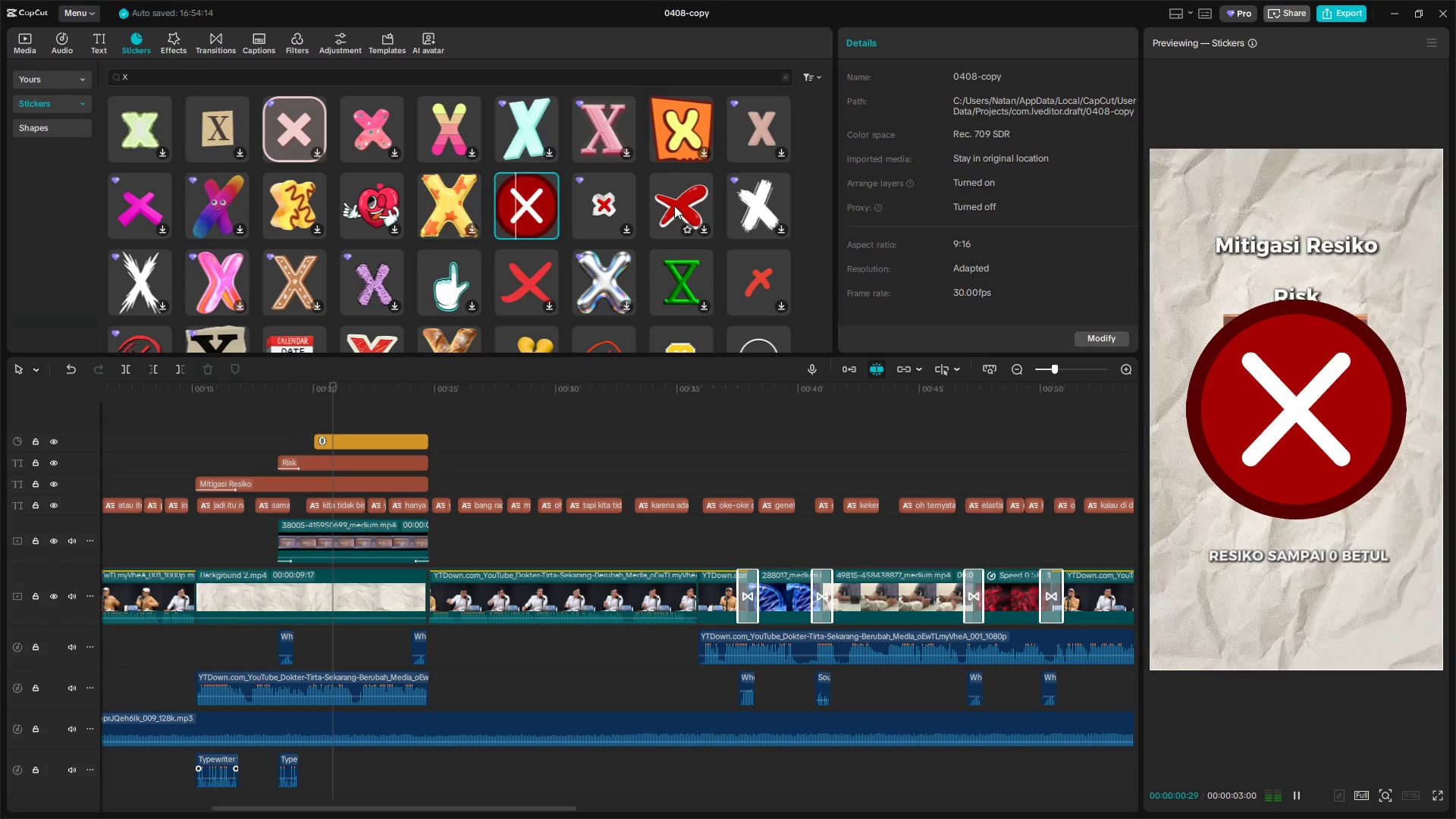 
mouse_move([649, 203])
 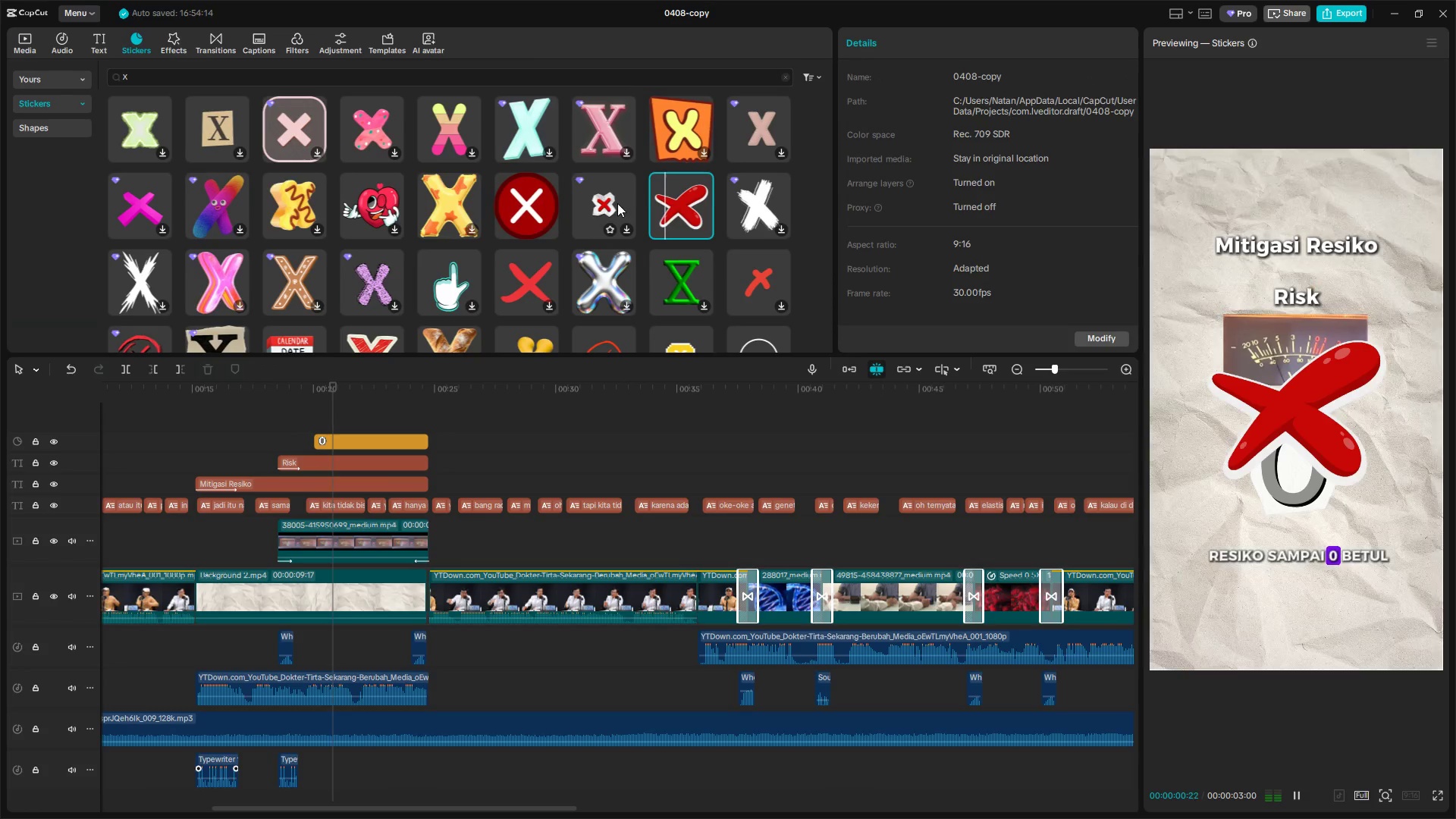 
left_click([604, 203])
 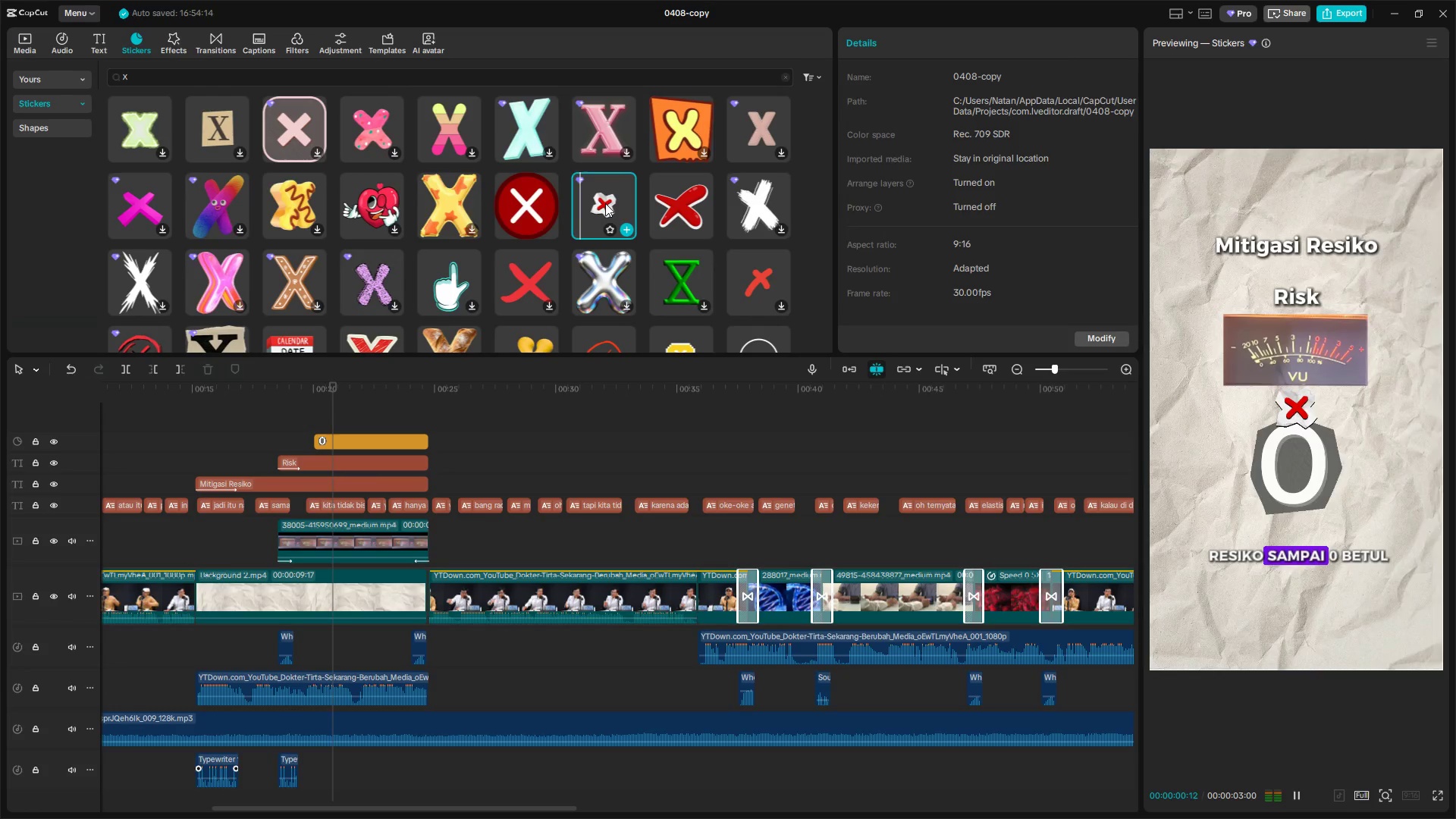 
left_click_drag(start_coordinate=[605, 203], to_coordinate=[328, 422])
 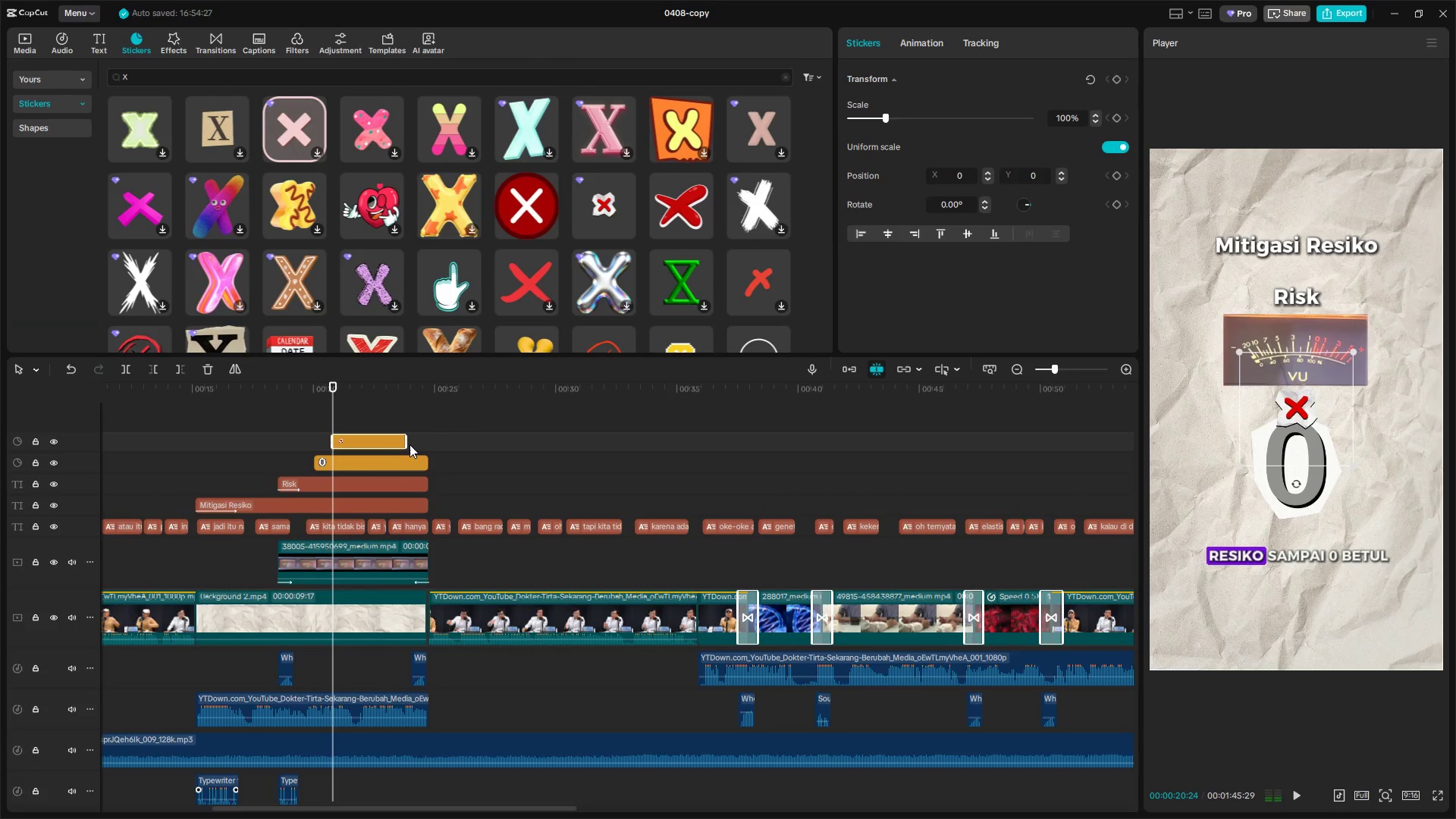 
left_click_drag(start_coordinate=[407, 444], to_coordinate=[423, 446])
 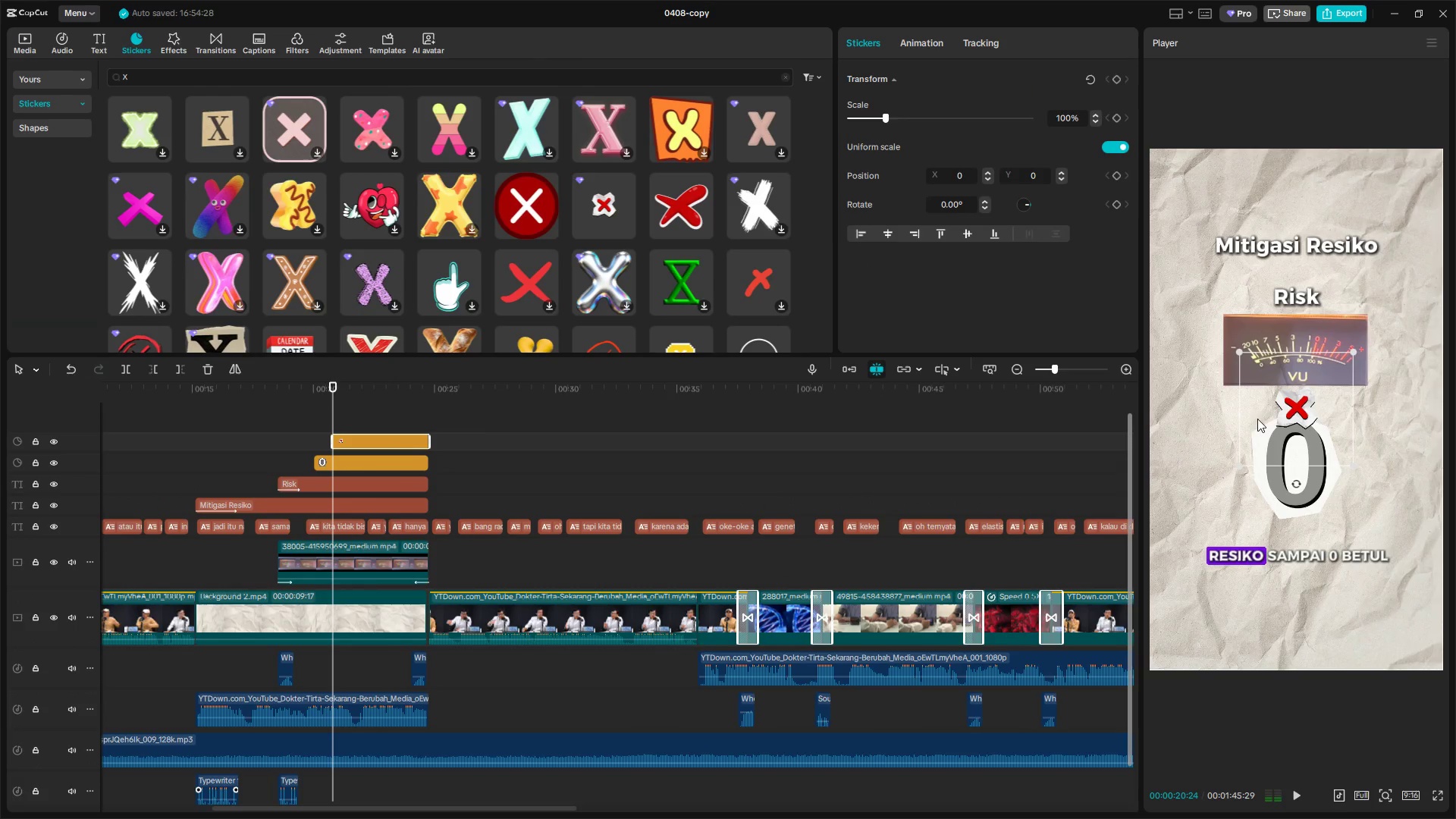 
left_click_drag(start_coordinate=[1298, 415], to_coordinate=[1286, 450])
 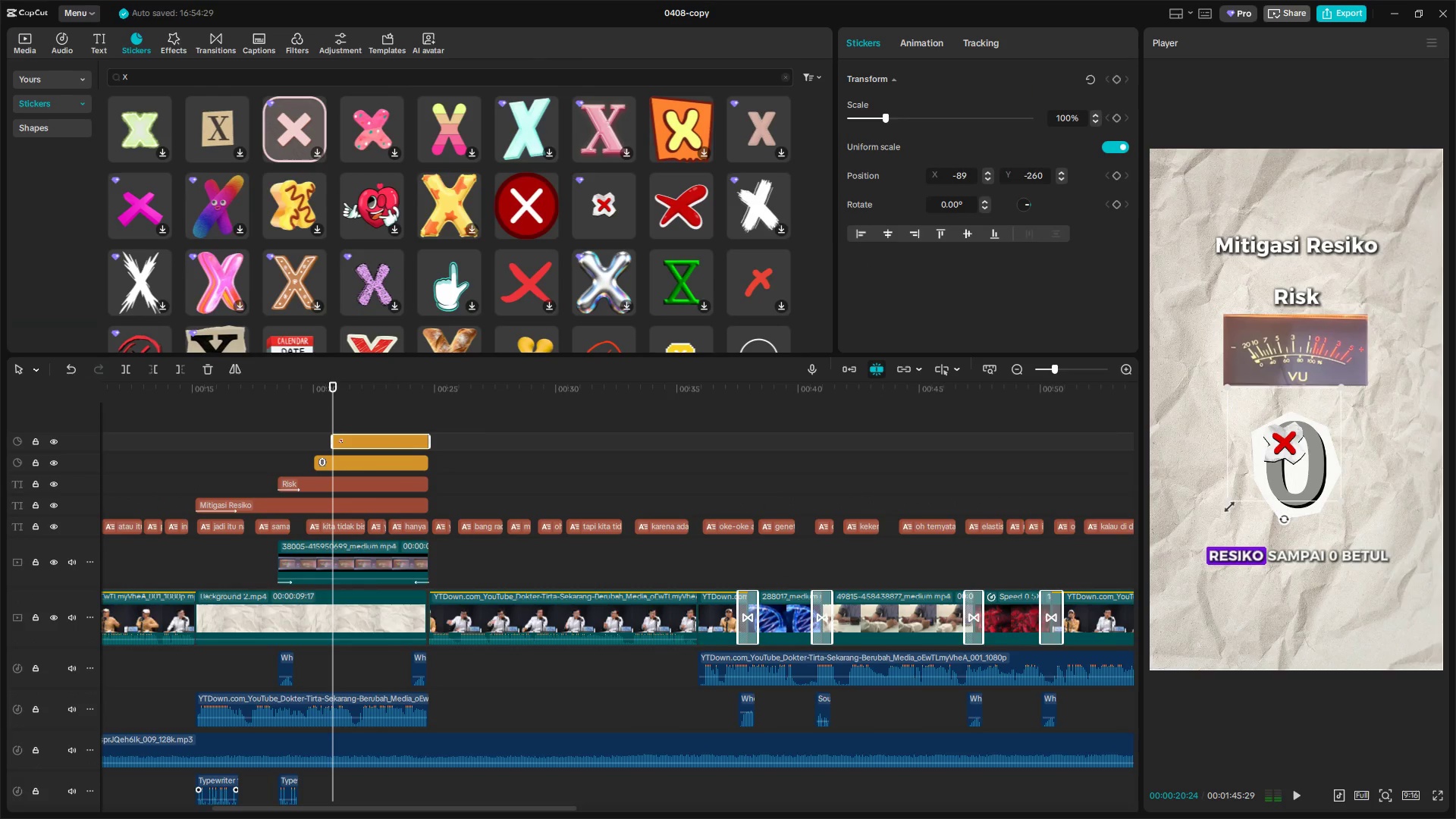 
left_click_drag(start_coordinate=[1222, 499], to_coordinate=[1119, 581])
 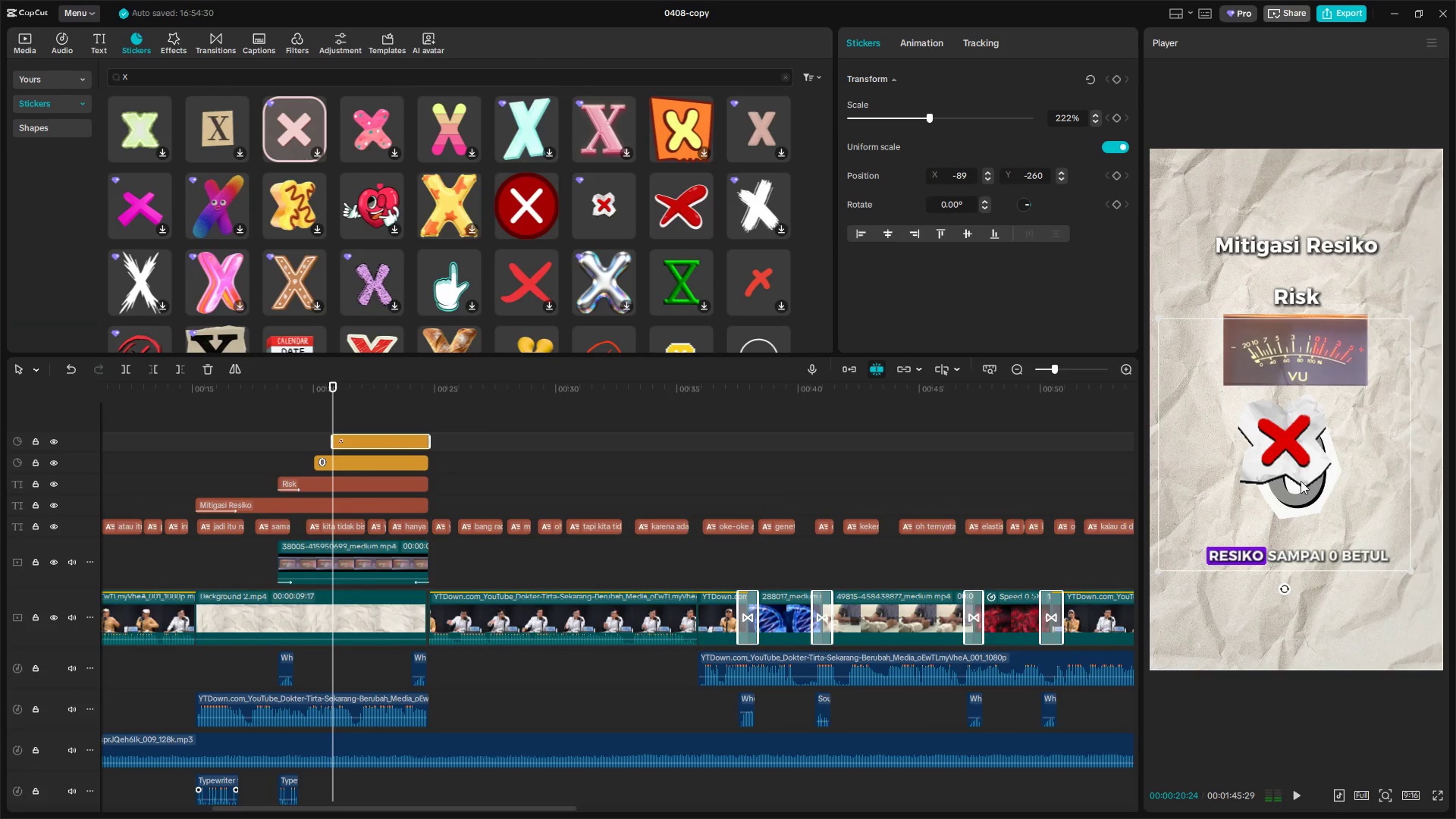 
left_click_drag(start_coordinate=[1296, 468], to_coordinate=[1308, 494])
 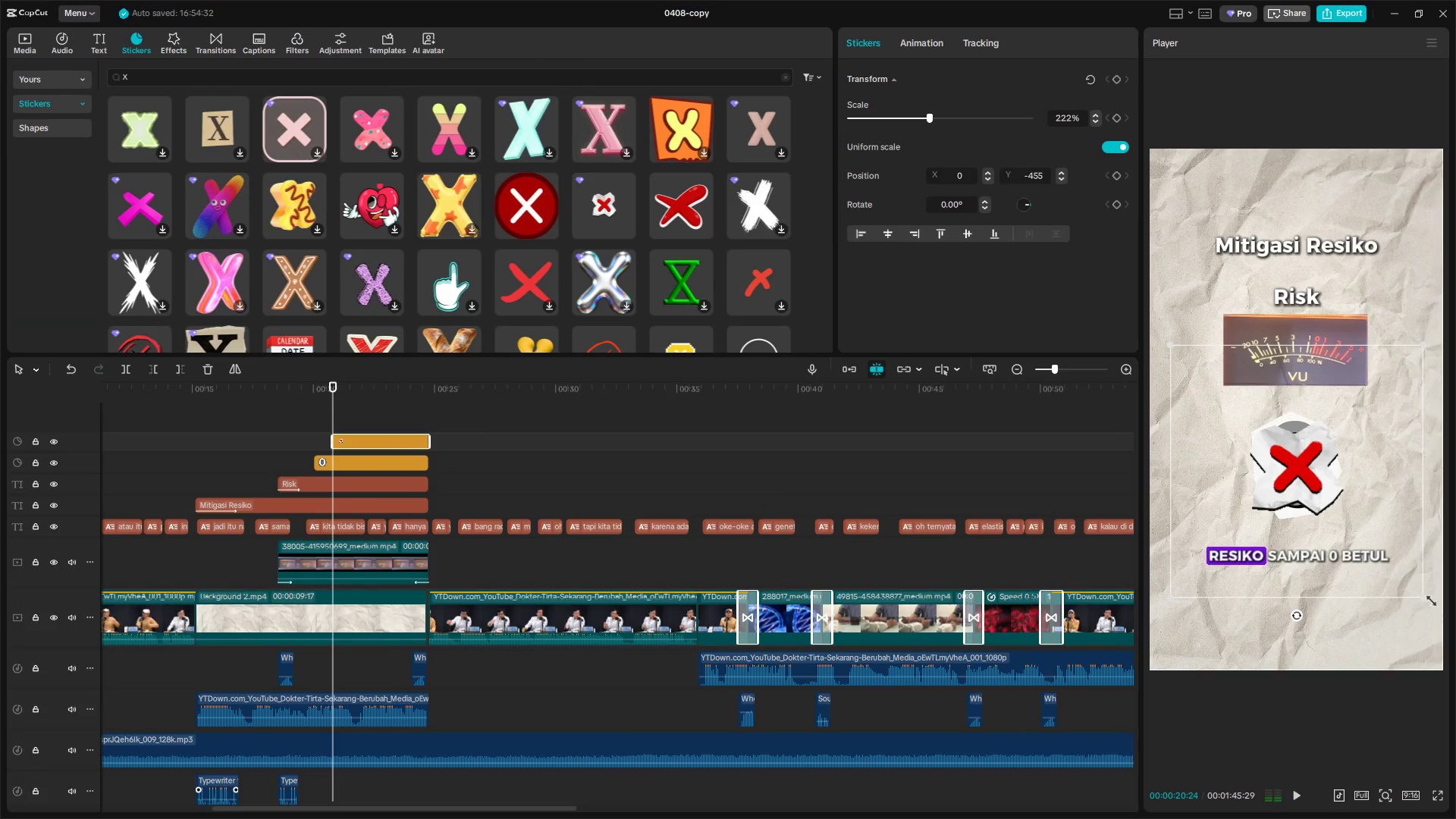 
left_click_drag(start_coordinate=[1423, 597], to_coordinate=[1341, 502])
 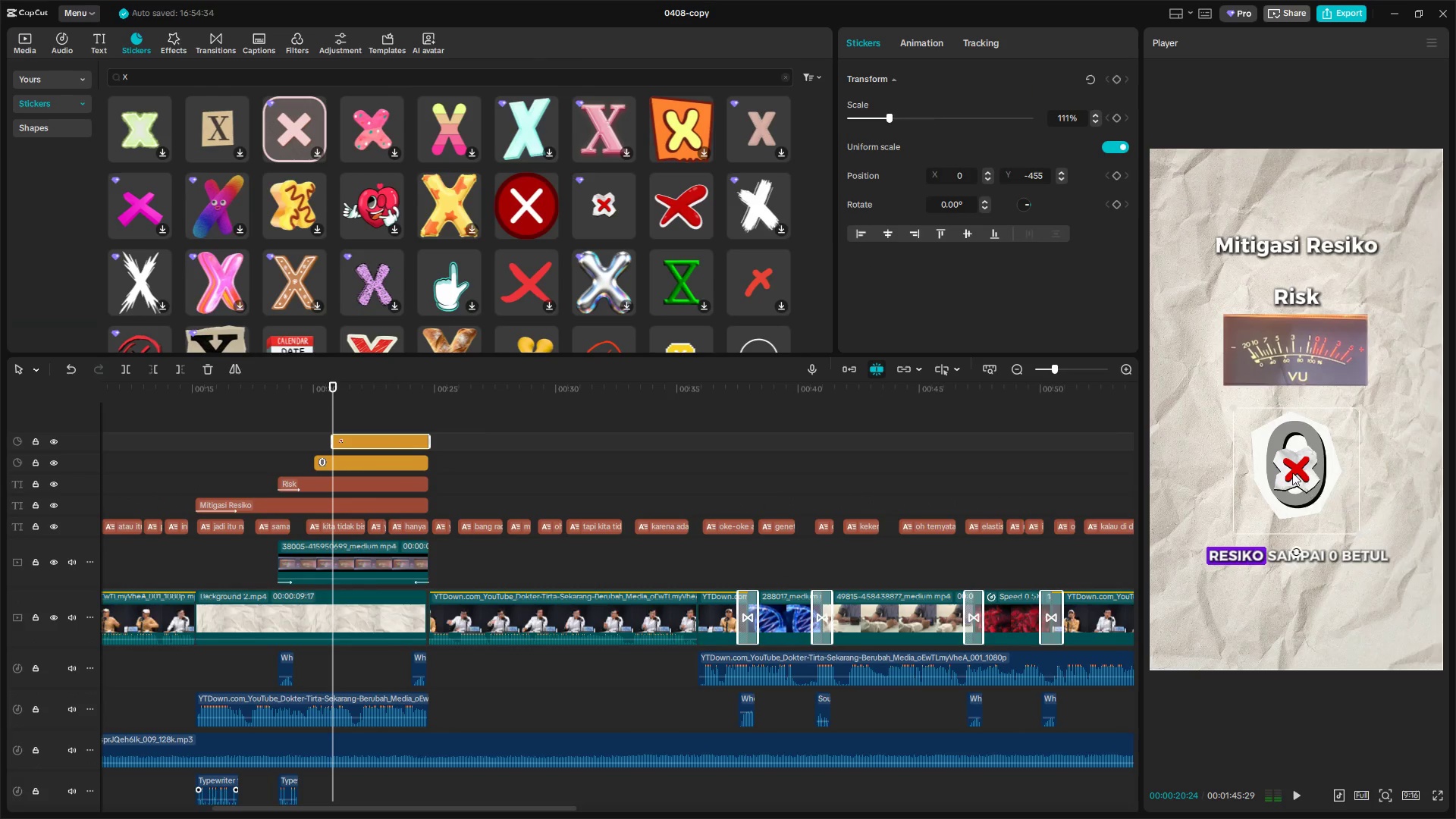 
left_click_drag(start_coordinate=[1294, 471], to_coordinate=[1294, 467])
 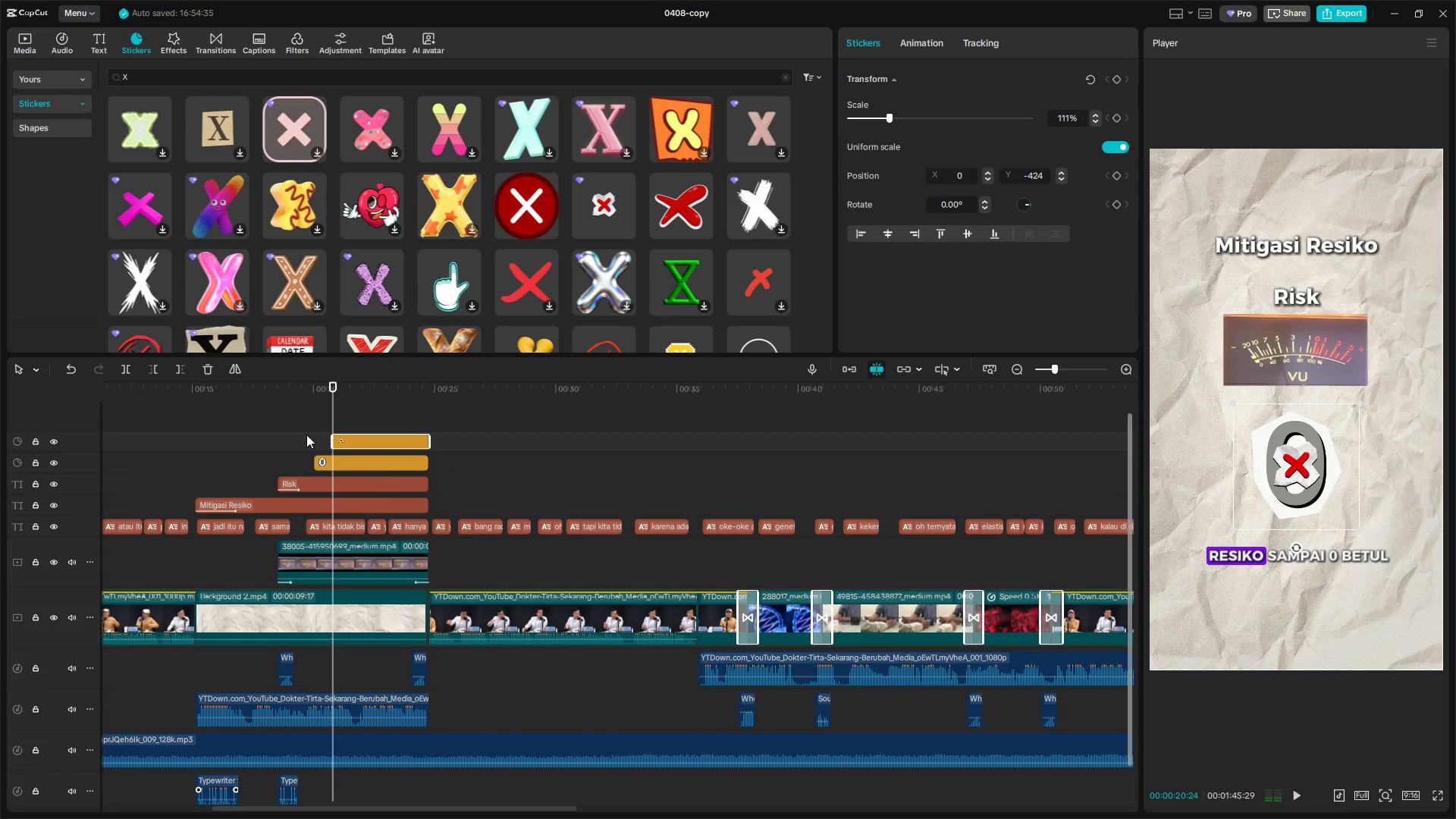 
key(Space)
 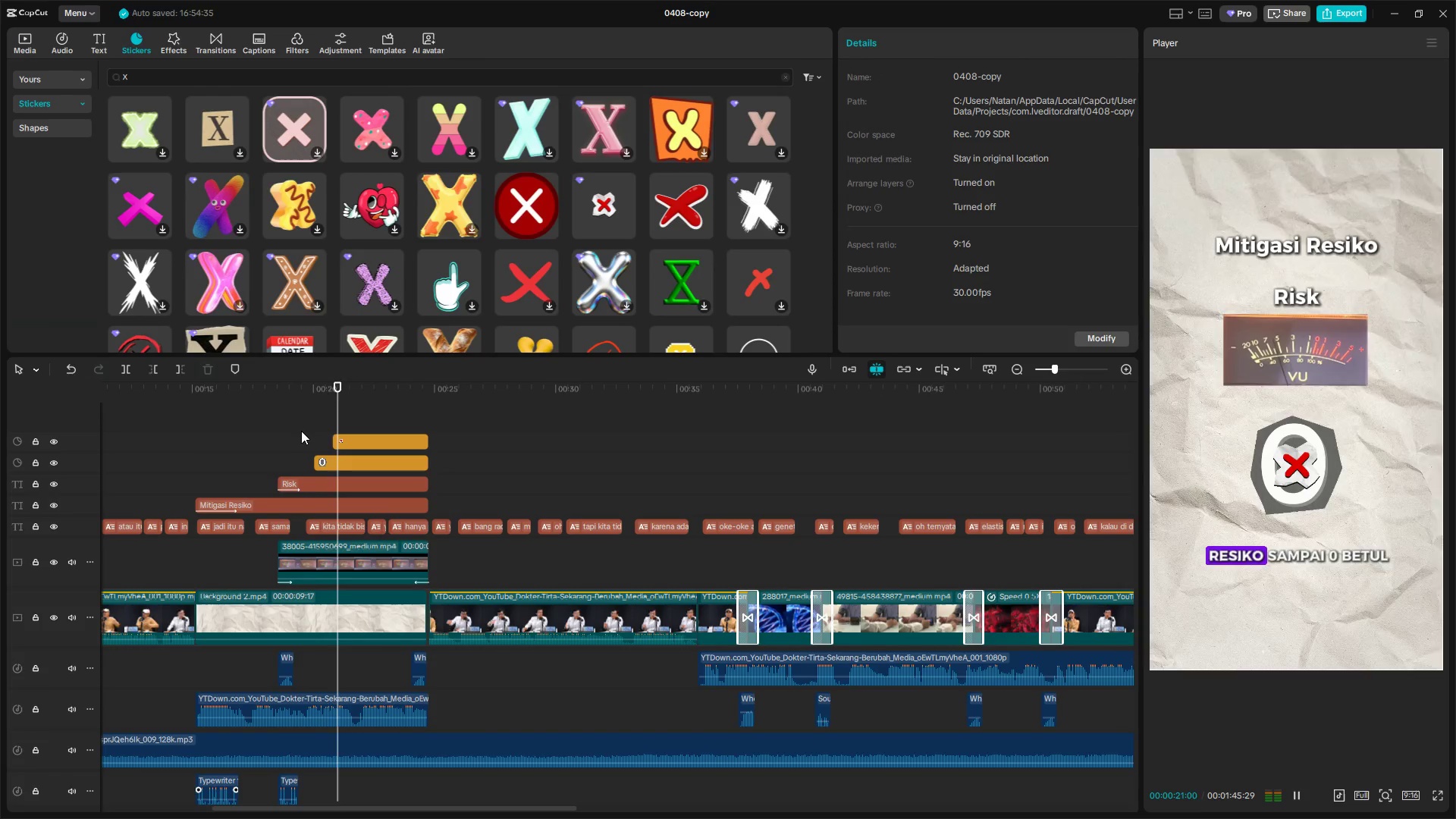 
key(Space)
 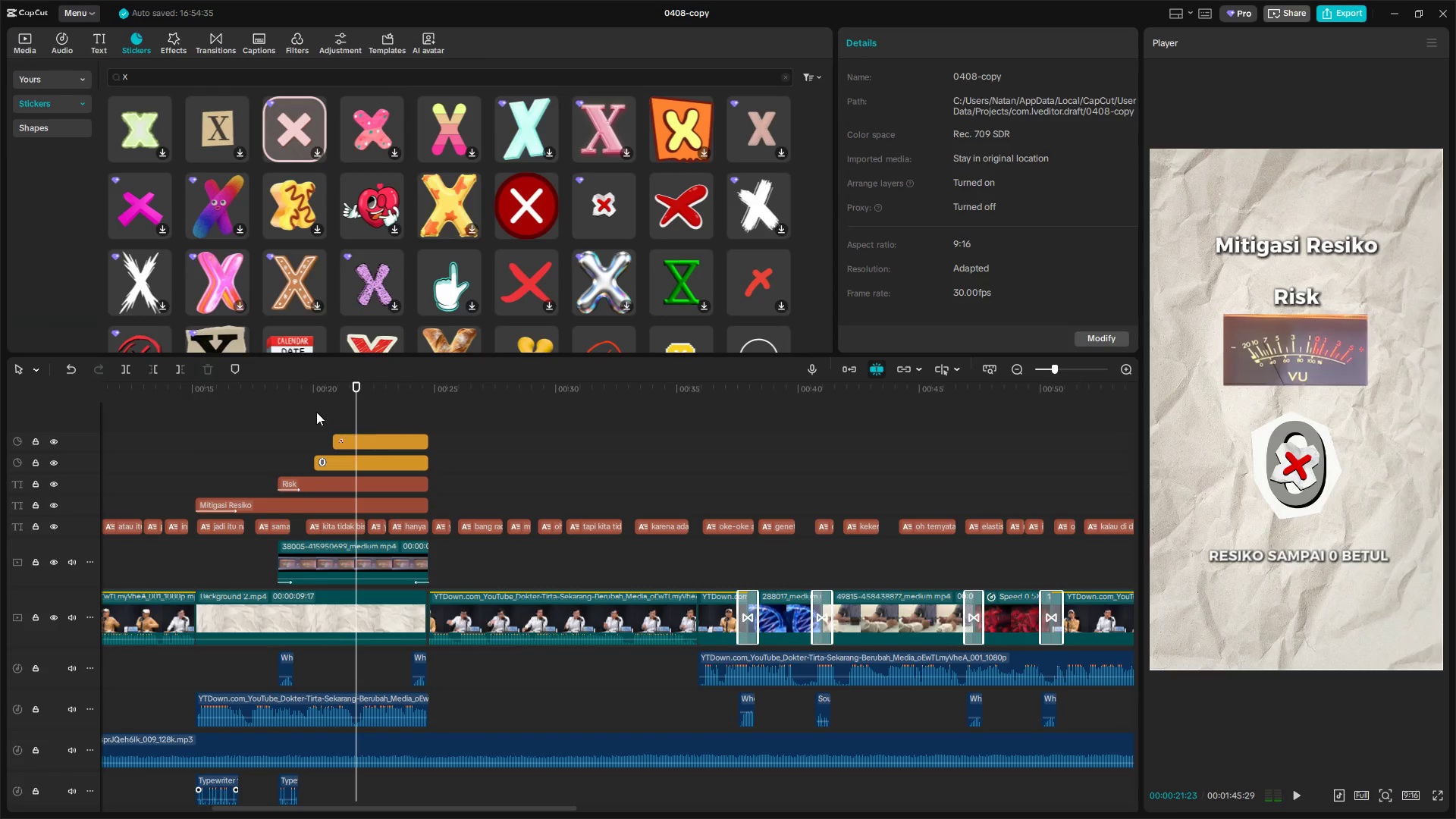 
left_click_drag(start_coordinate=[315, 412], to_coordinate=[381, 460])
 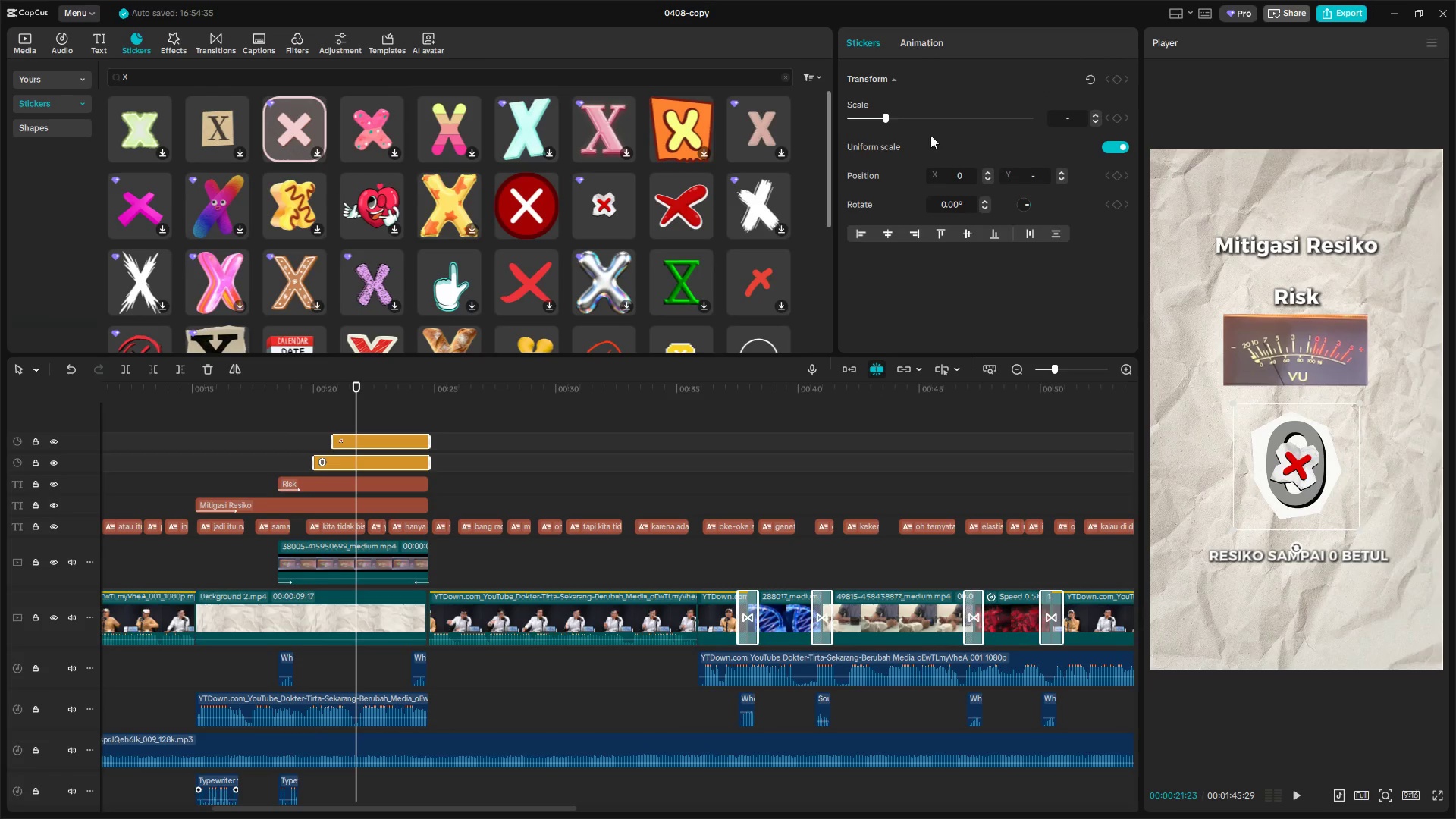 
left_click([911, 42])
 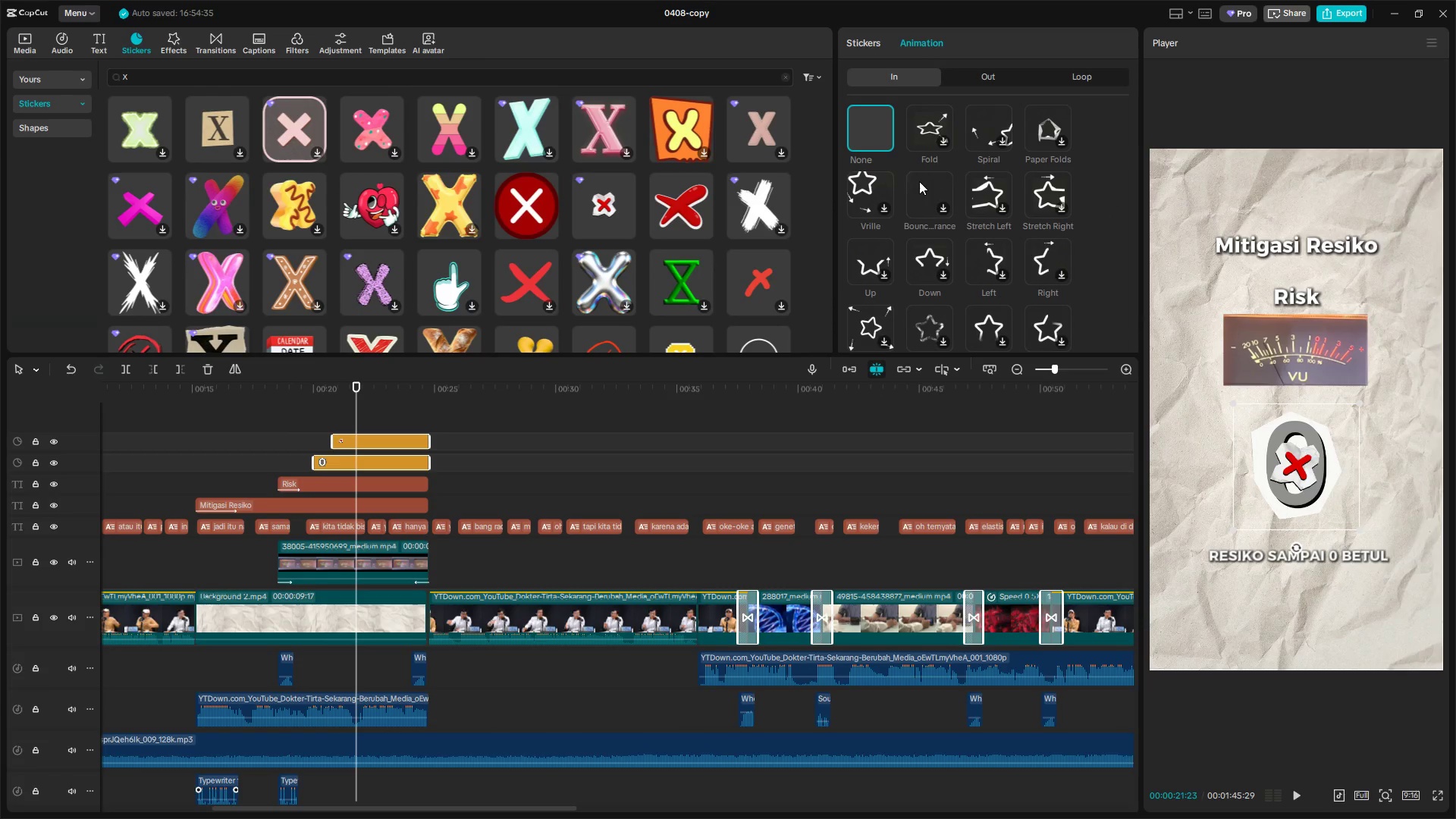 
wait(5.11)
 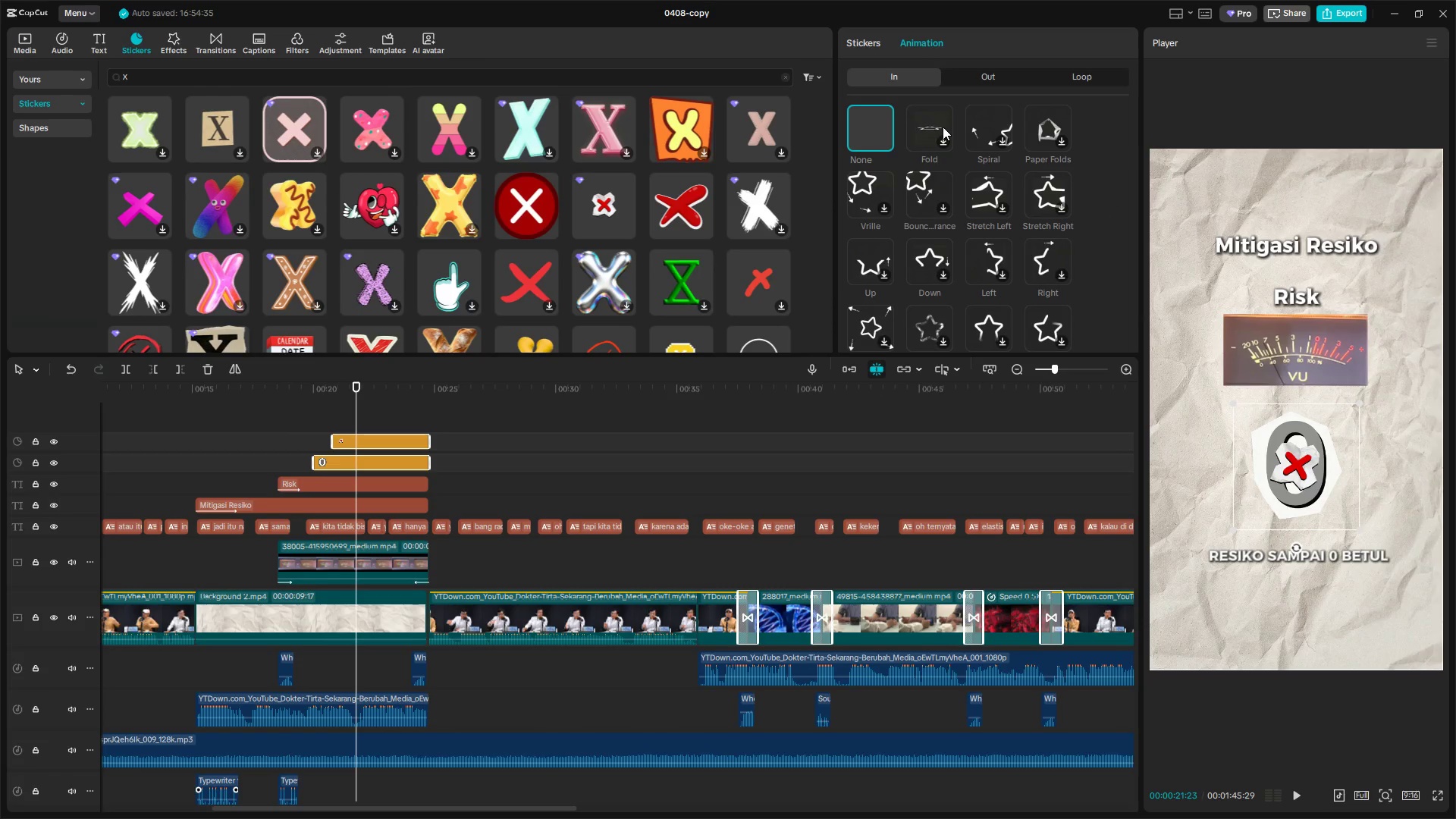 
scroll: coordinate [939, 265], scroll_direction: down, amount: 2.0
 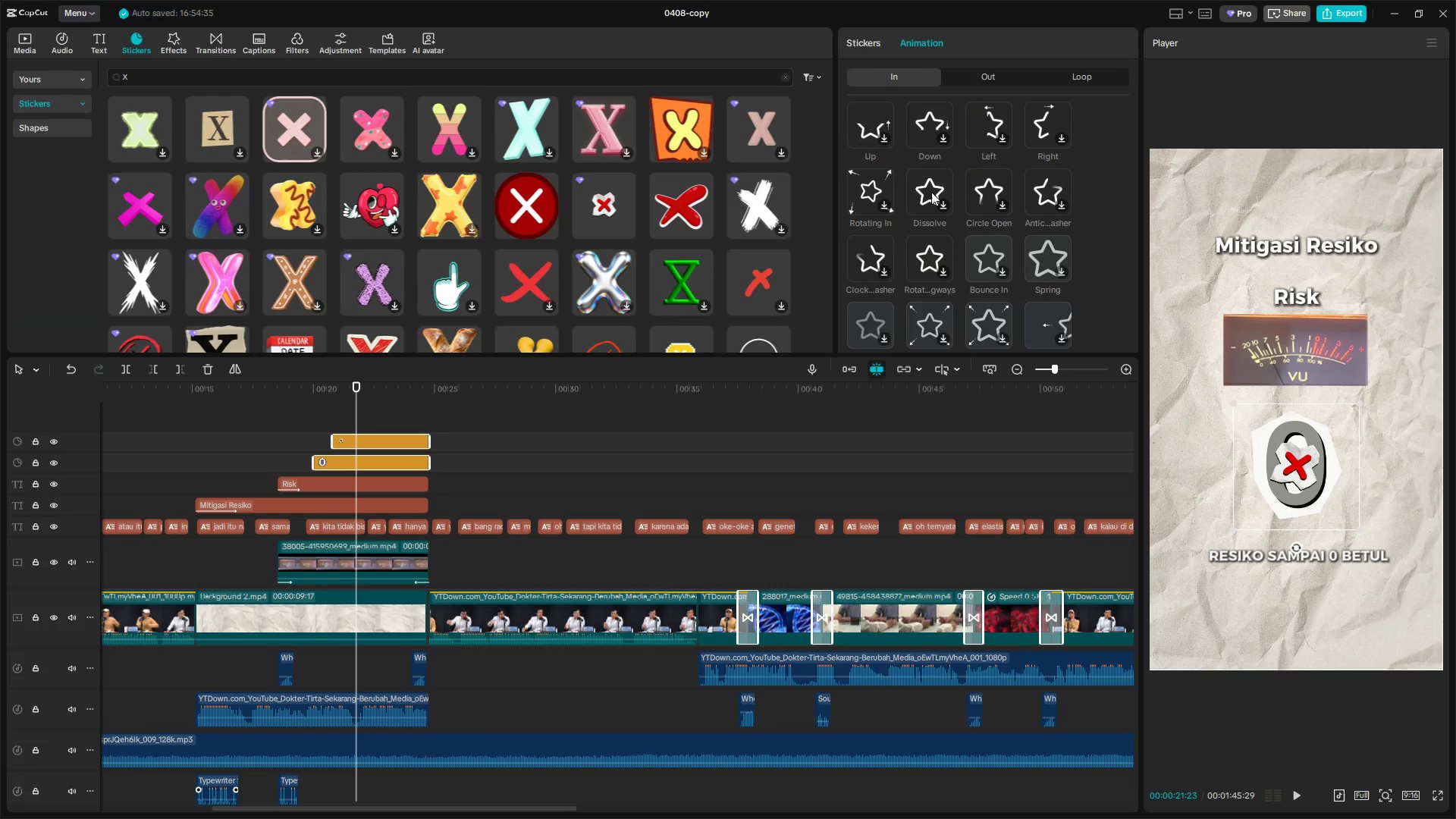 
left_click([931, 192])
 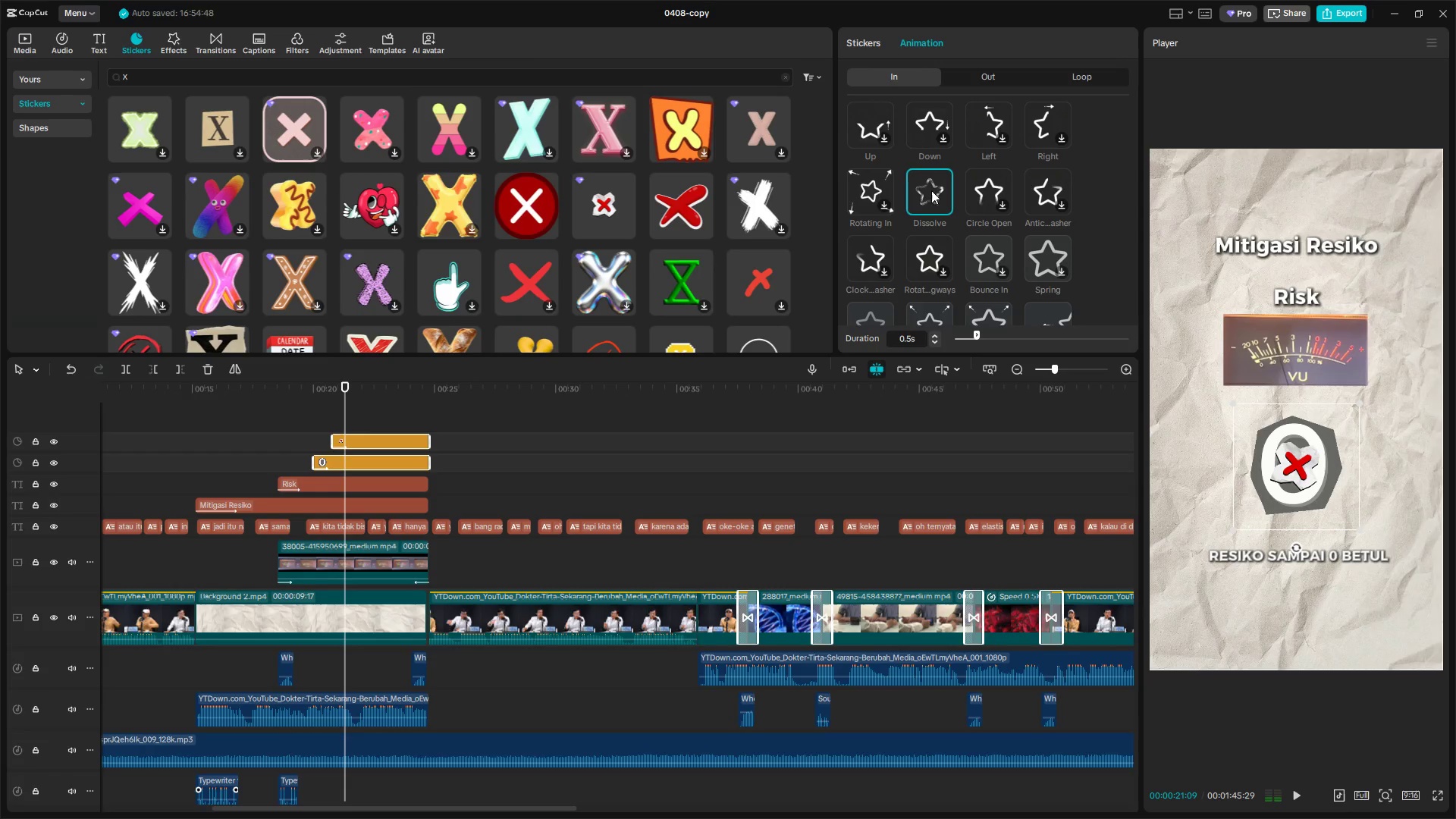 
left_click([983, 76])
 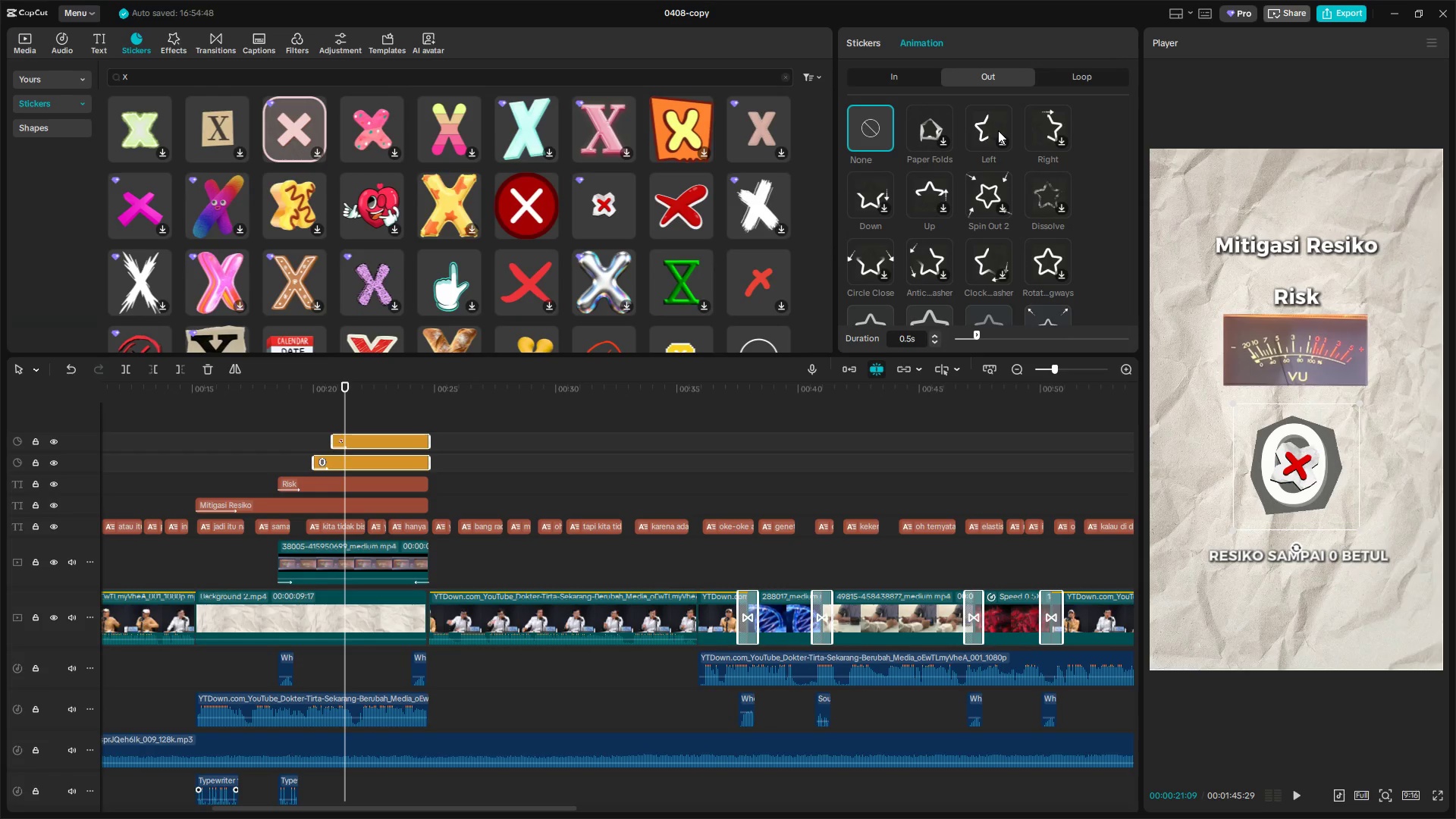 
left_click([1035, 183])
 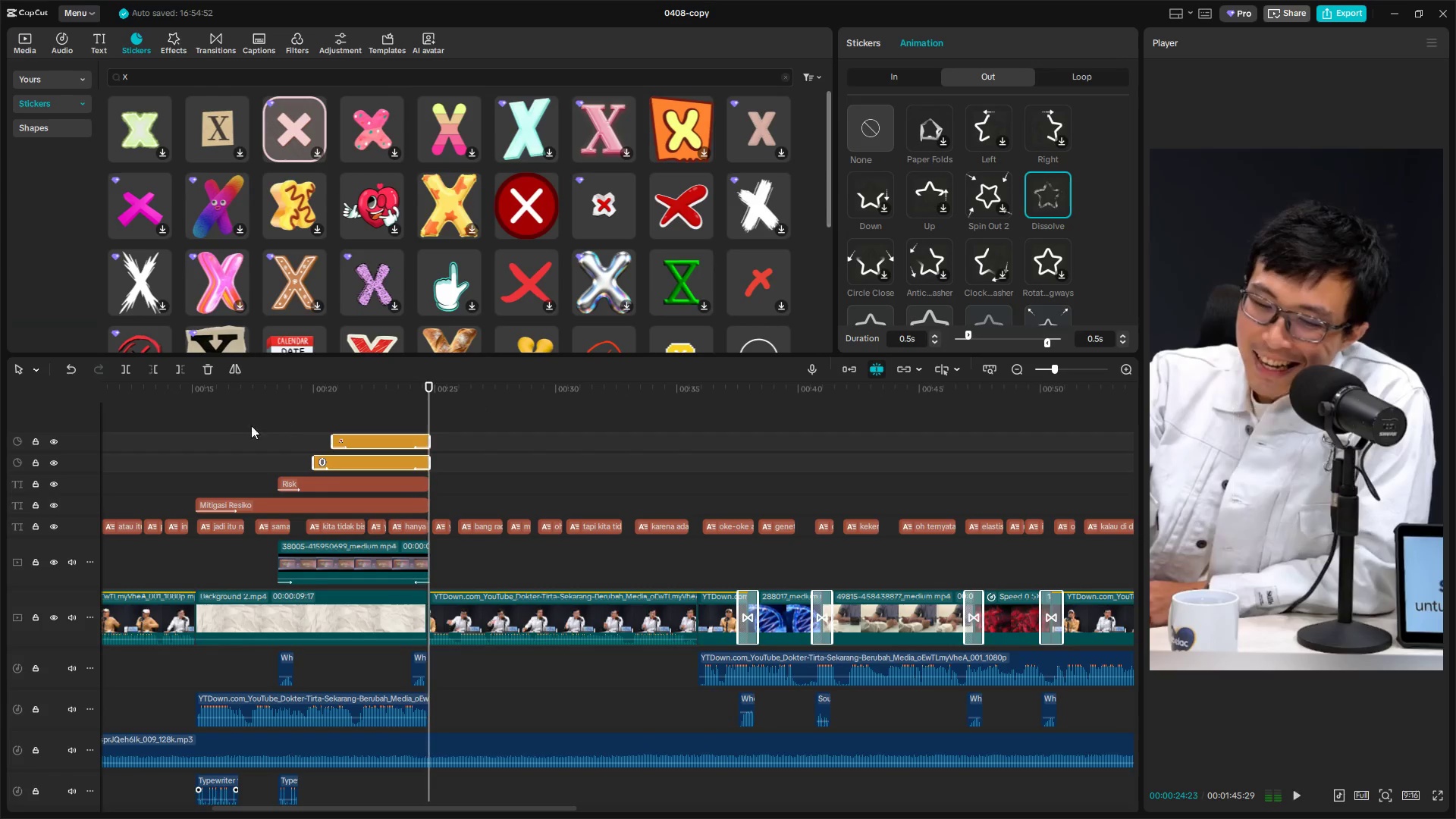 
double_click([196, 447])
 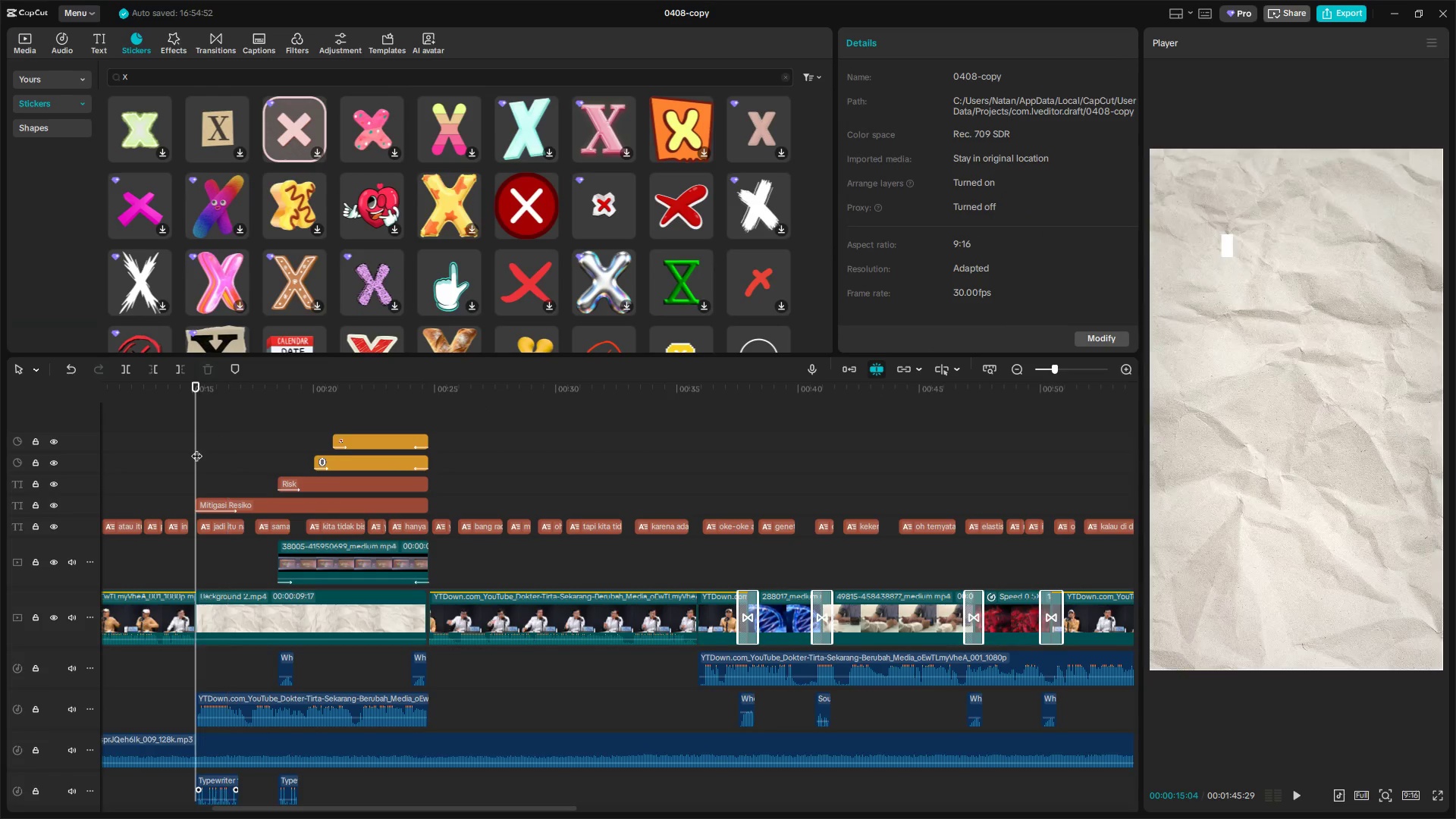 
key(Space)
 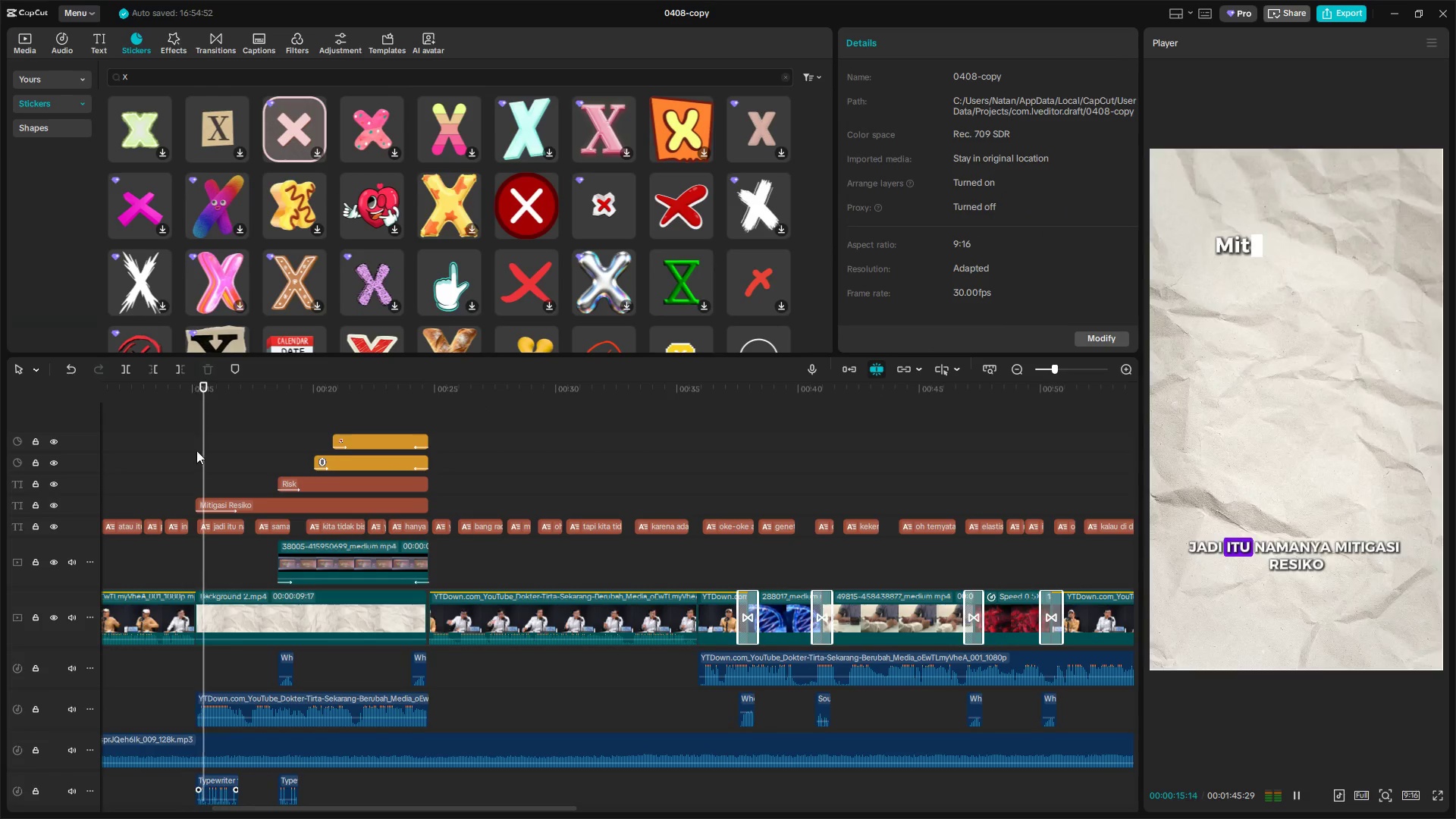 
hold_key(key=ControlLeft, duration=0.8)
scroll: coordinate [405, 516], scroll_direction: down, amount: 5.0
 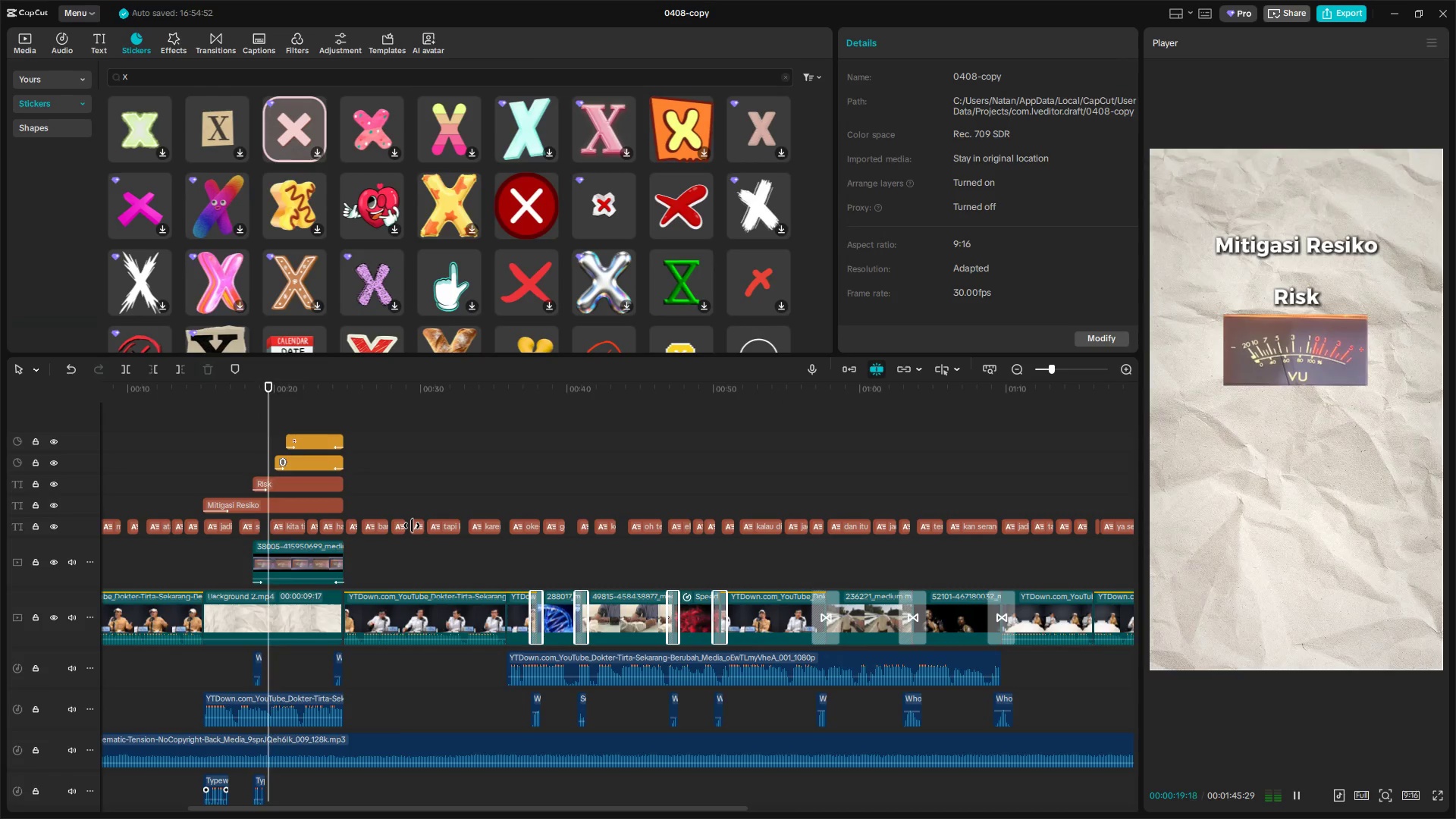 
wait(8.18)
 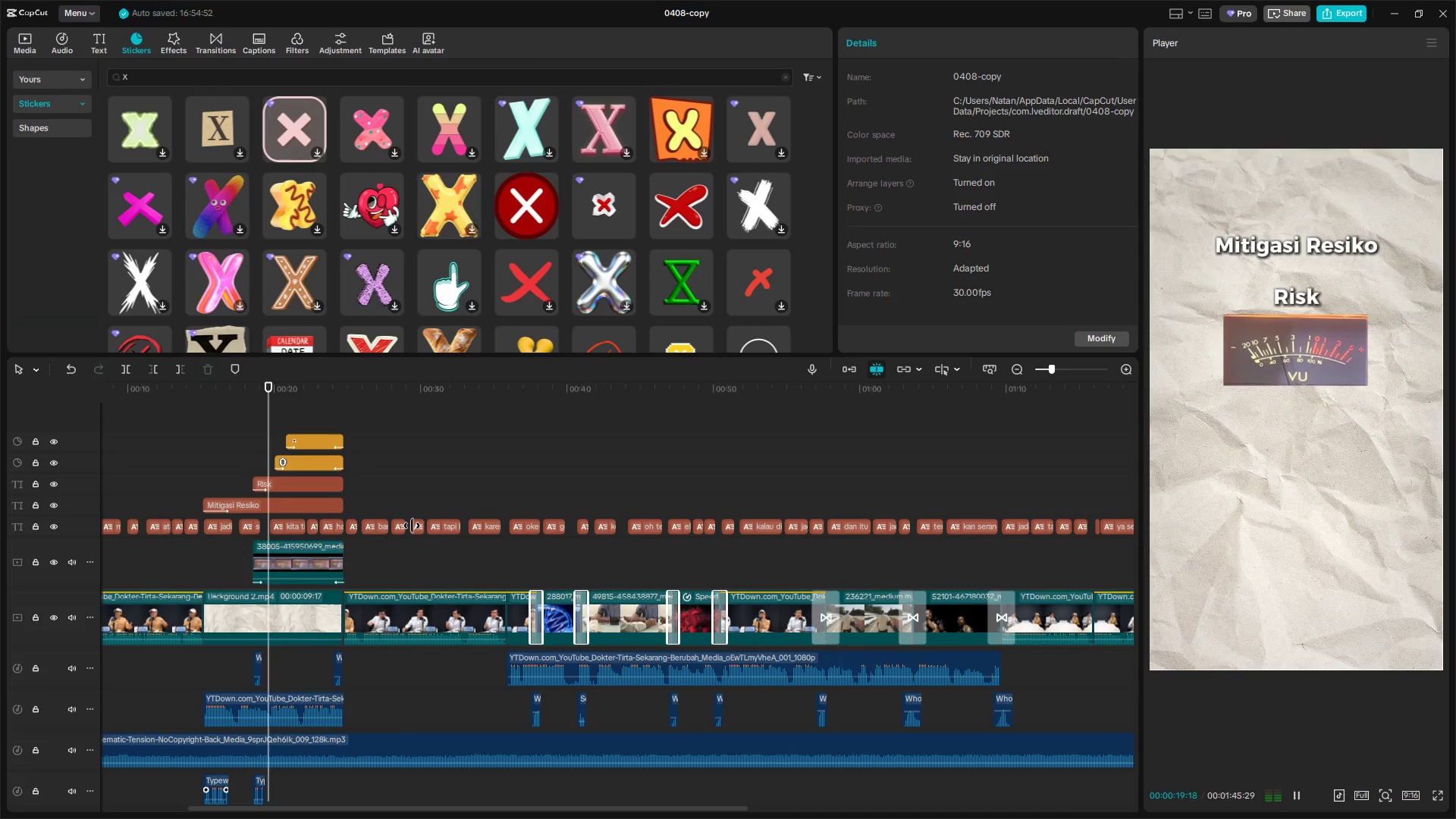 
key(Space)
 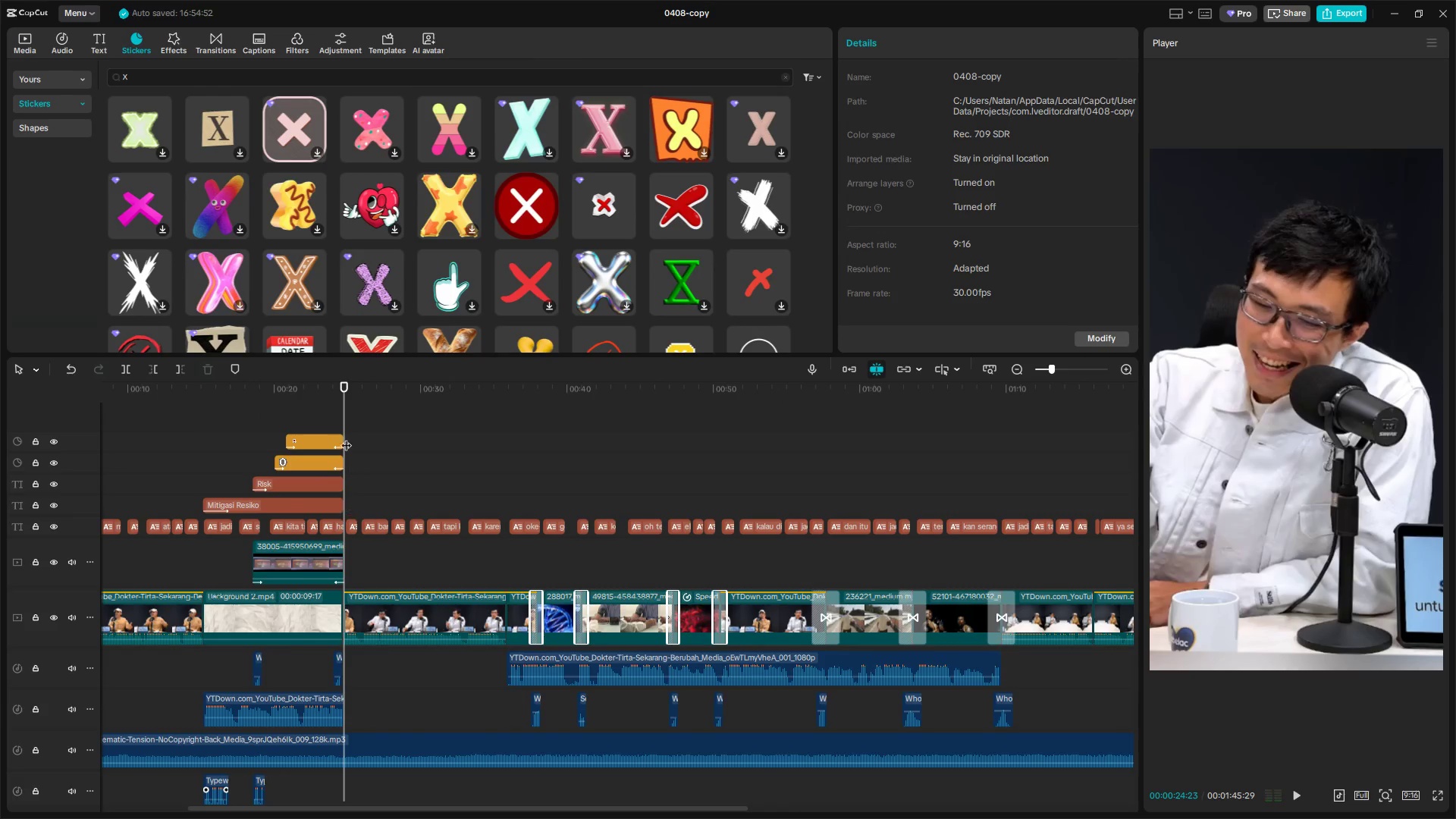 
left_click([328, 425])
 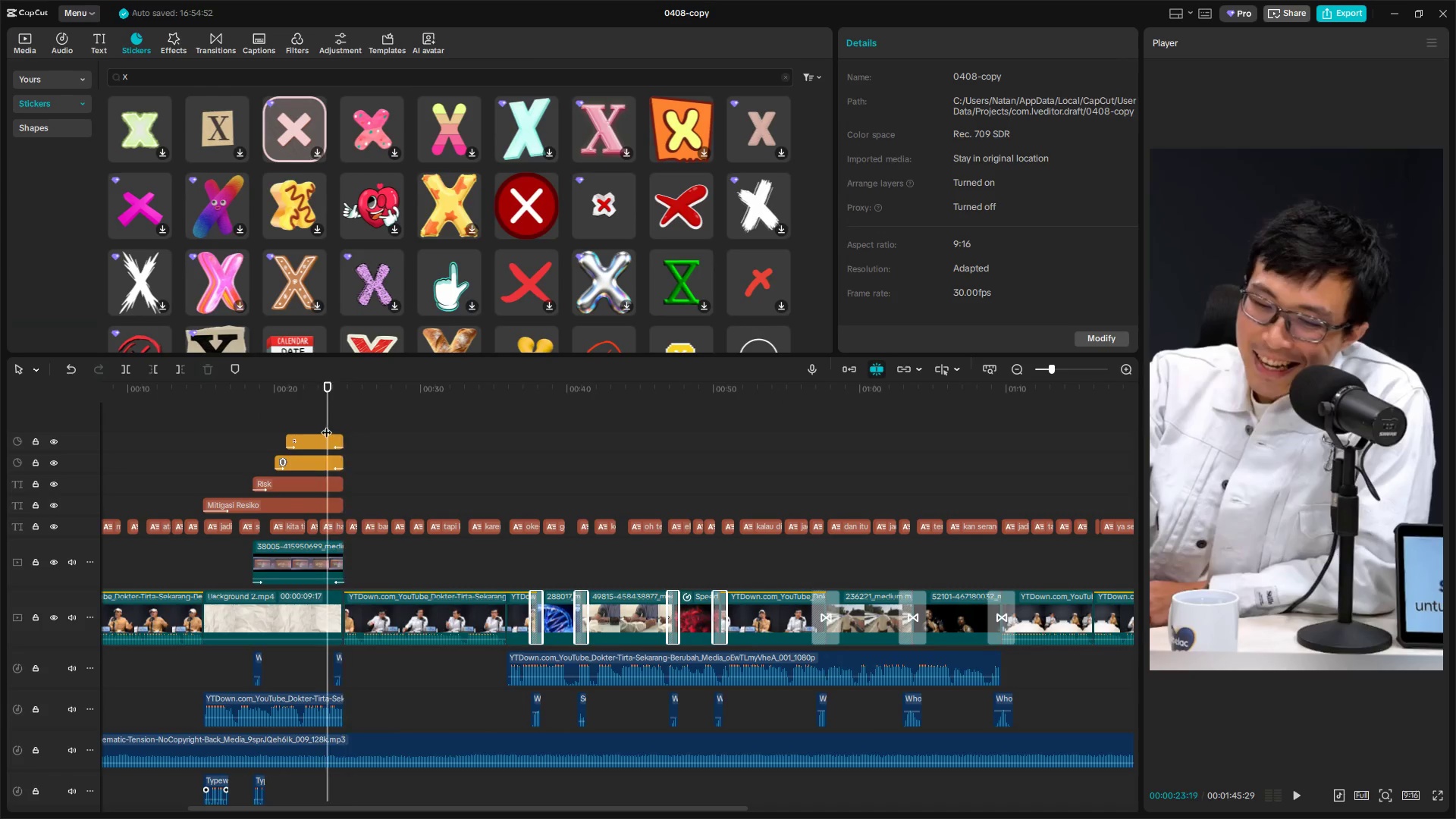 
left_click_drag(start_coordinate=[326, 425], to_coordinate=[305, 423])
 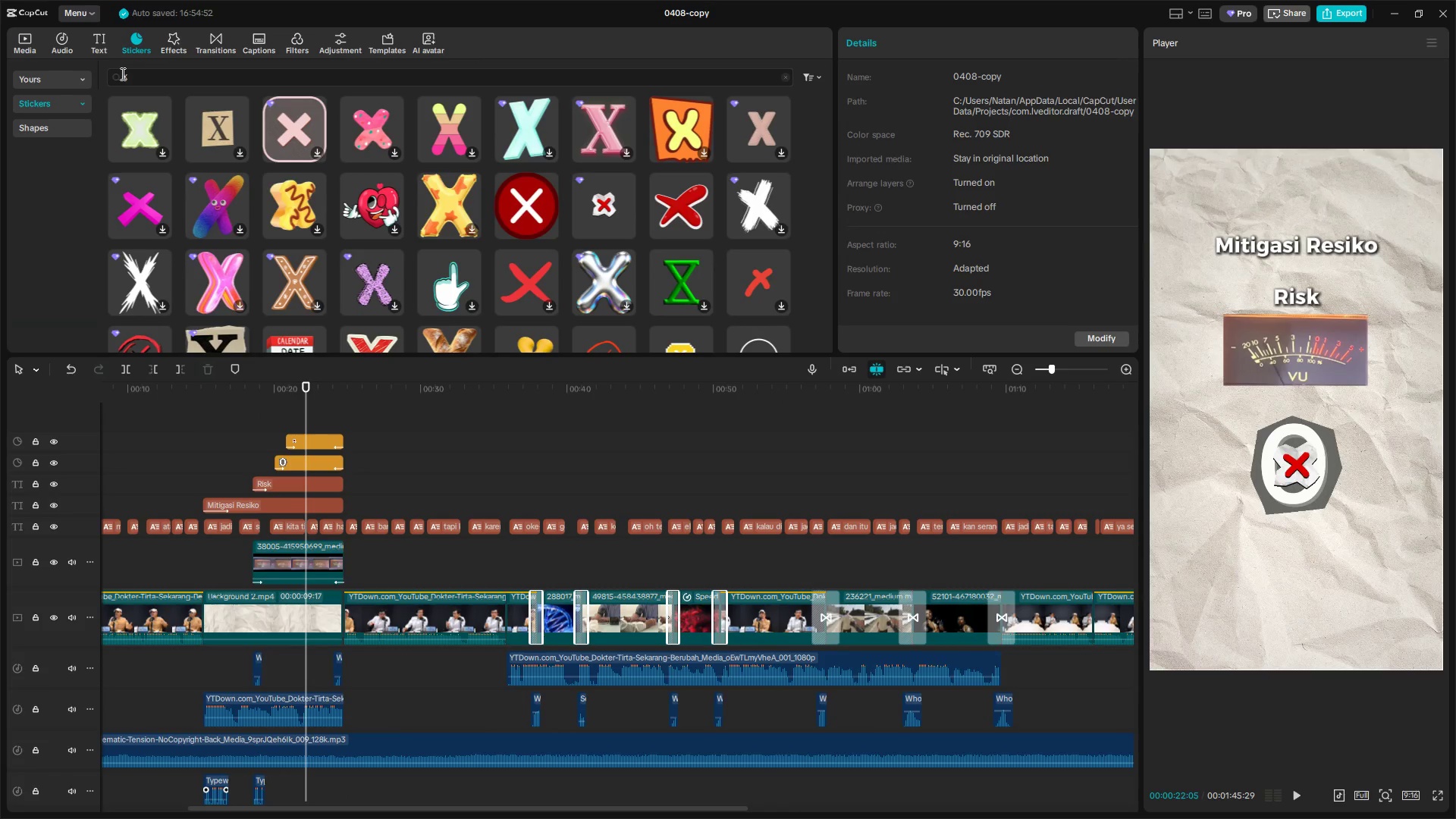 
left_click_drag(start_coordinate=[146, 74], to_coordinate=[87, 74])
 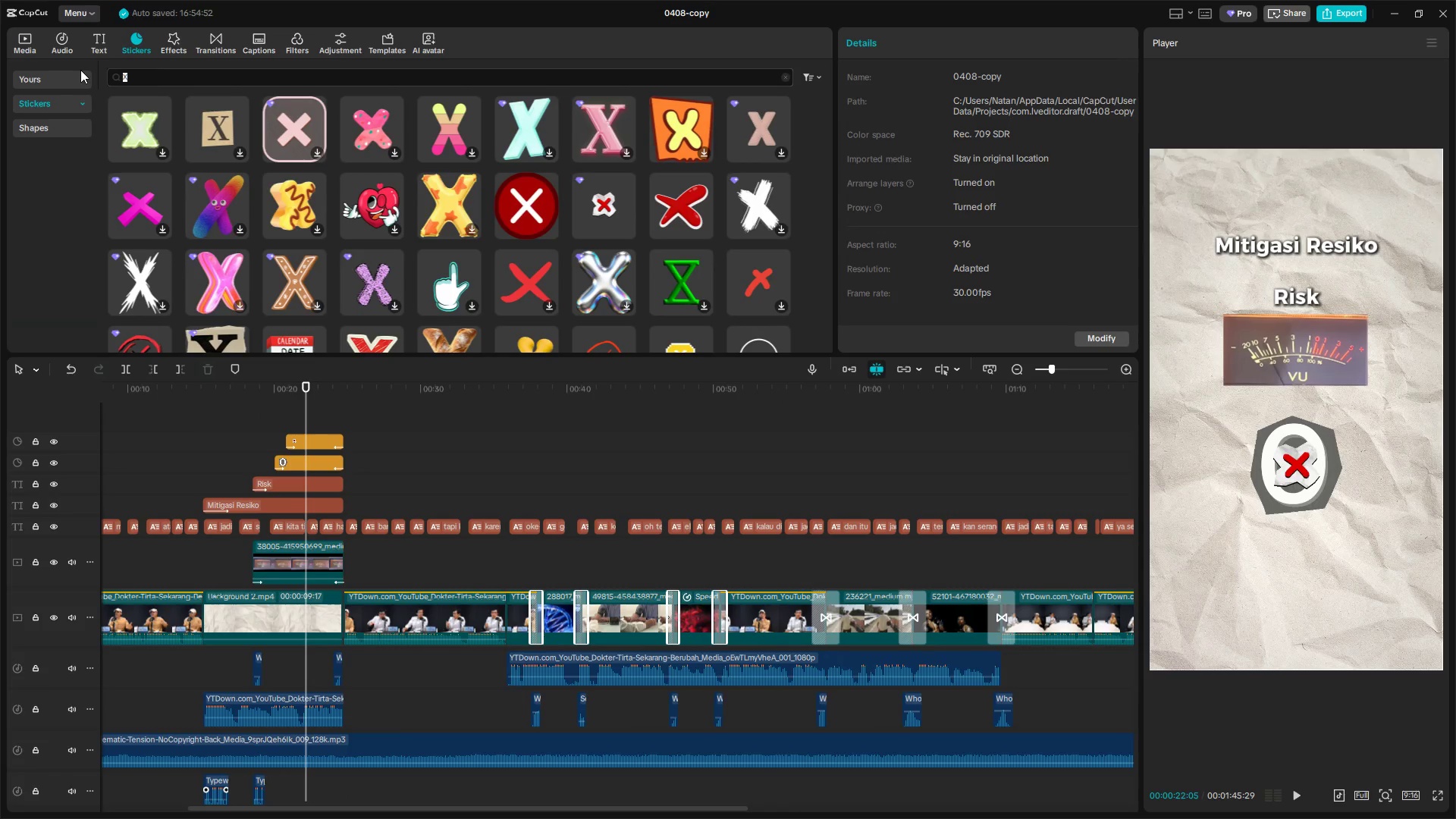 
type(Control)
 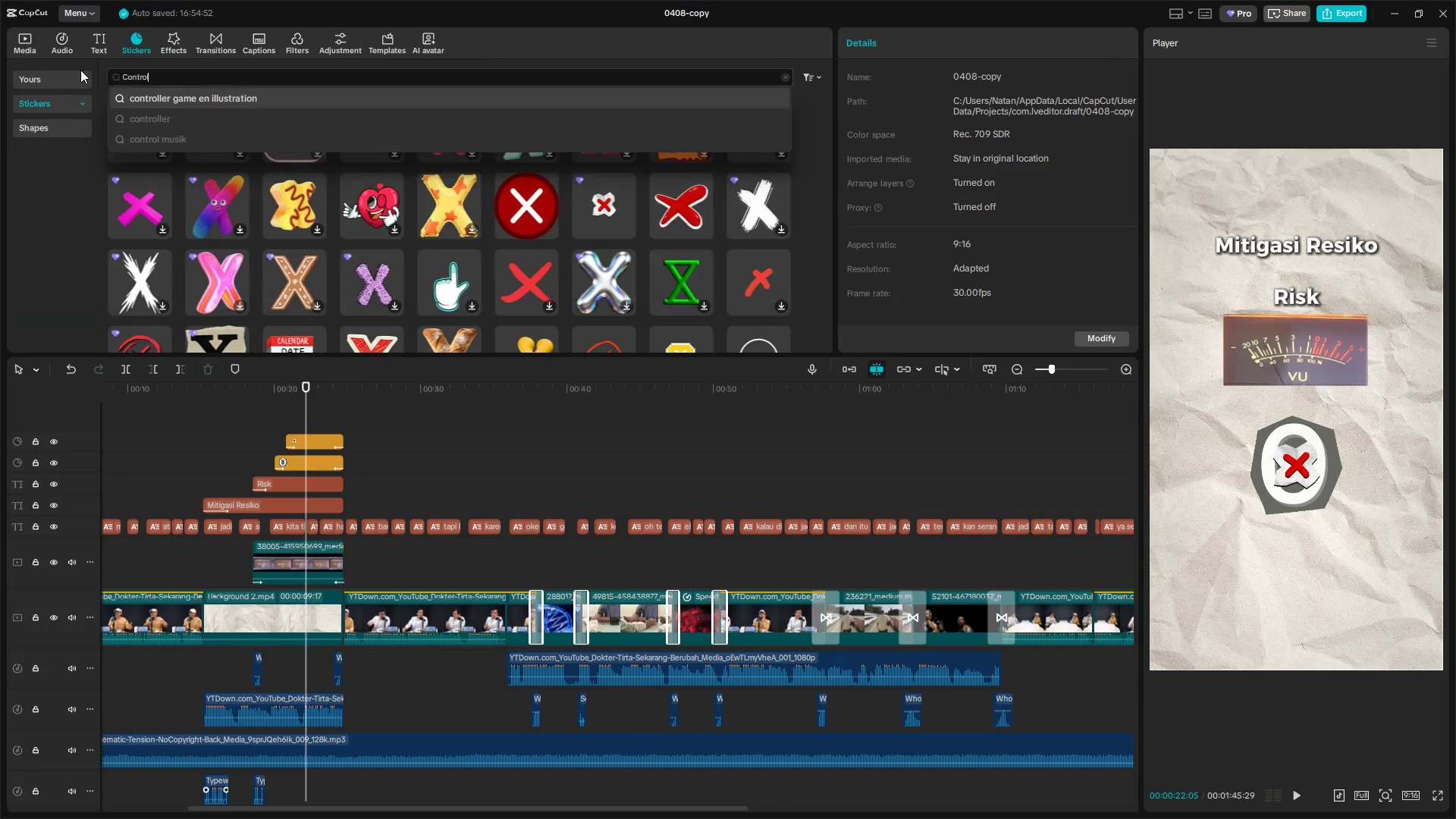 
key(Enter)
 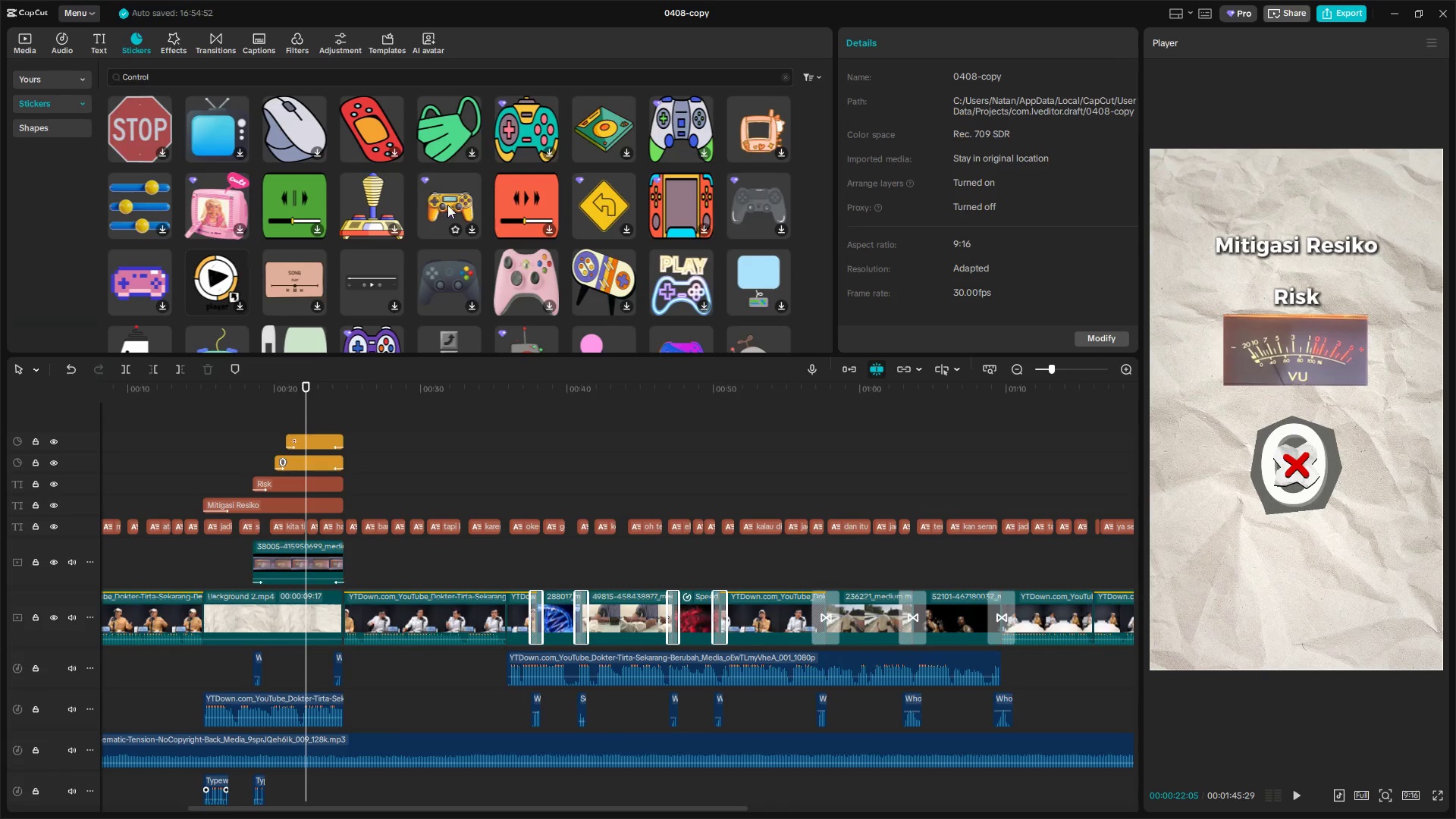 
wait(5.09)
 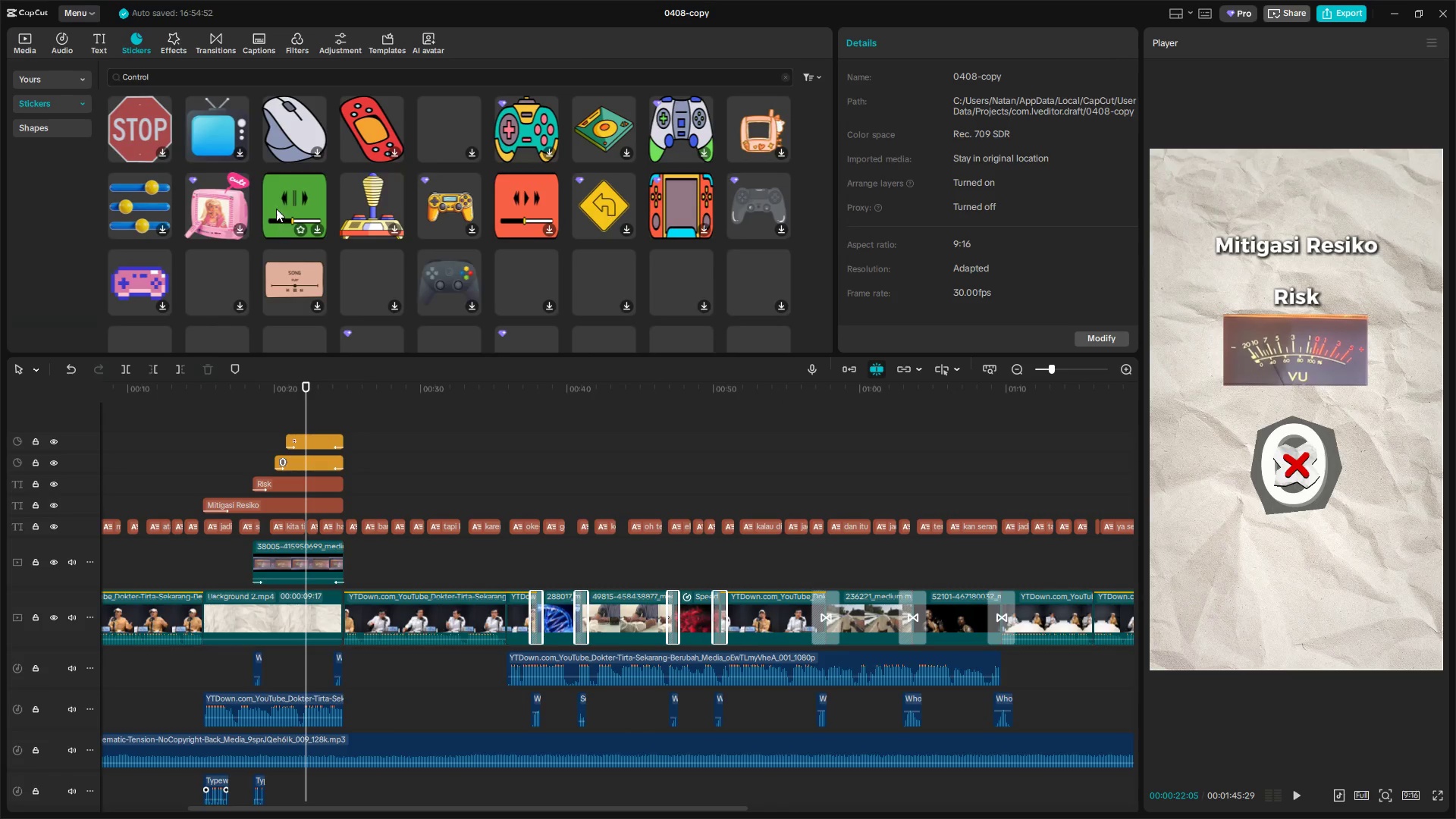 
scroll: coordinate [678, 222], scroll_direction: down, amount: 4.0
 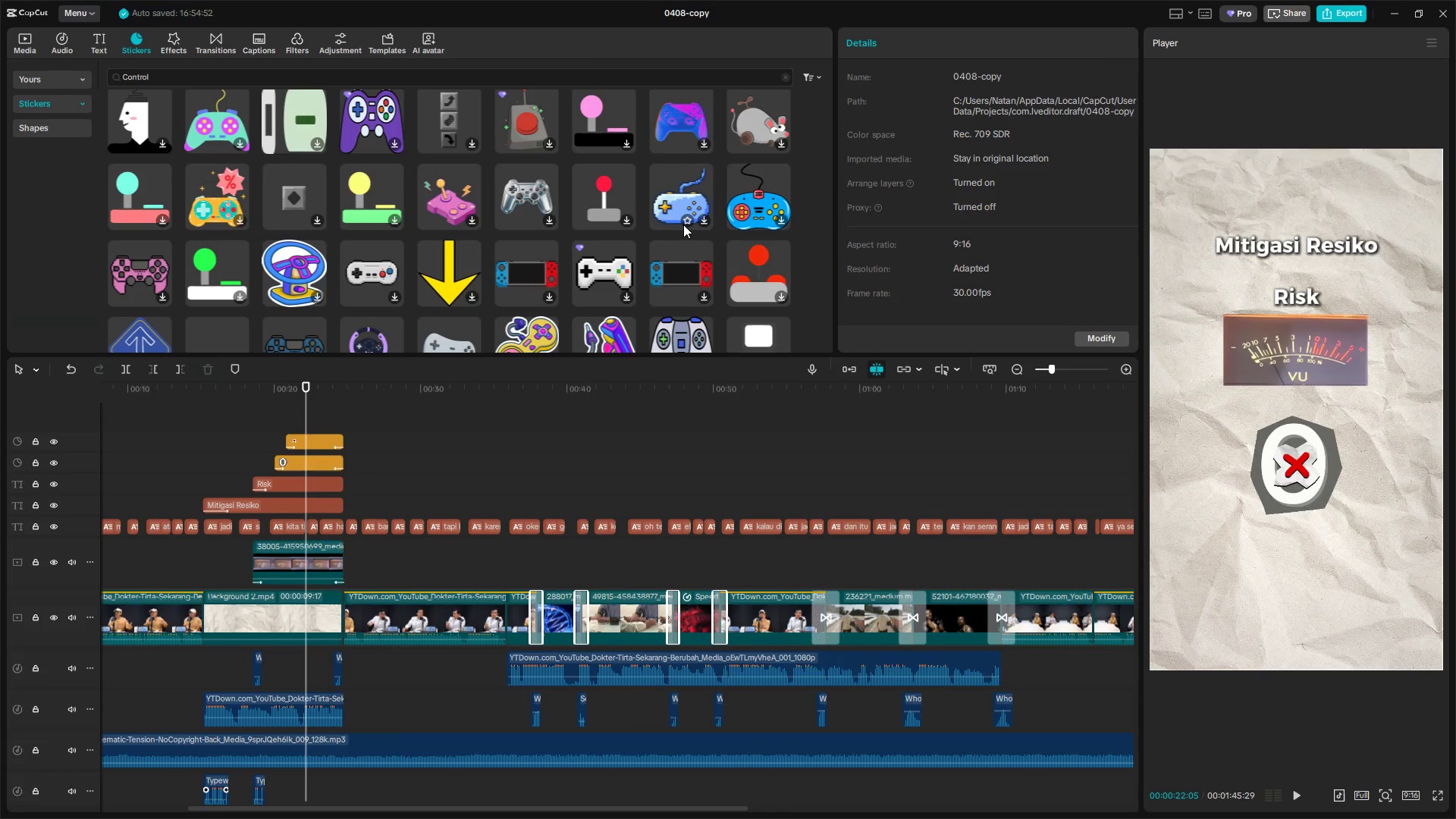 
key(Space)
 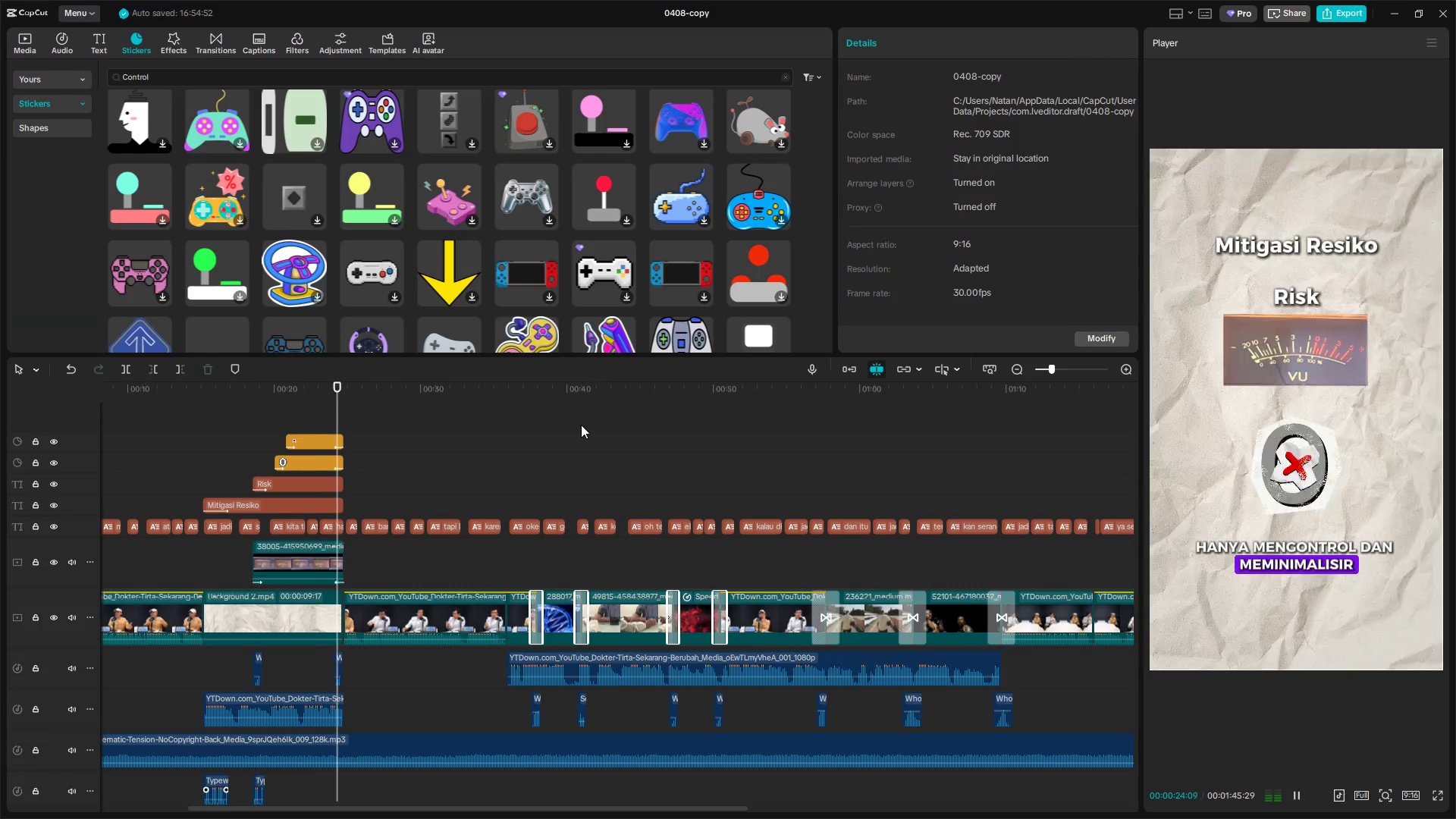 
key(Space)
 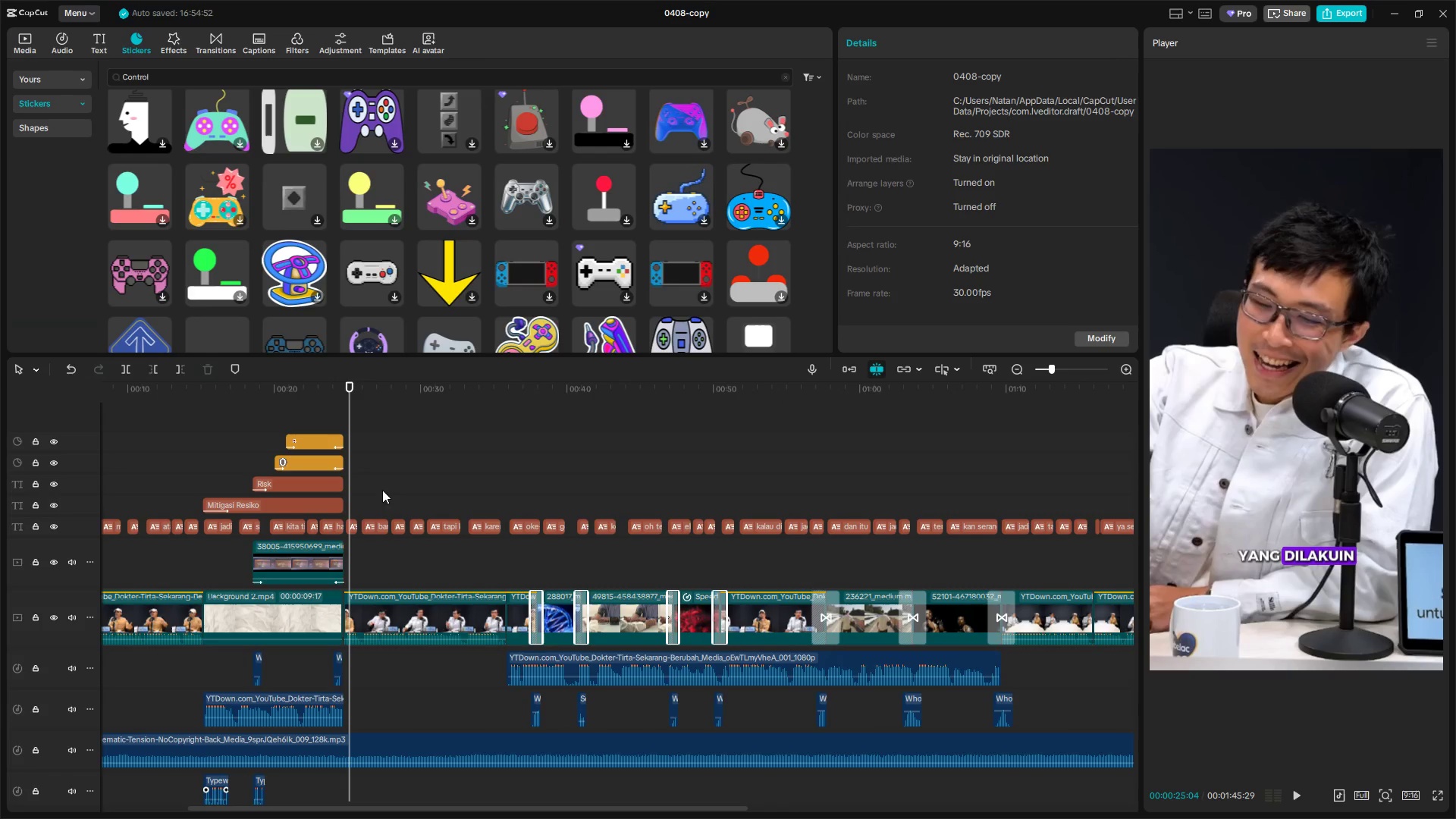 
left_click_drag(start_coordinate=[372, 479], to_coordinate=[330, 504])
 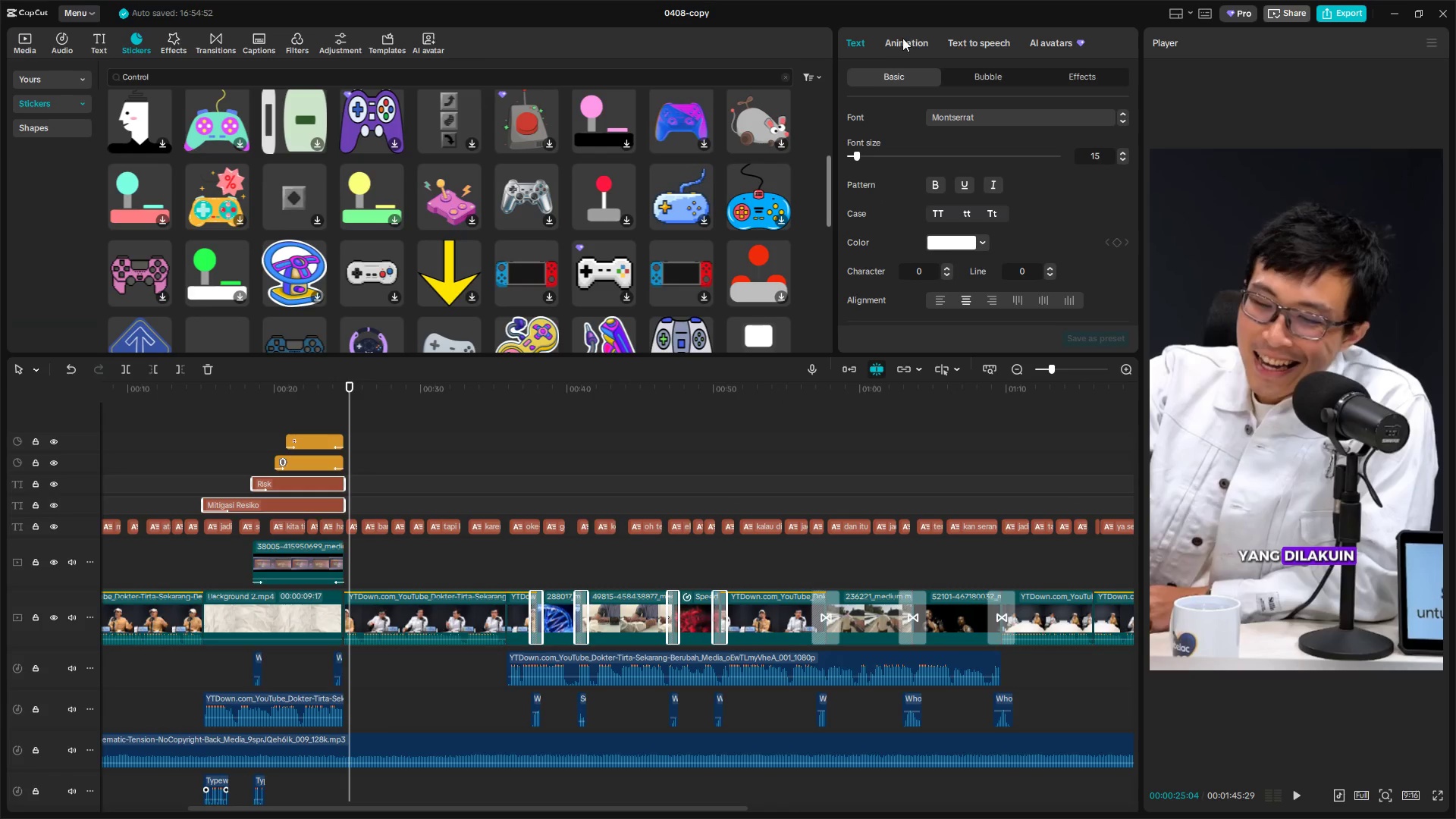 
double_click([1002, 74])
 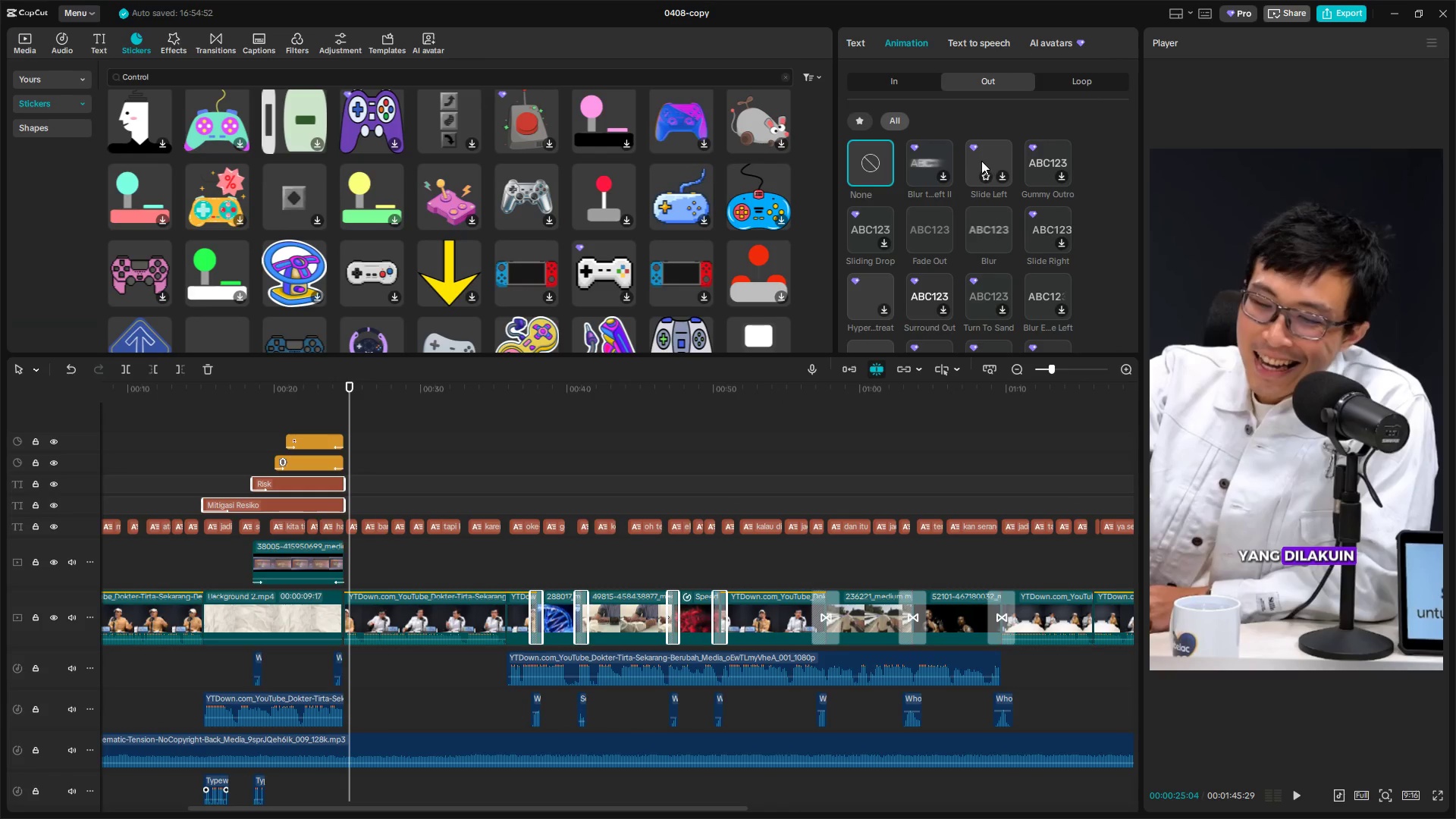 
left_click([917, 222])
 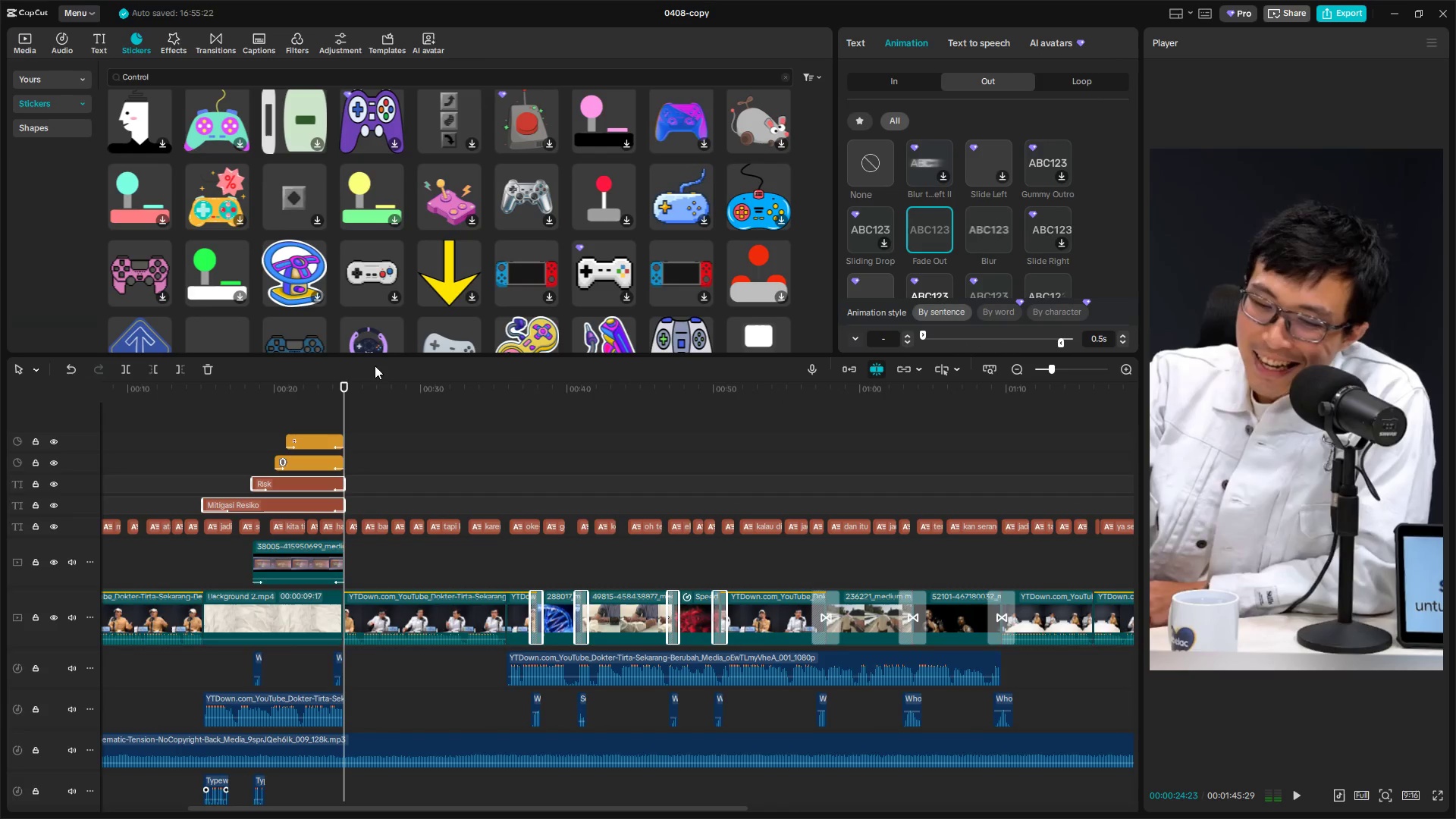 
left_click([271, 397])
 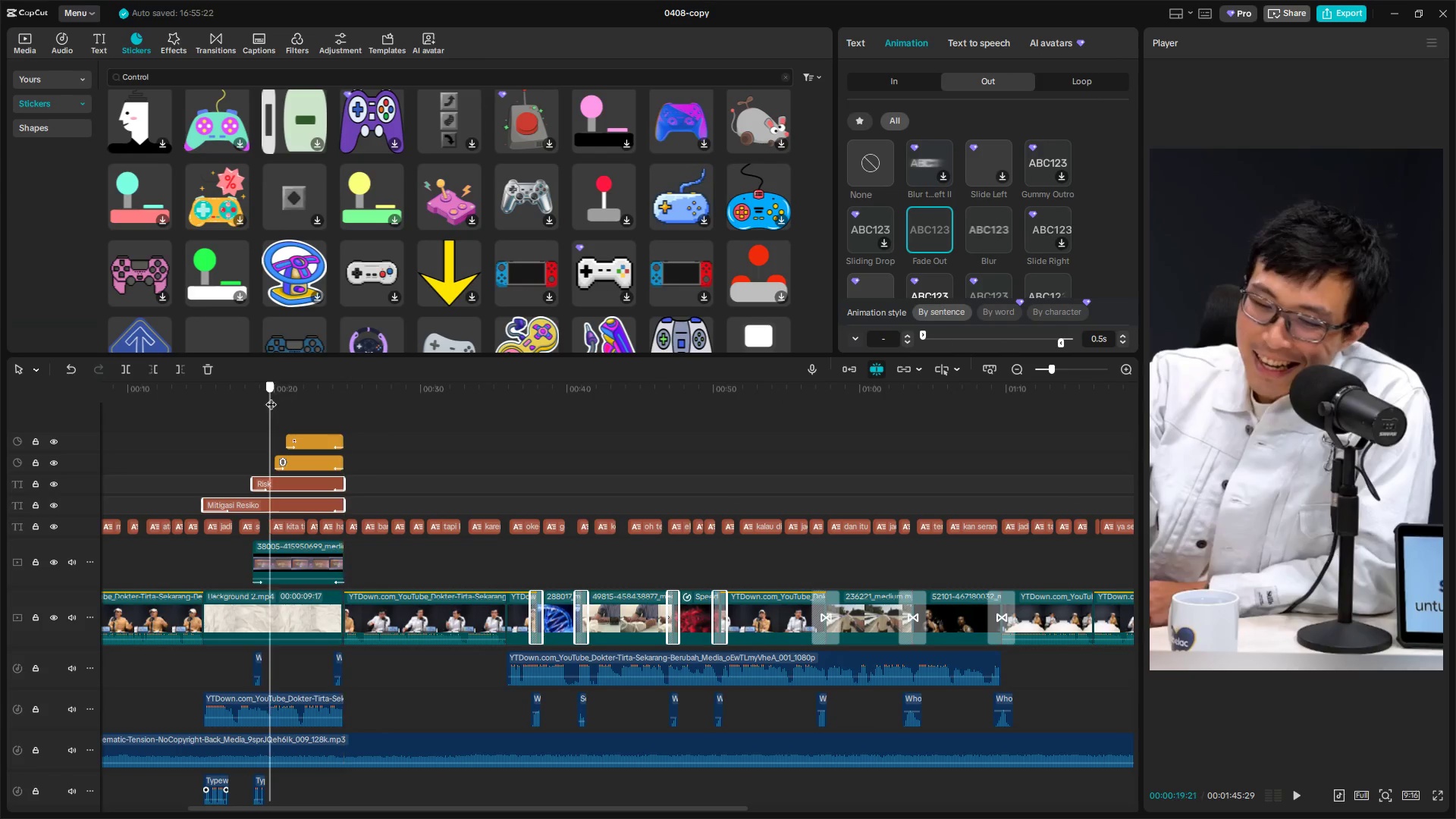 
key(Space)
 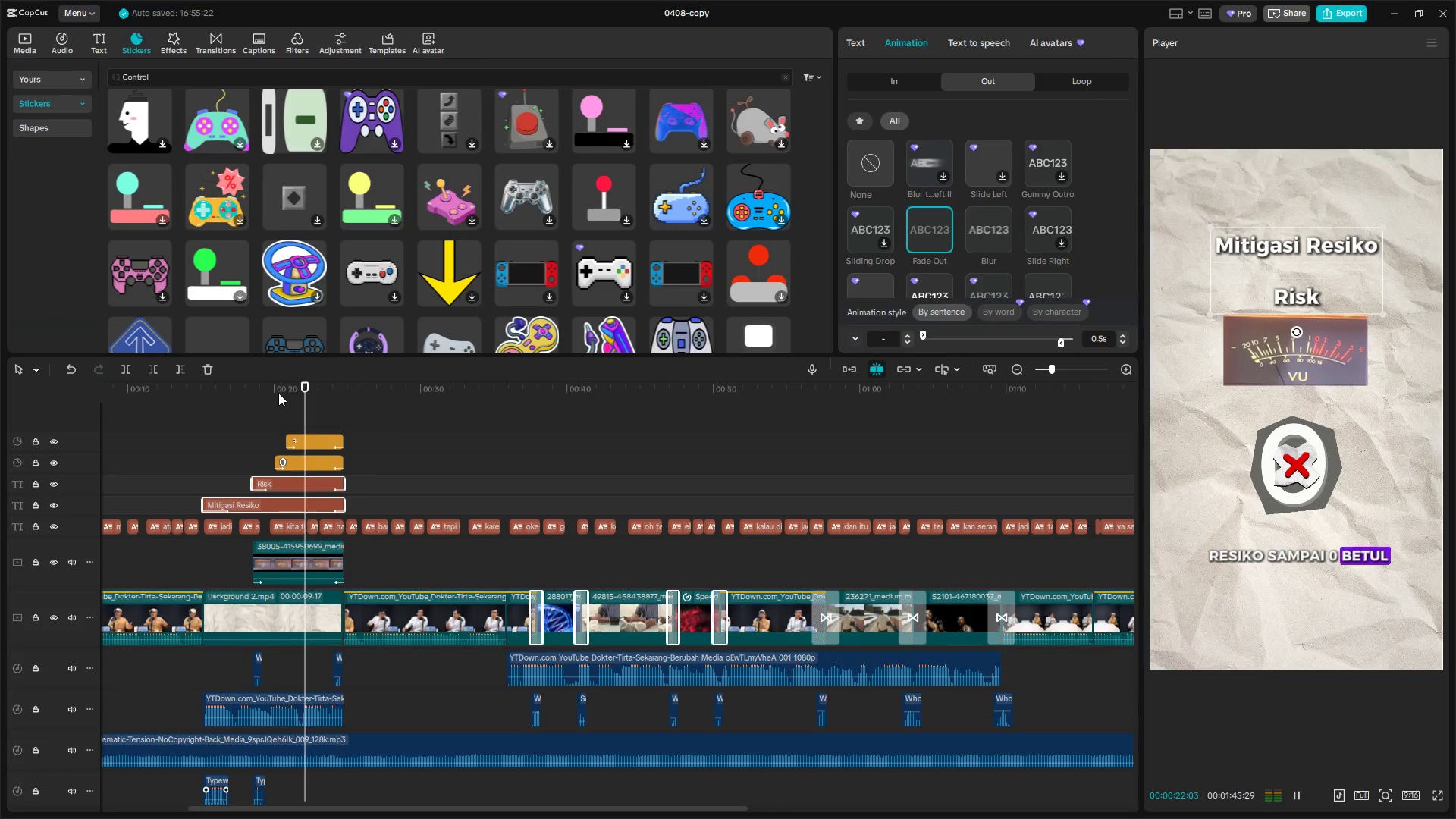 
key(Space)
 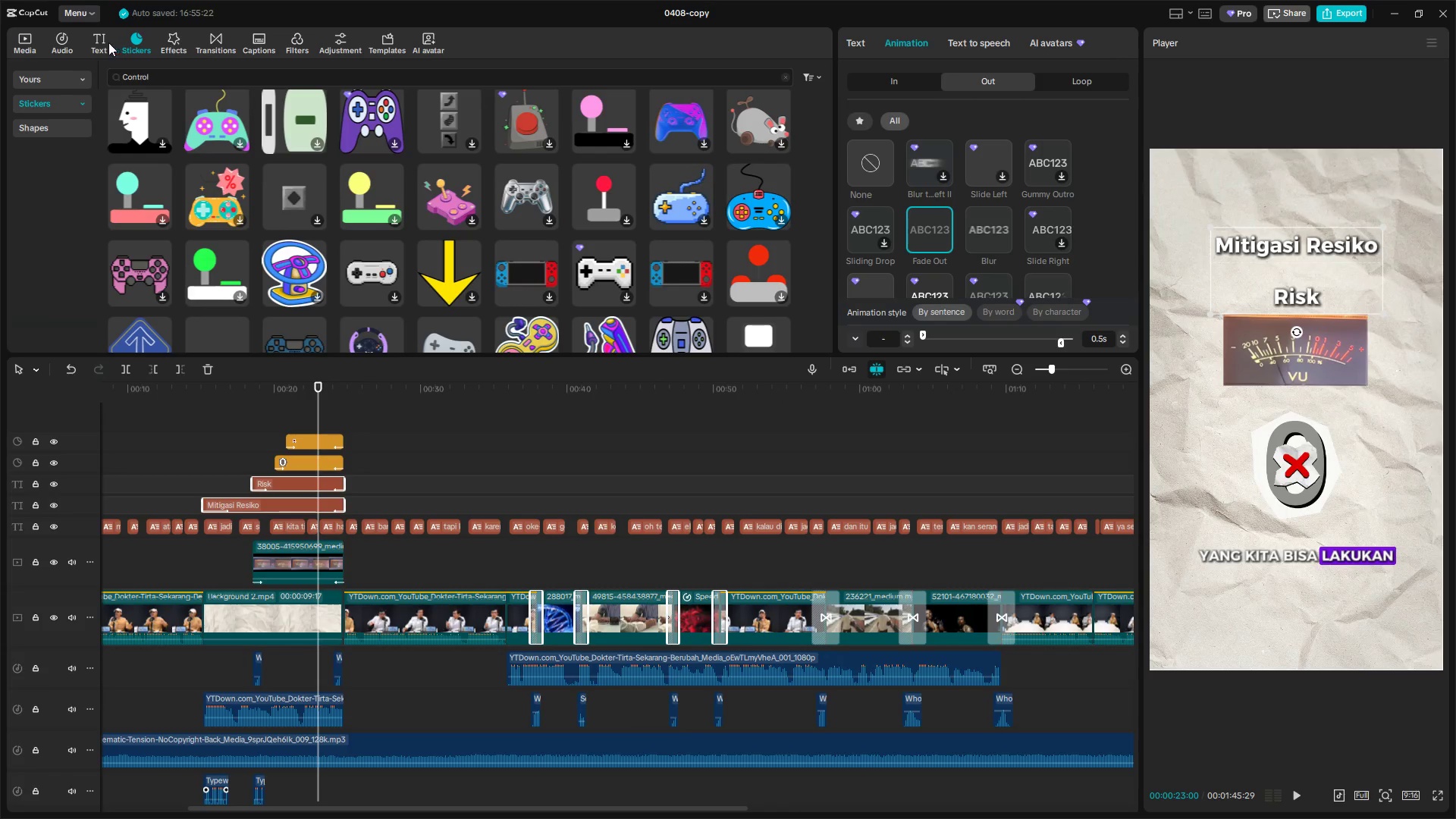 
double_click([221, 39])
 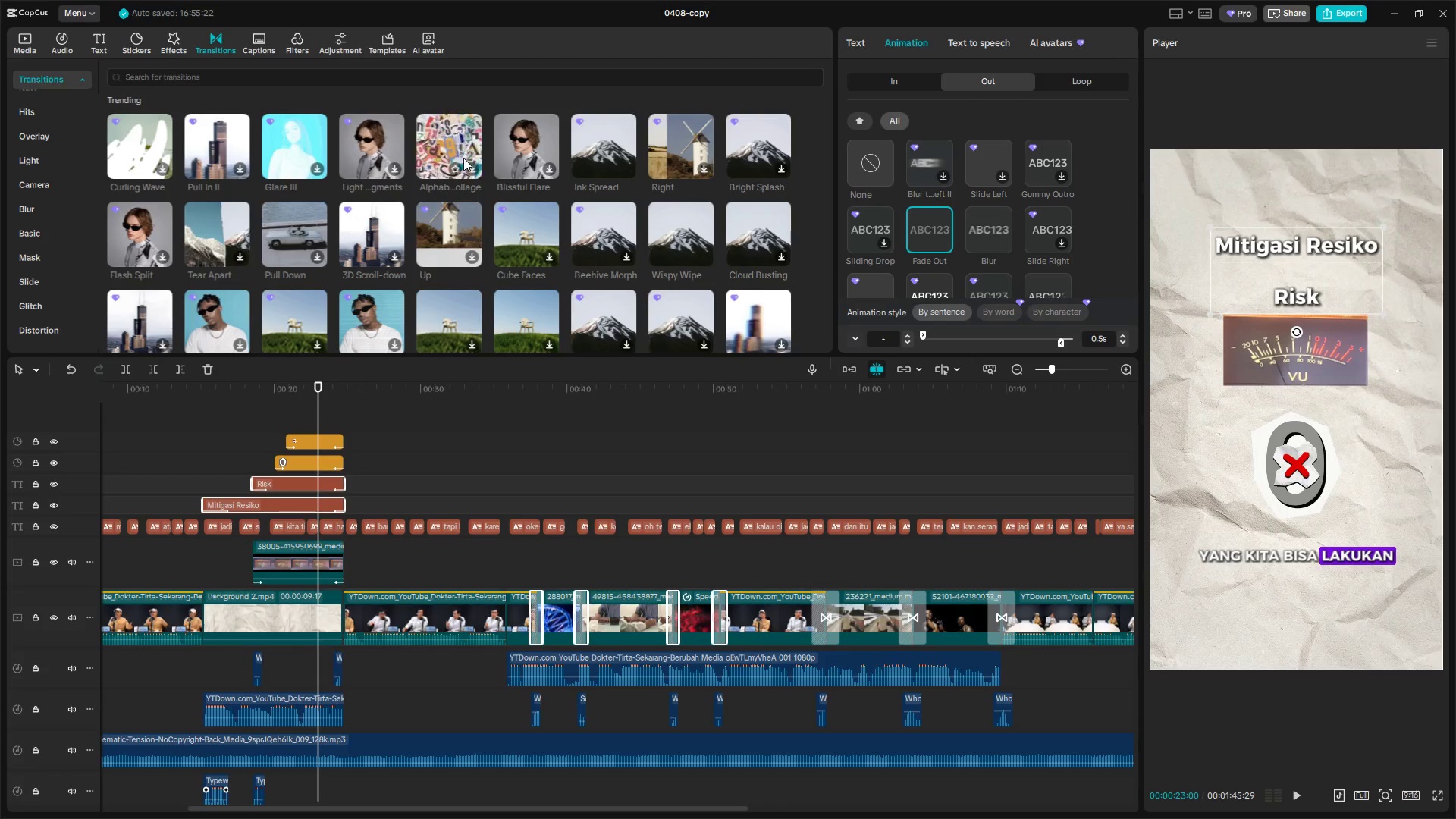 
wait(10.02)
 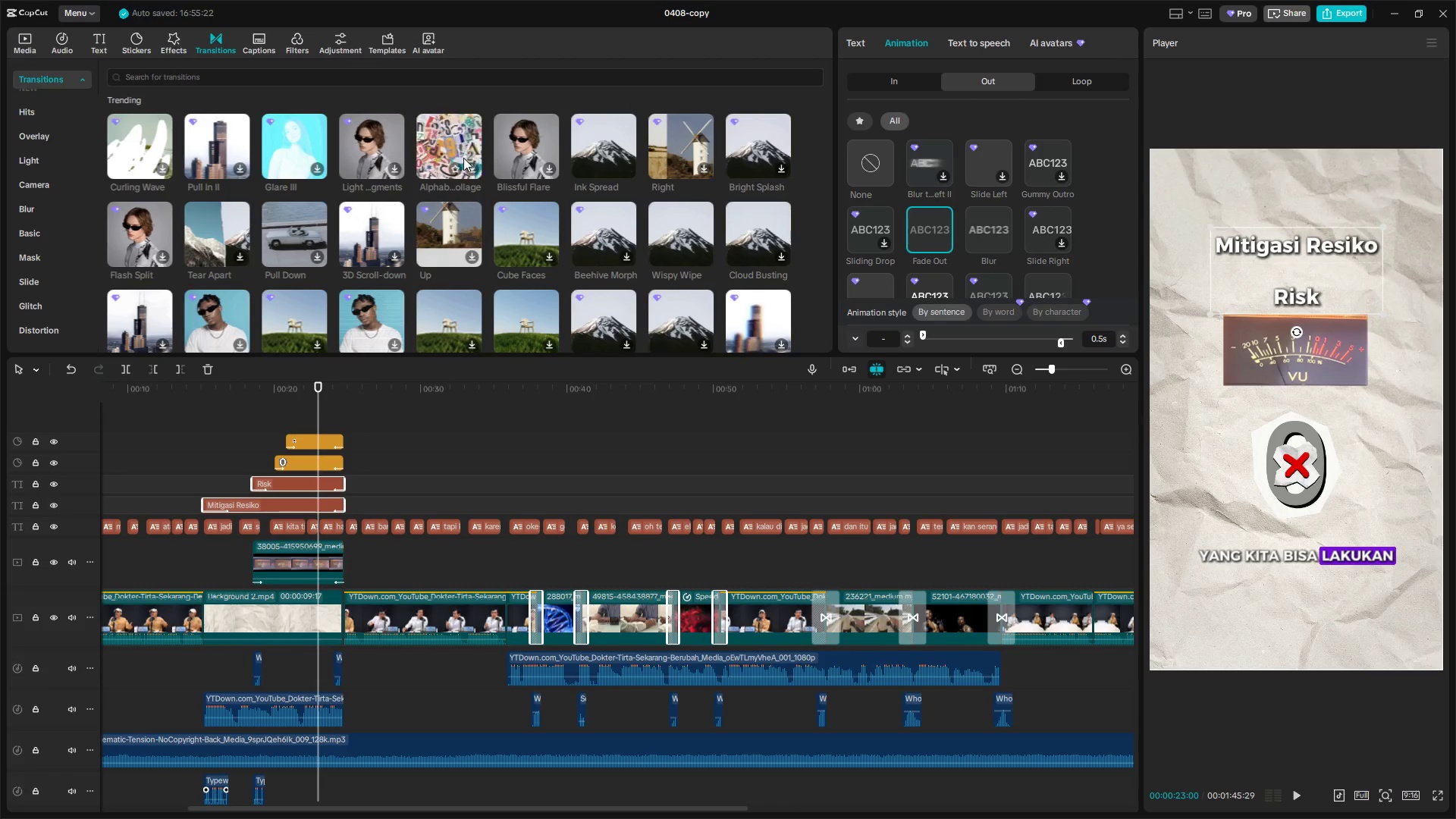 
left_click_drag(start_coordinate=[695, 146], to_coordinate=[196, 620])
 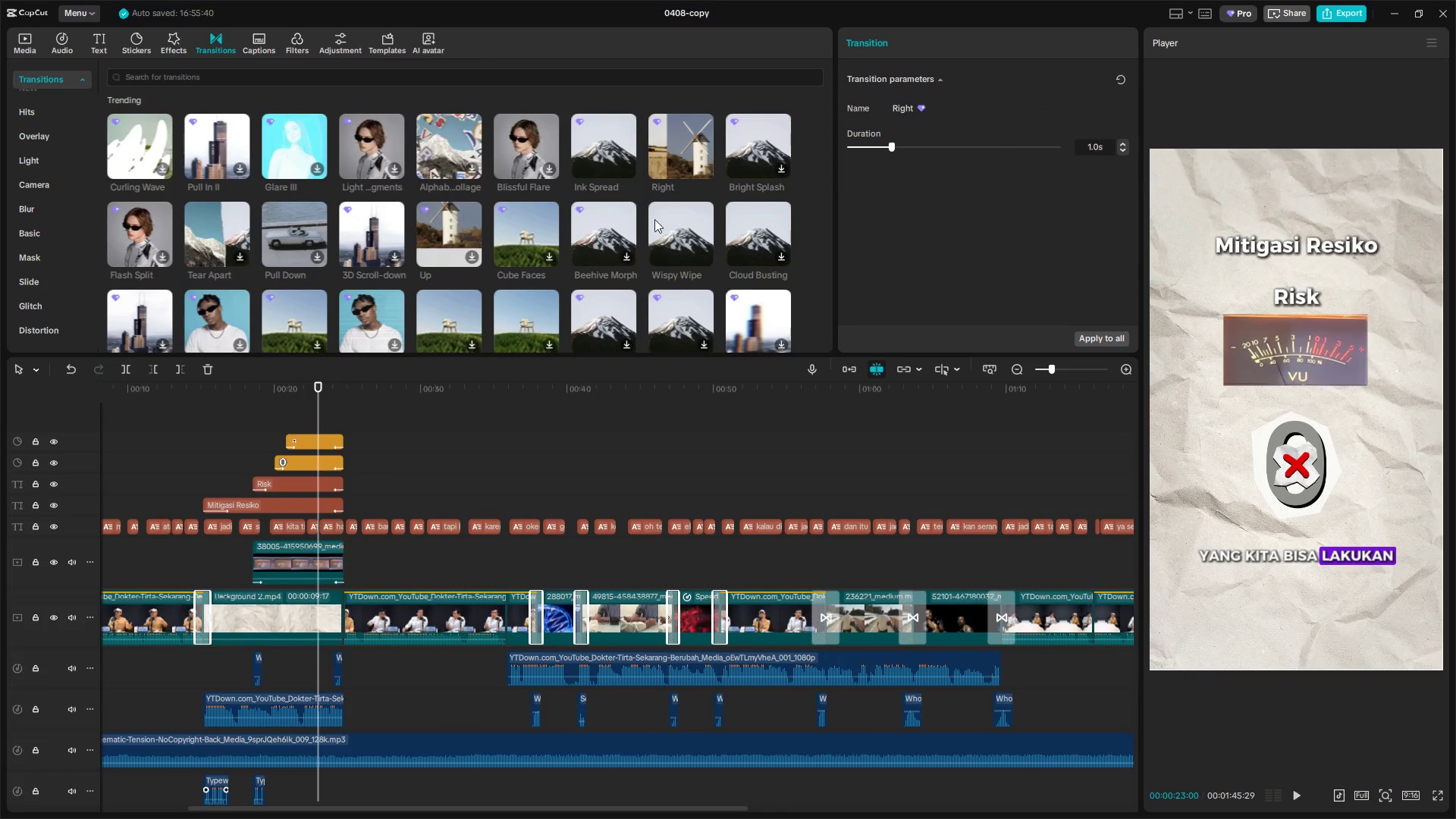 
left_click_drag(start_coordinate=[682, 152], to_coordinate=[338, 621])
 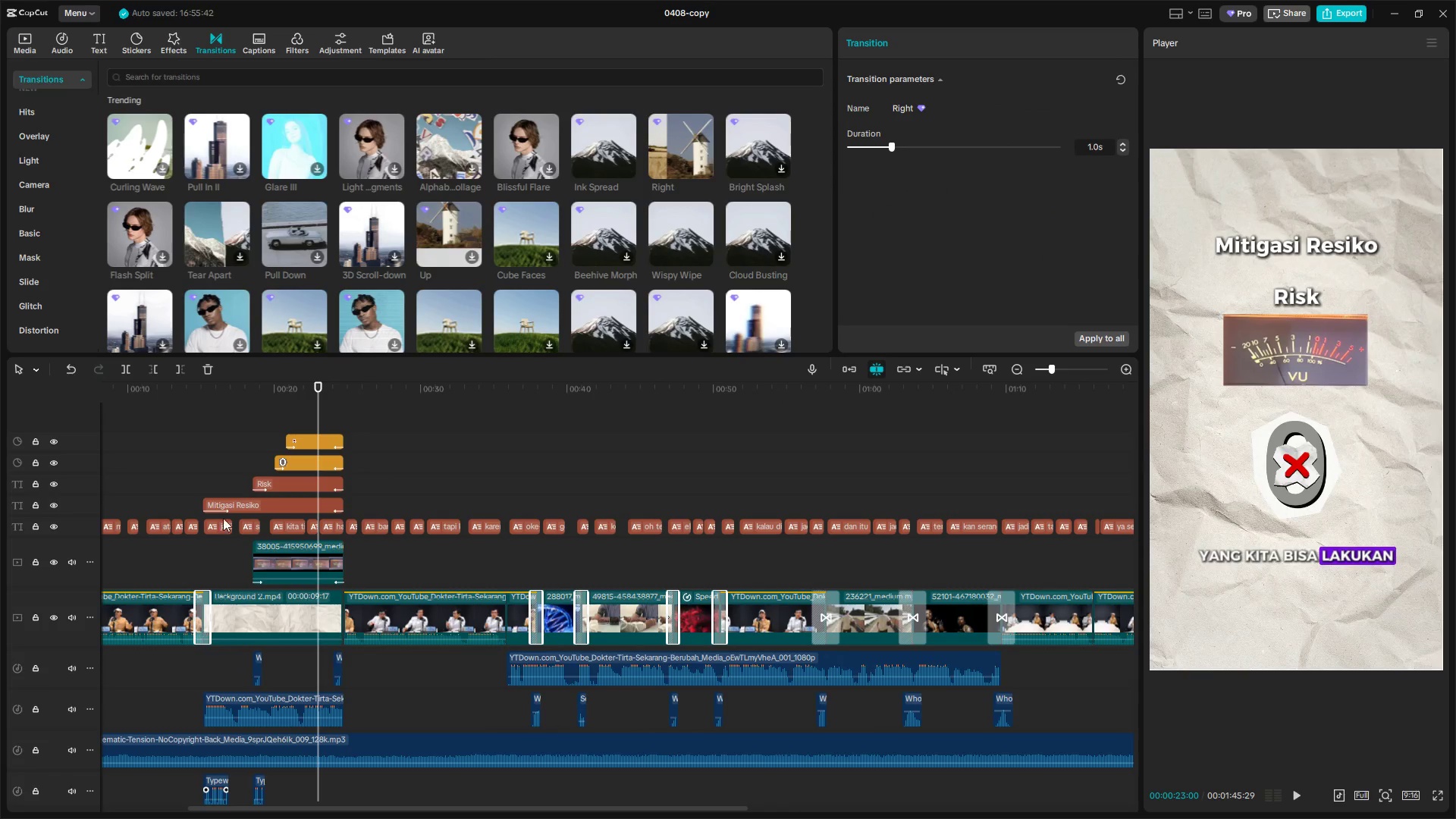 
left_click([192, 495])
 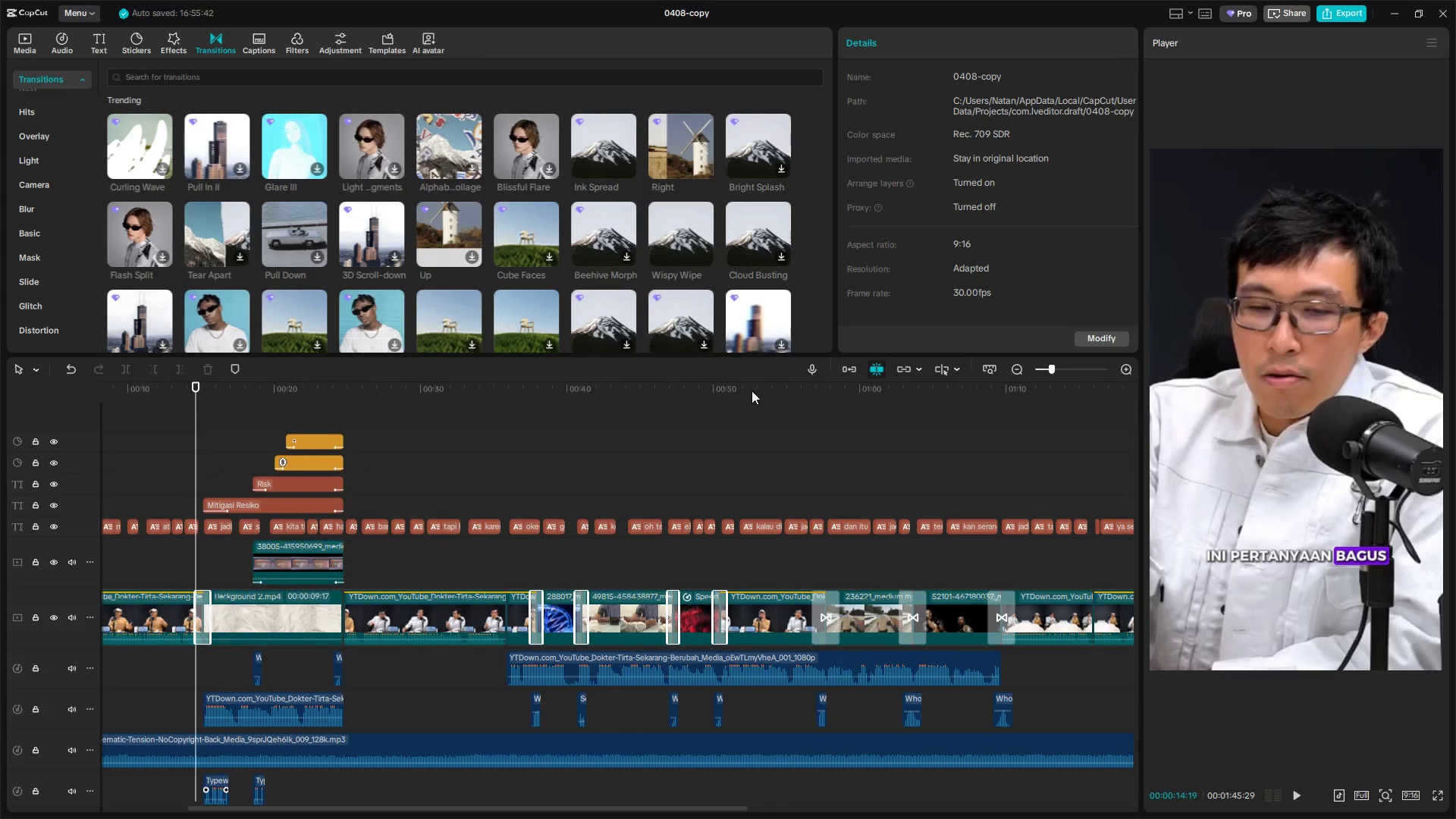 
left_click_drag(start_coordinate=[691, 131], to_coordinate=[332, 621])
 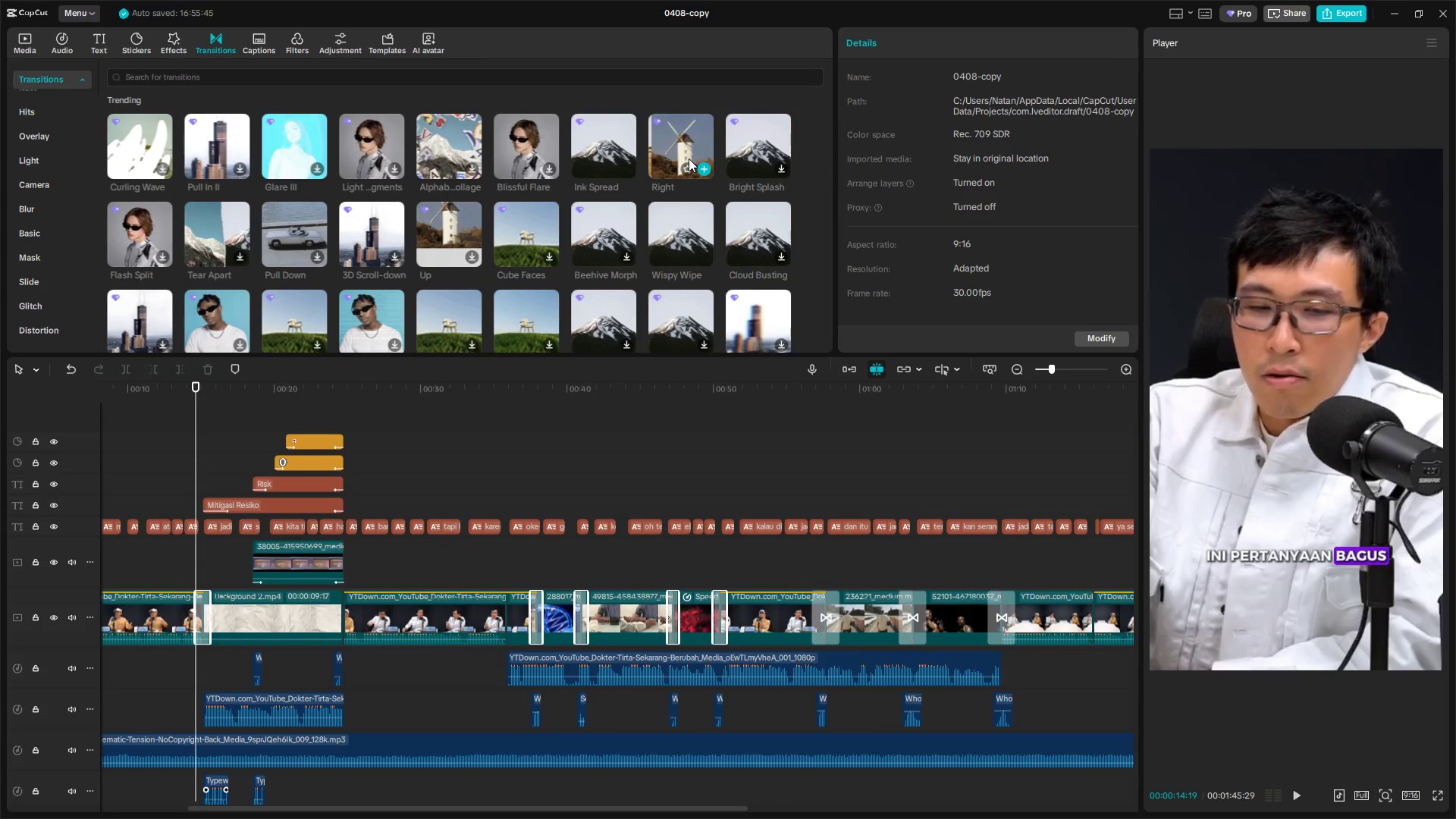 
left_click_drag(start_coordinate=[350, 83], to_coordinate=[138, 93])
 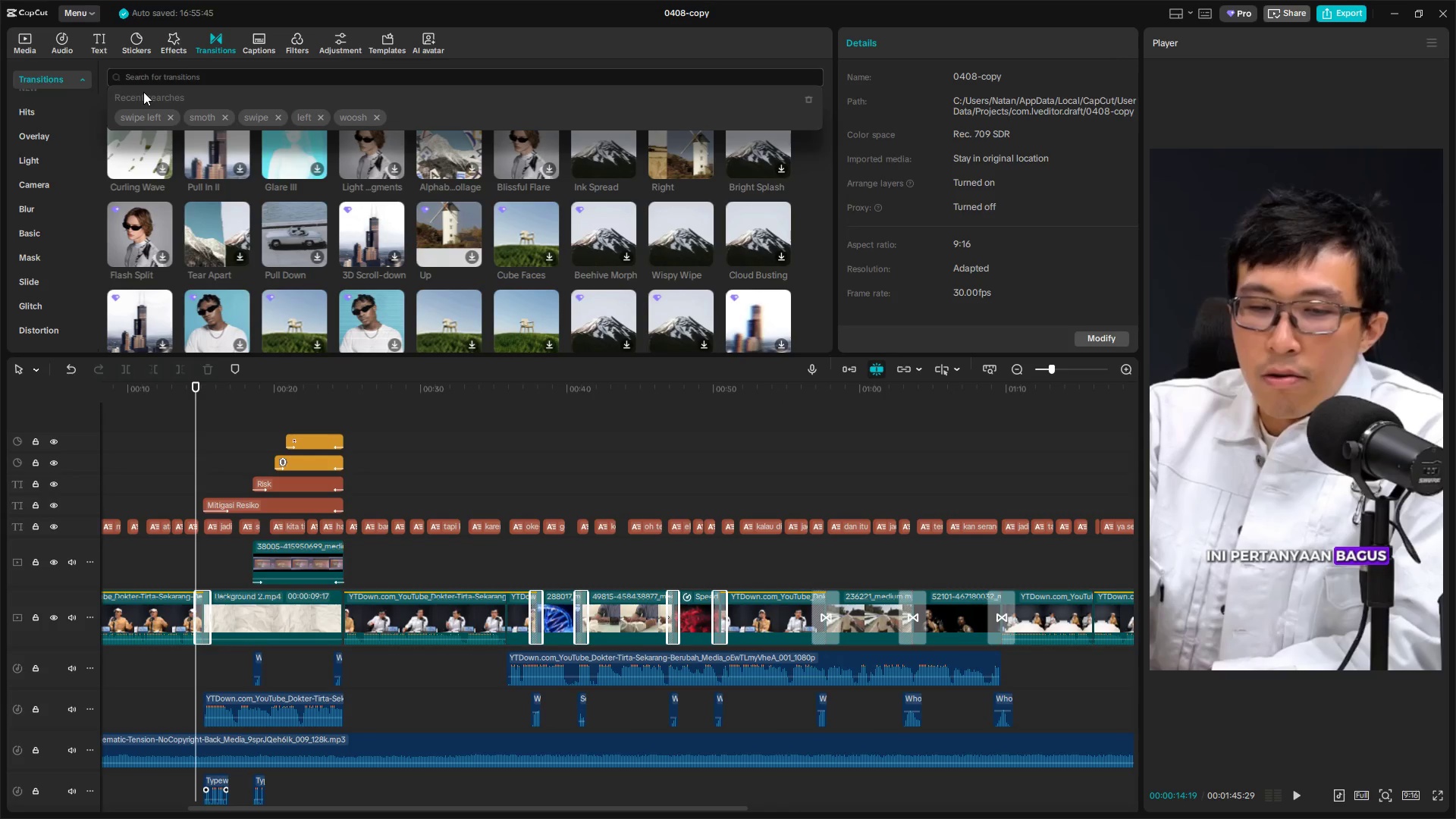 
type(left)
 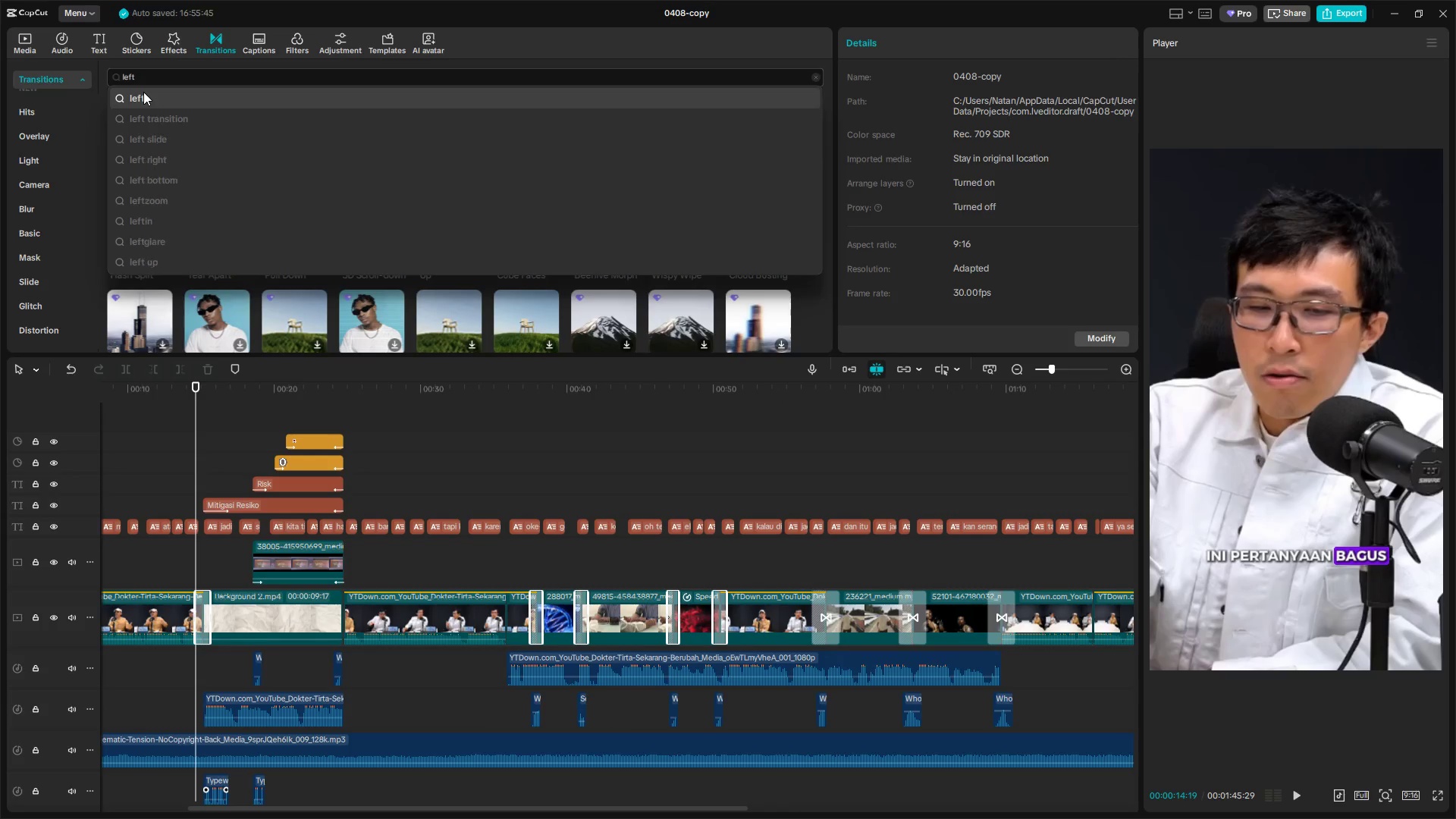 
key(Enter)
 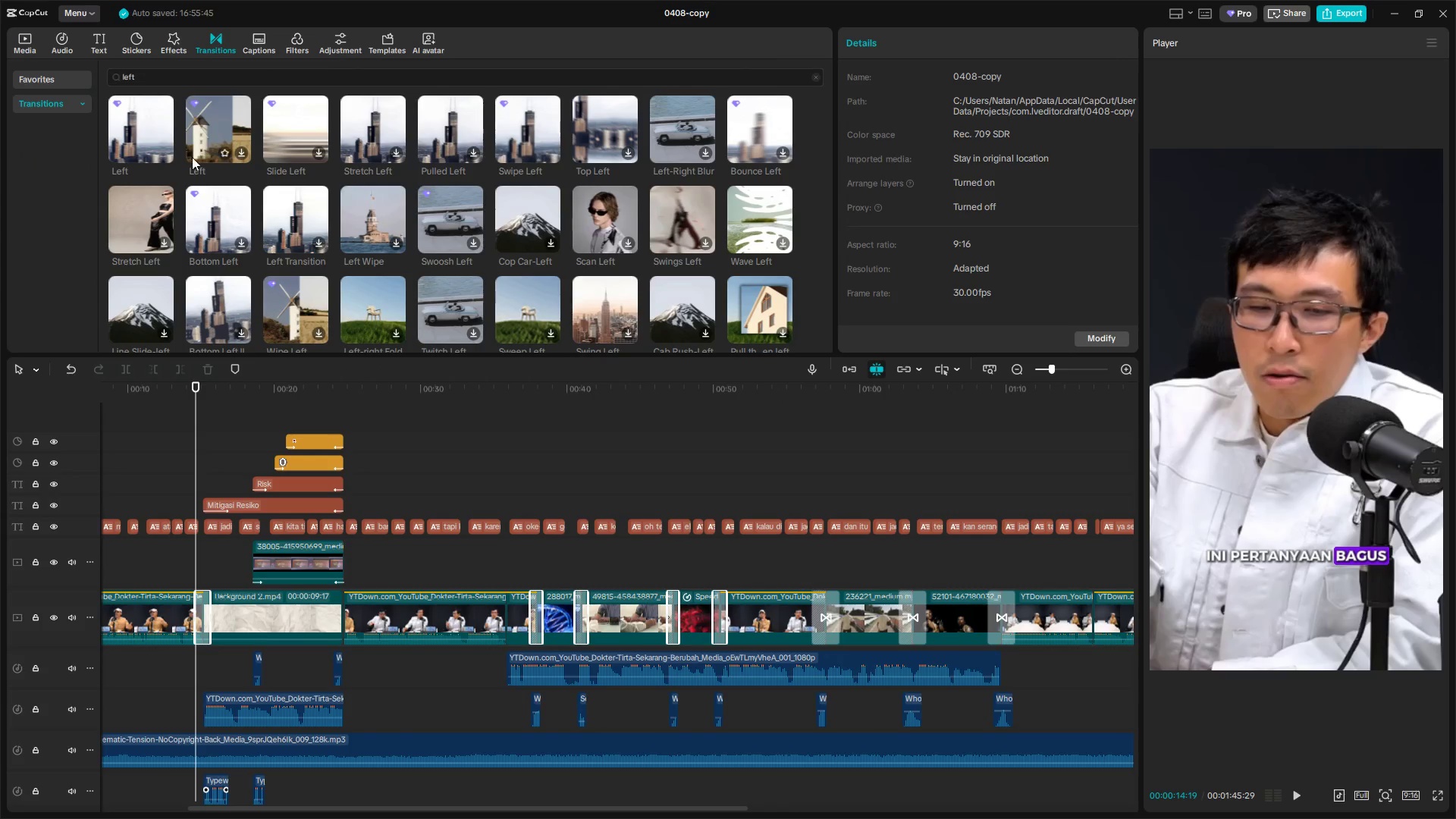 
left_click_drag(start_coordinate=[210, 115], to_coordinate=[337, 614])
 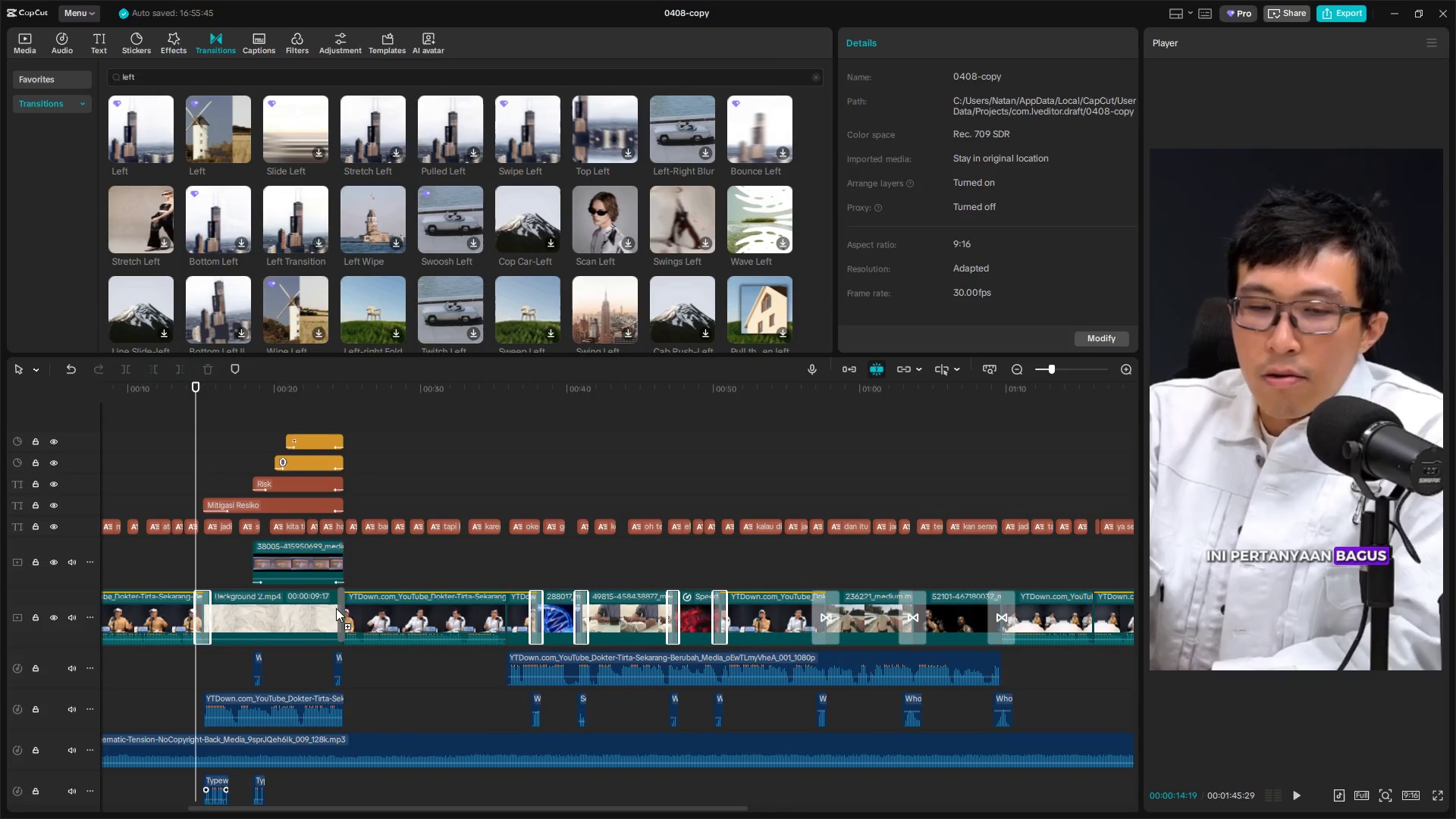 
hold_key(key=ControlLeft, duration=1.12)
scroll: coordinate [422, 621], scroll_direction: up, amount: 11.0
 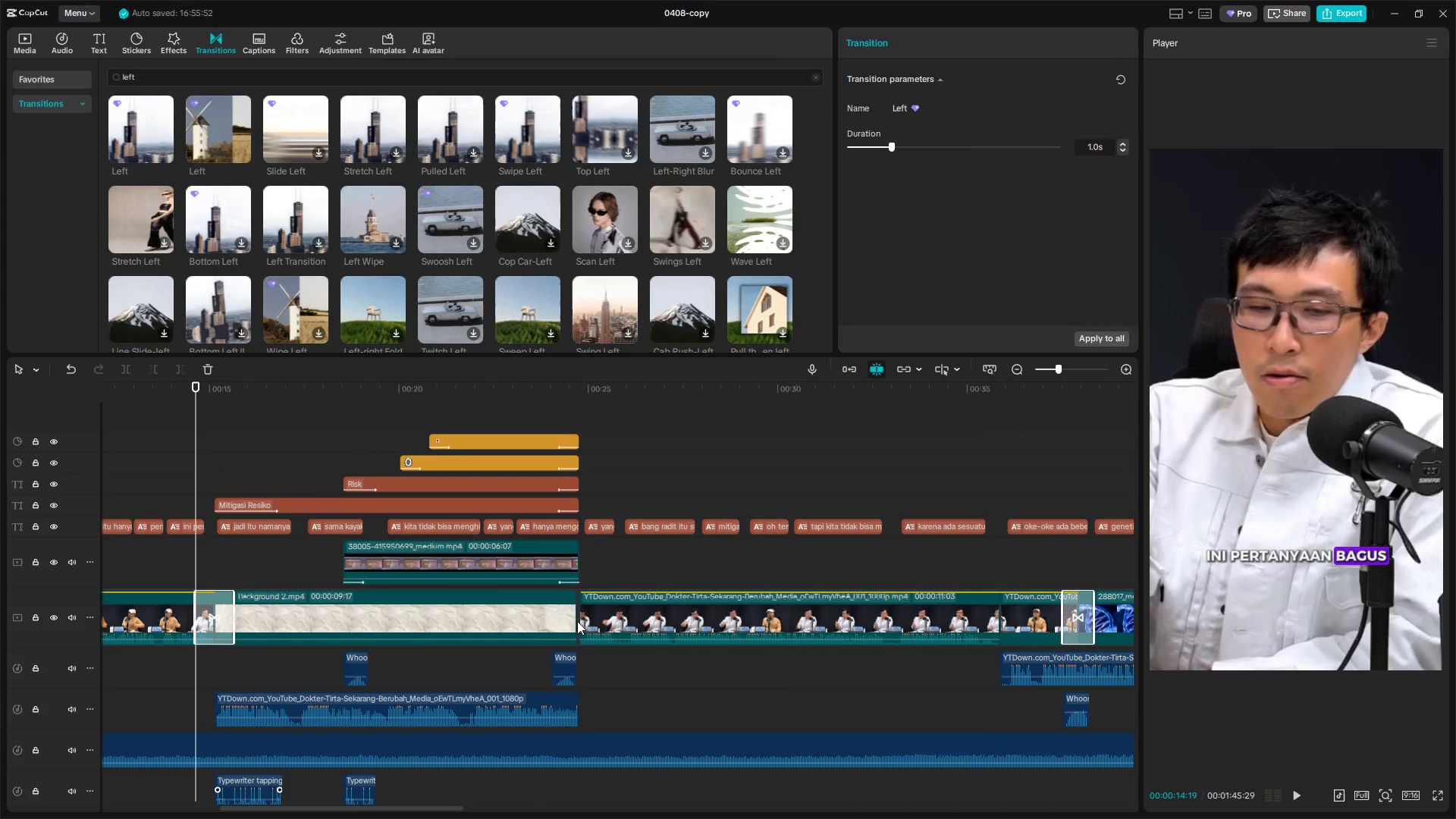 
left_click_drag(start_coordinate=[576, 620], to_coordinate=[592, 620])
 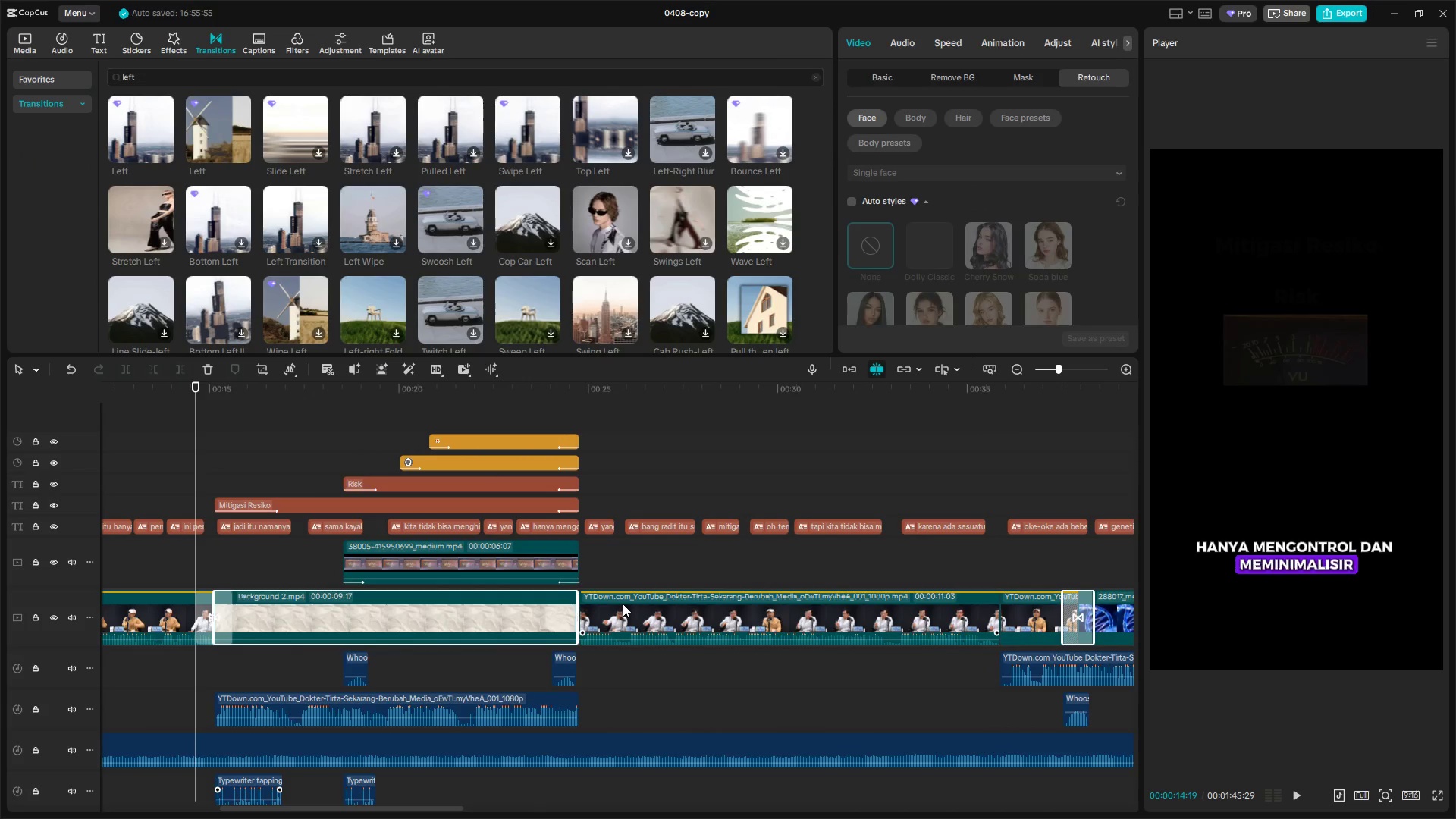 
hold_key(key=ControlLeft, duration=1.19)
scroll: coordinate [607, 635], scroll_direction: up, amount: 11.0
 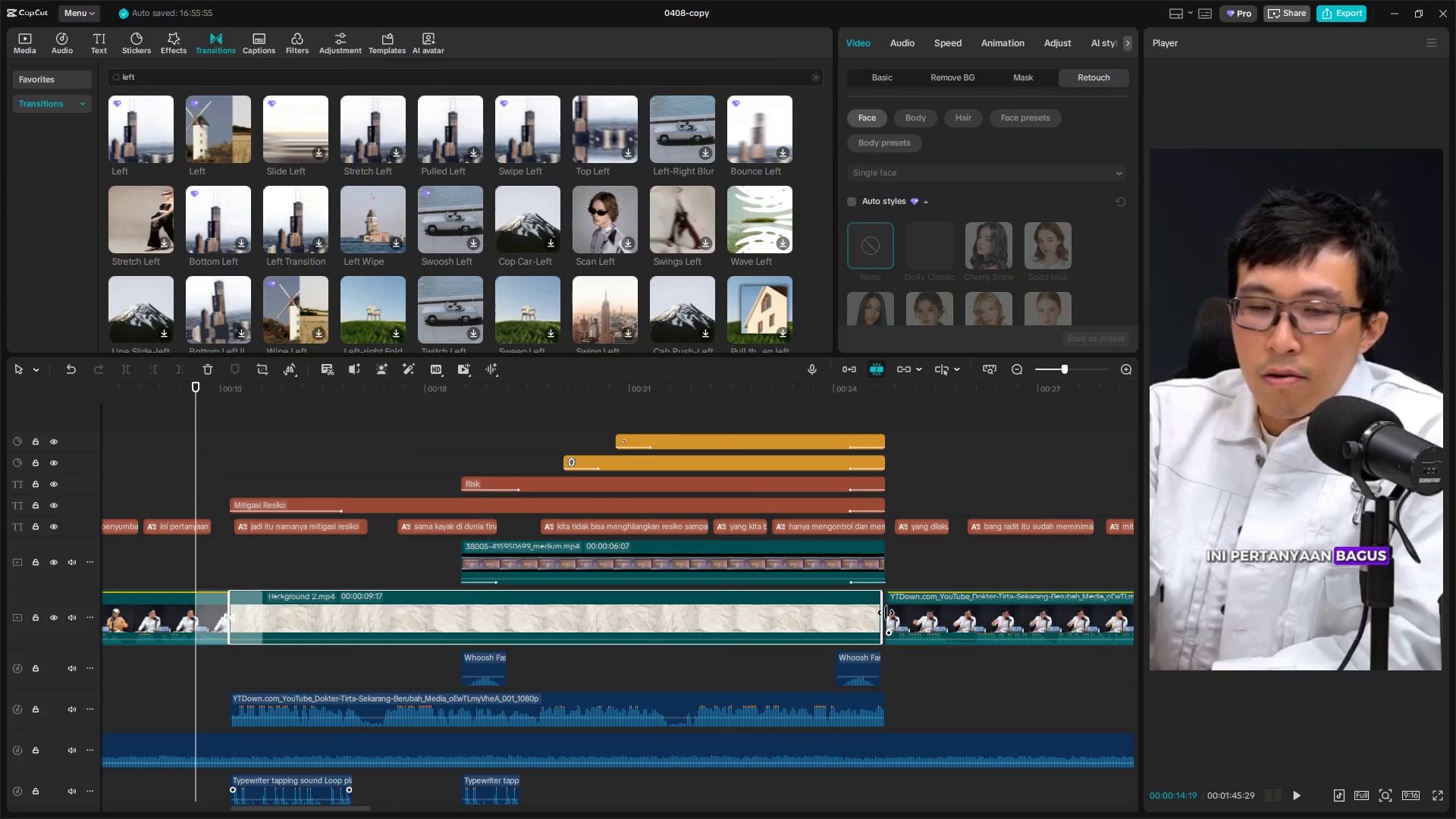 
left_click_drag(start_coordinate=[883, 615], to_coordinate=[959, 621])
 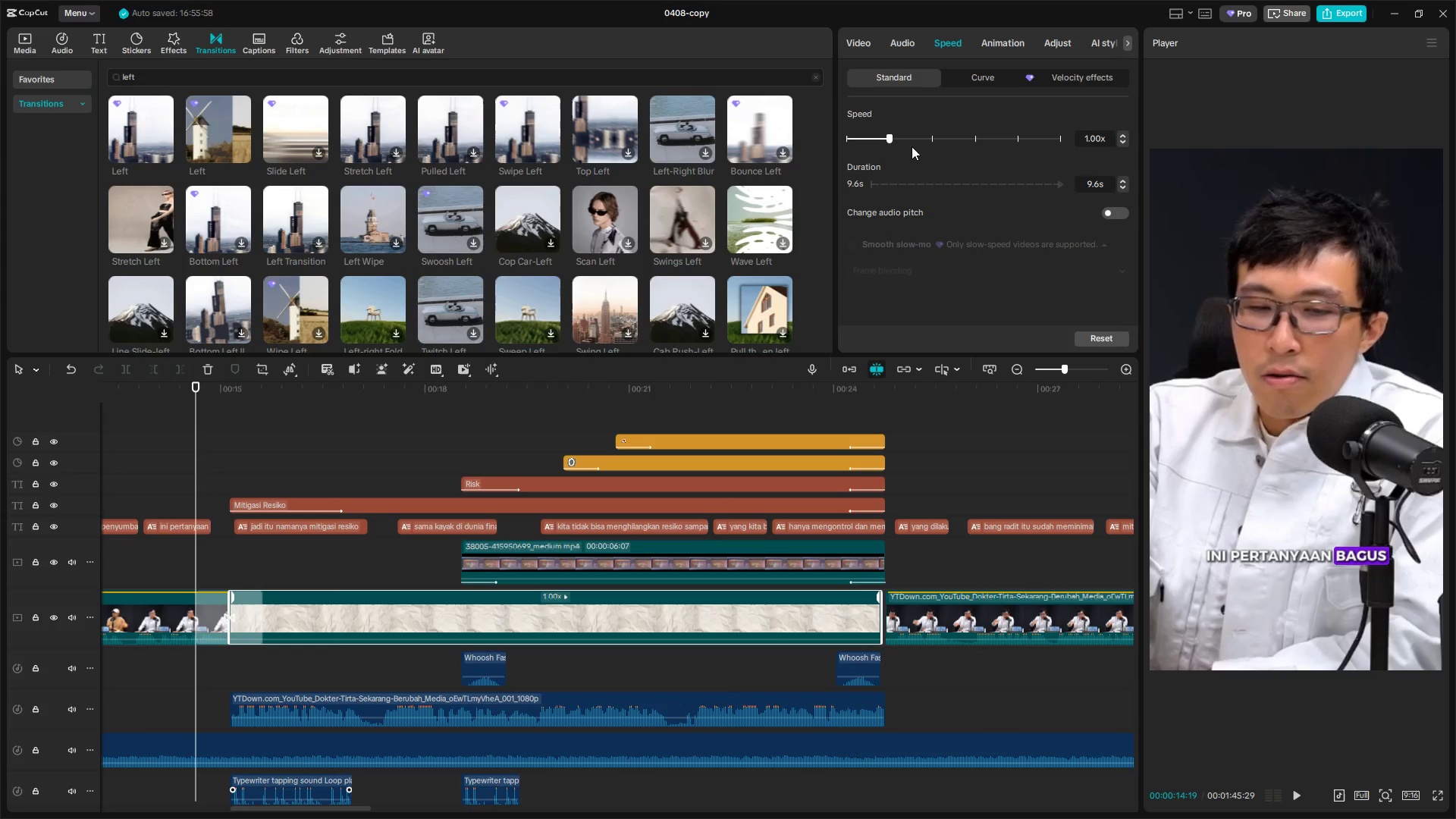 
left_click([1122, 143])
 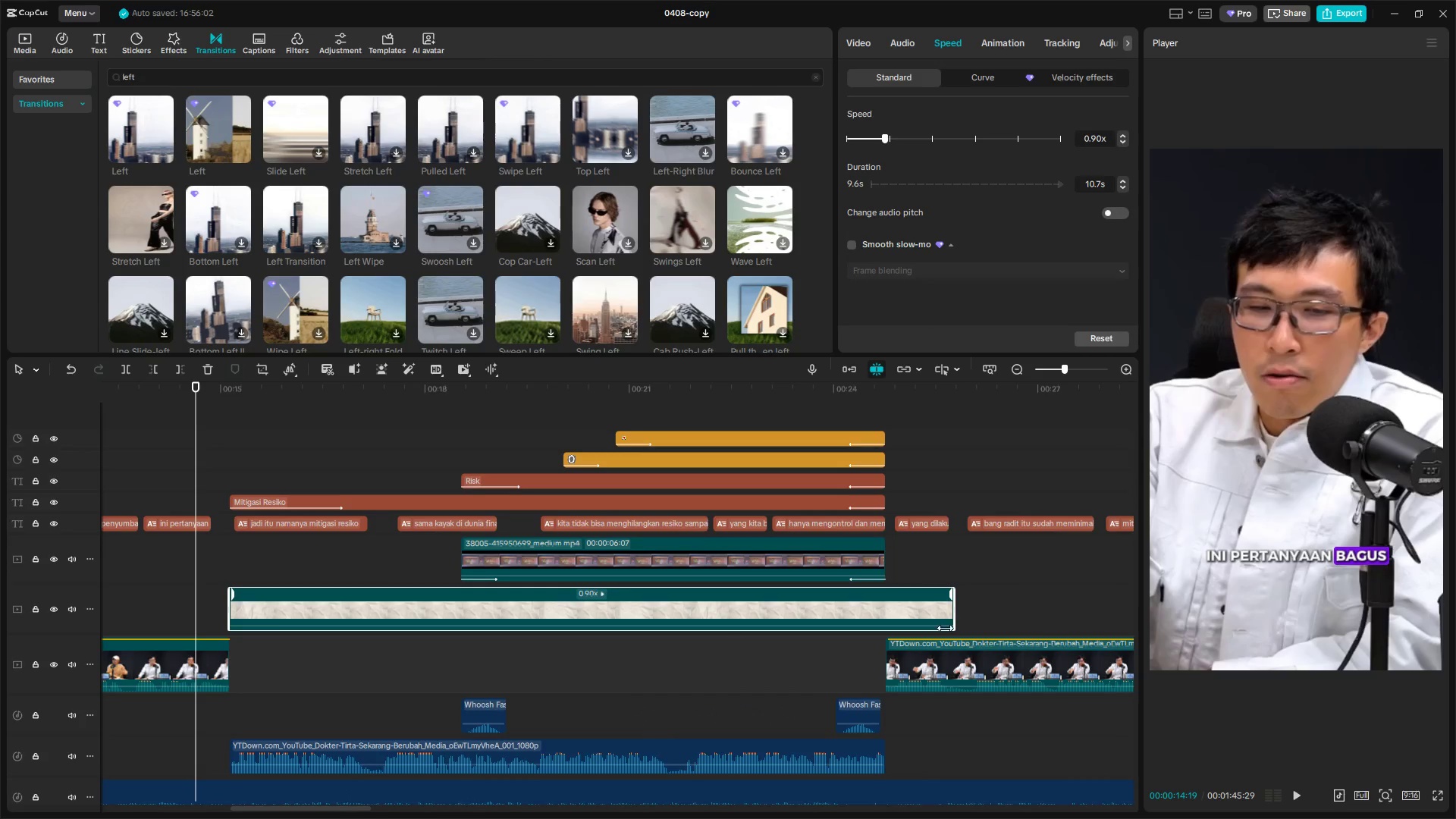 
left_click([892, 573])
 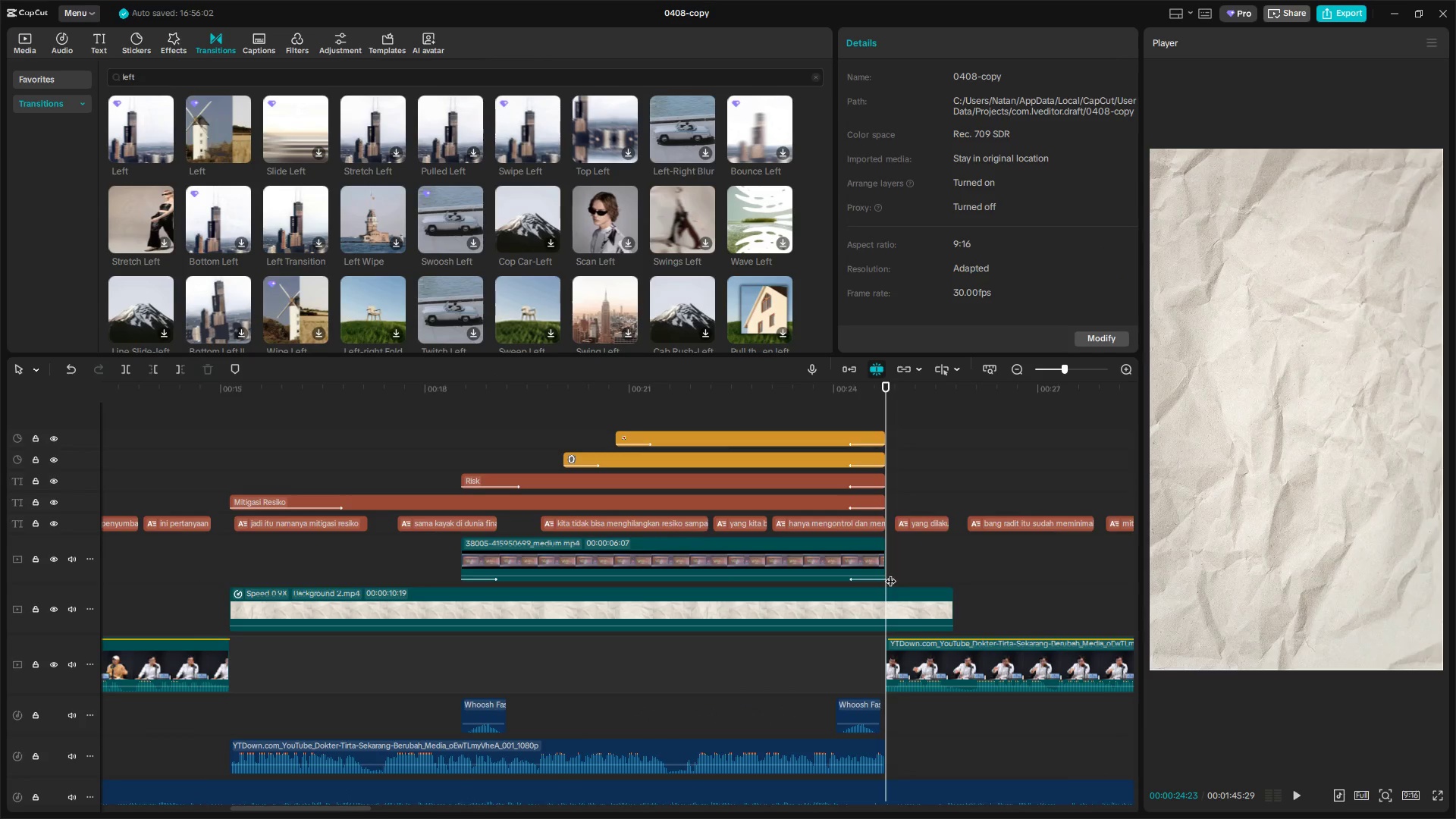 
left_click([892, 618])
 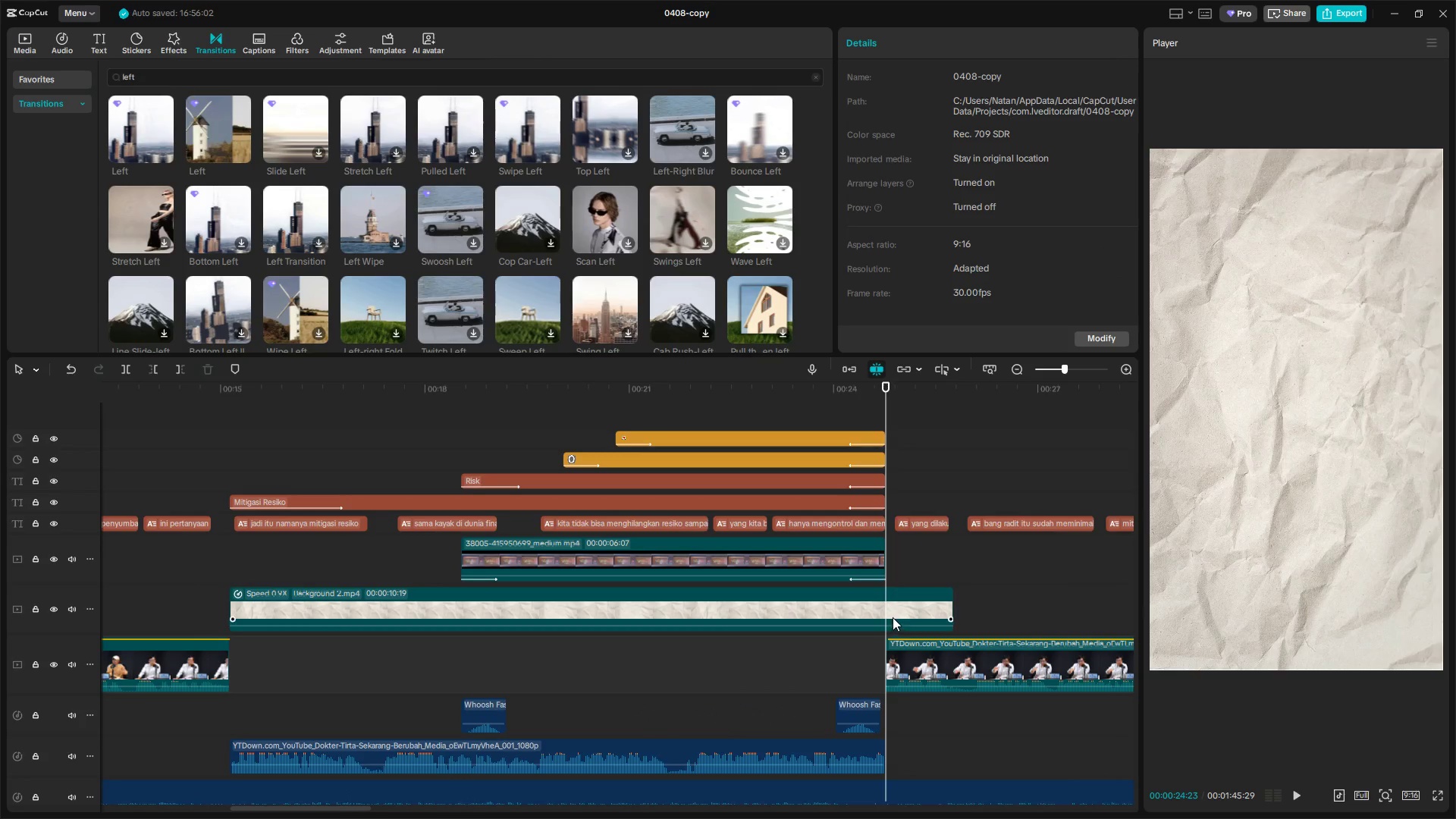 
key(W)
 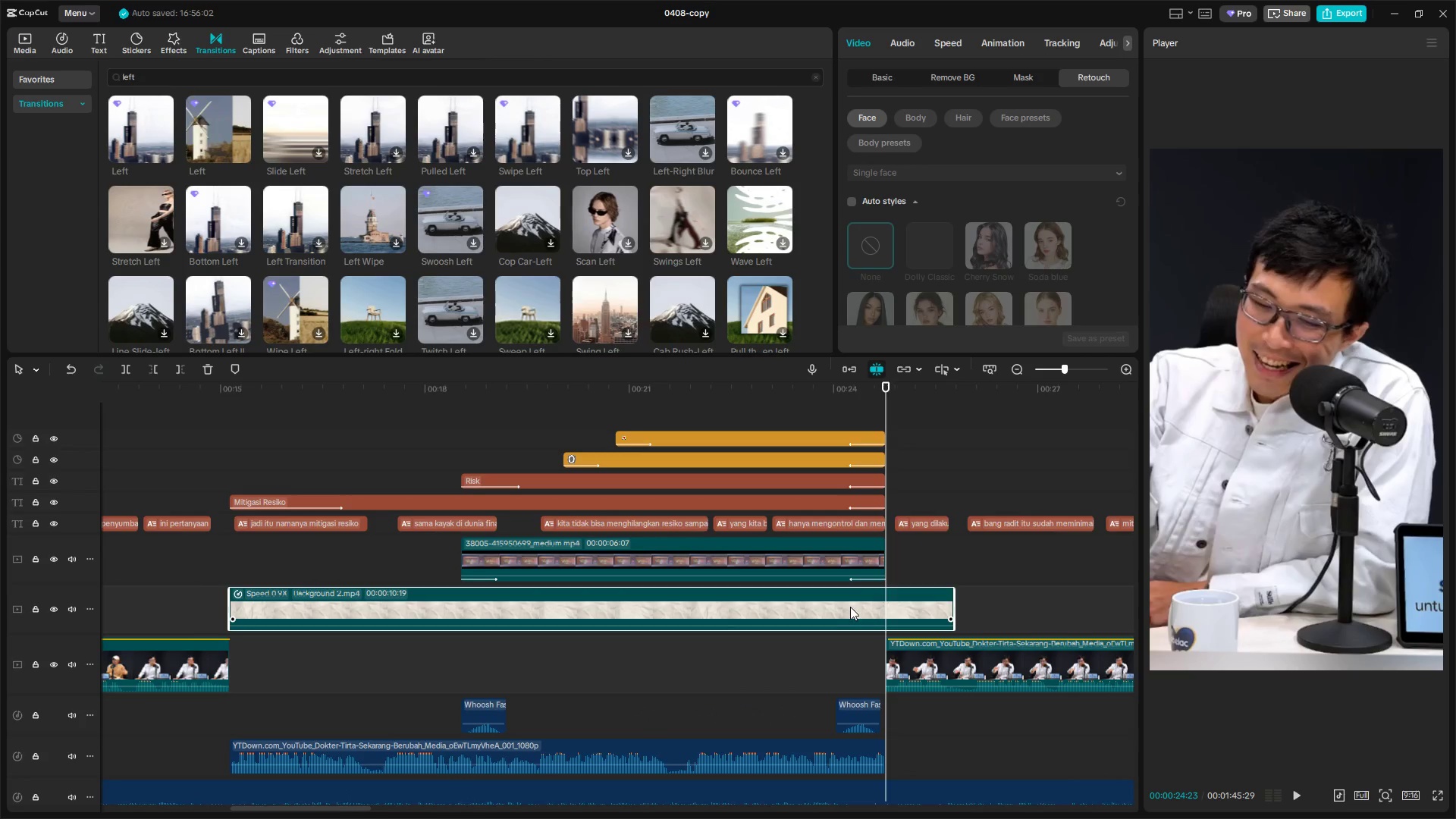 
left_click_drag(start_coordinate=[848, 607], to_coordinate=[846, 662])
 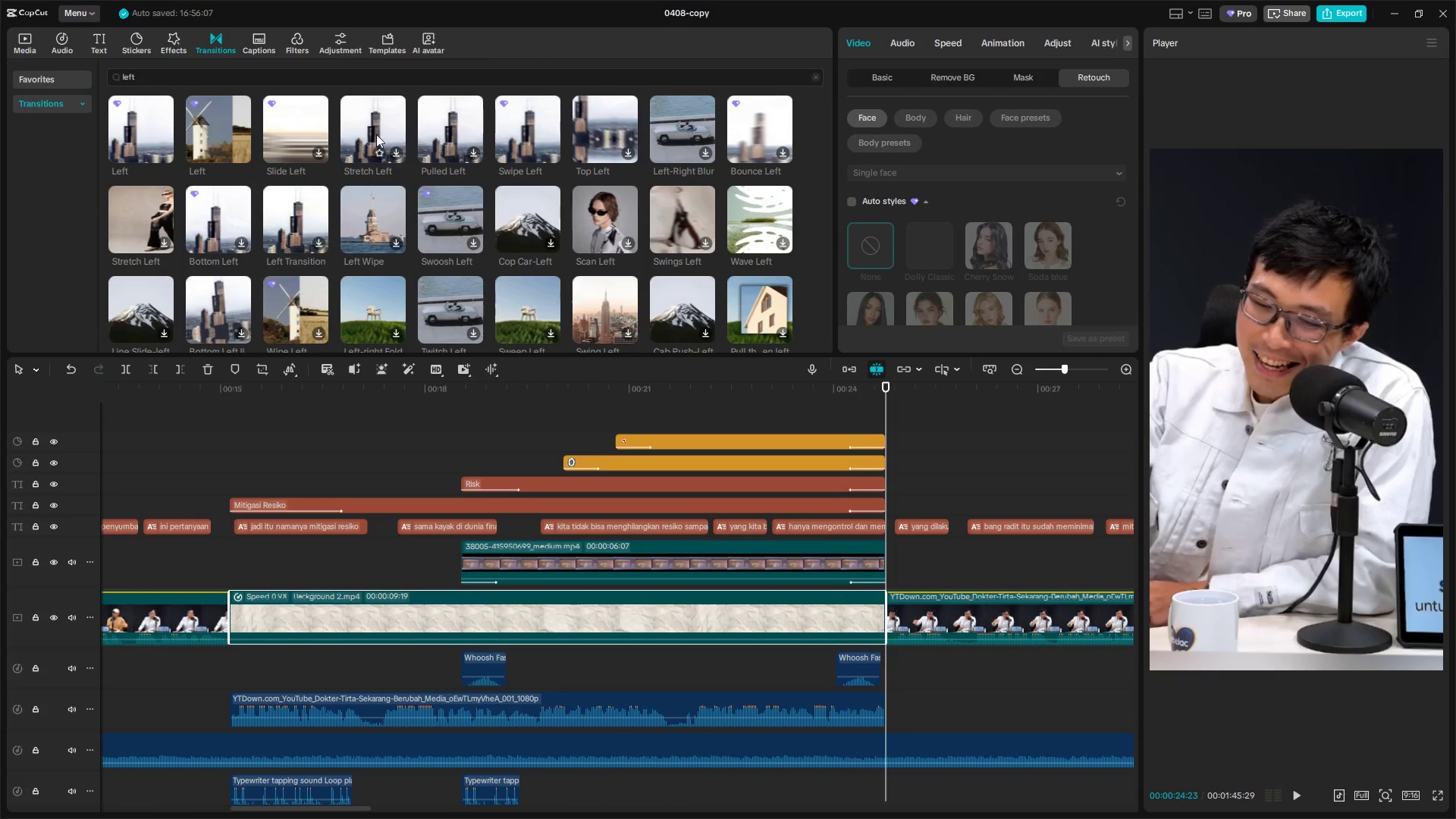 
left_click_drag(start_coordinate=[212, 133], to_coordinate=[876, 618])
 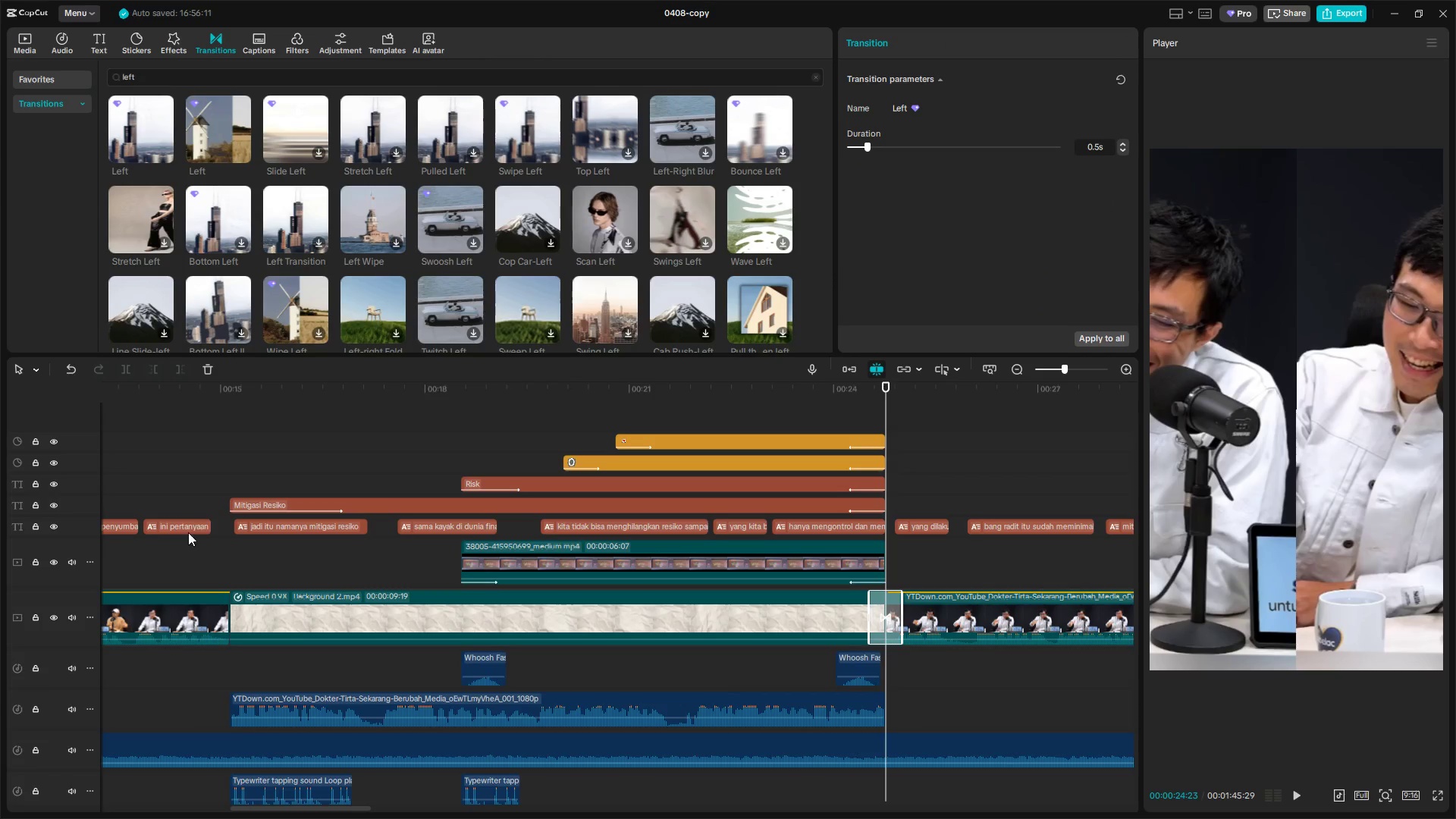 
left_click([202, 457])
 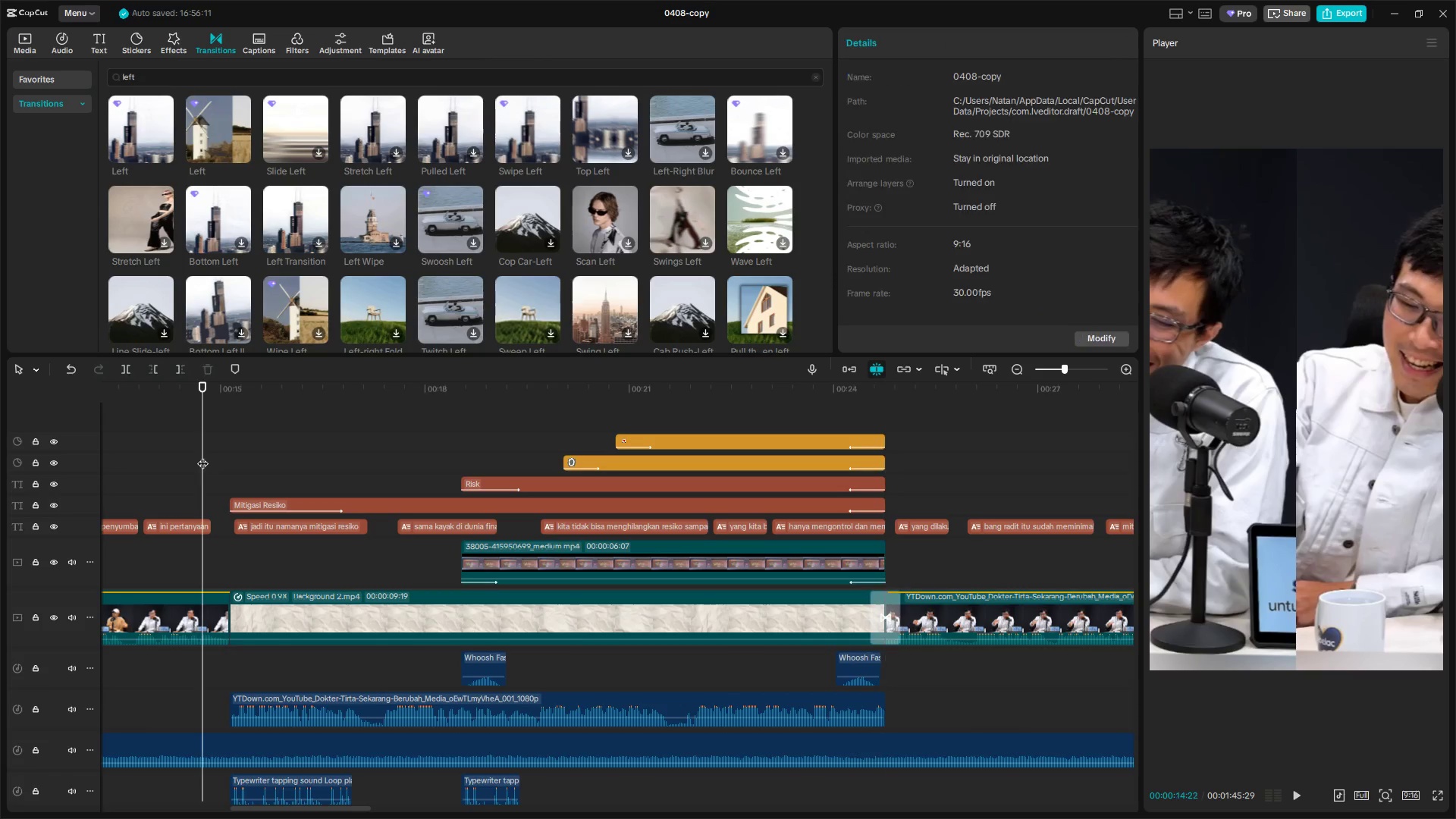 
key(Space)
 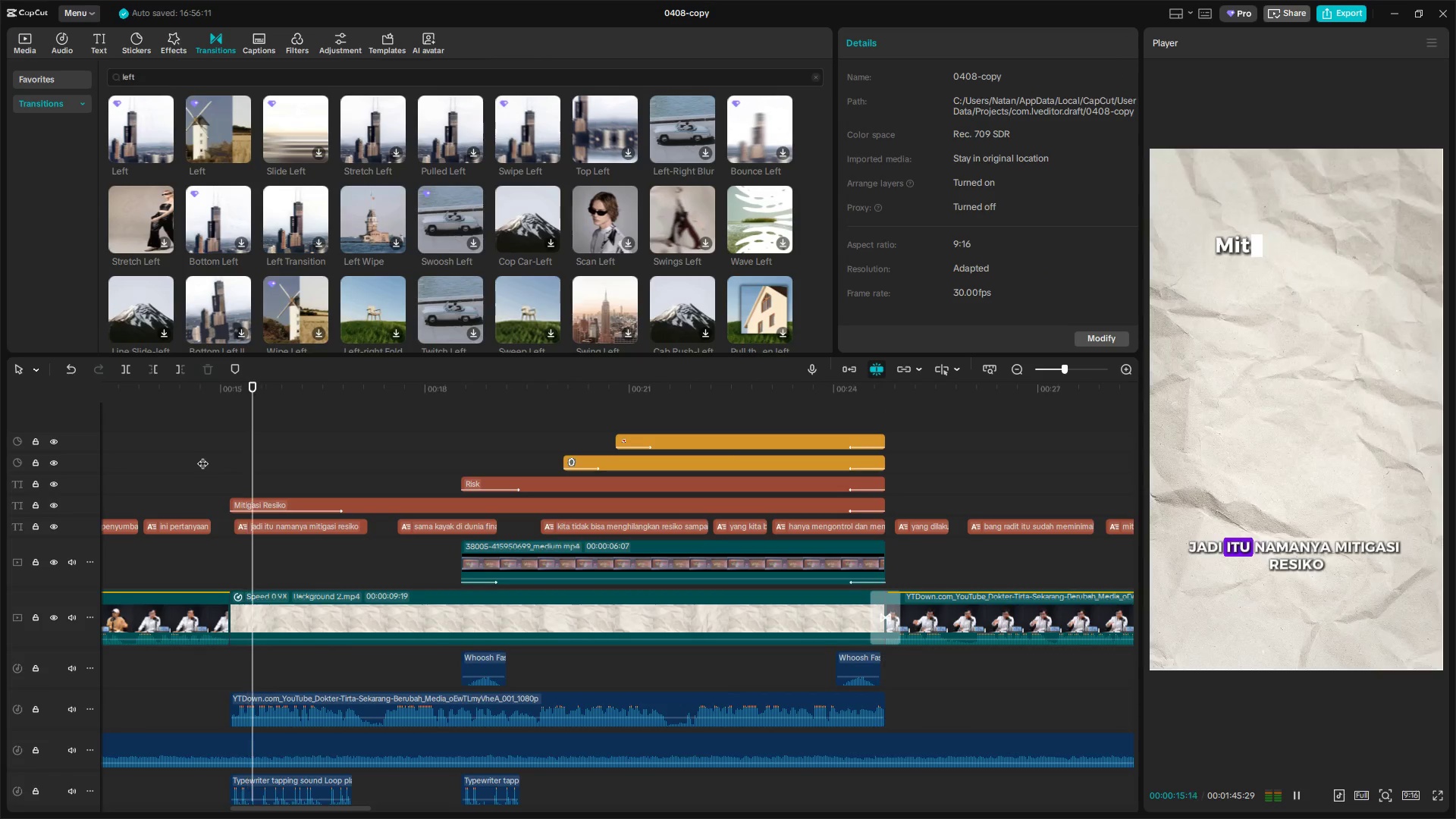 
key(Space)
 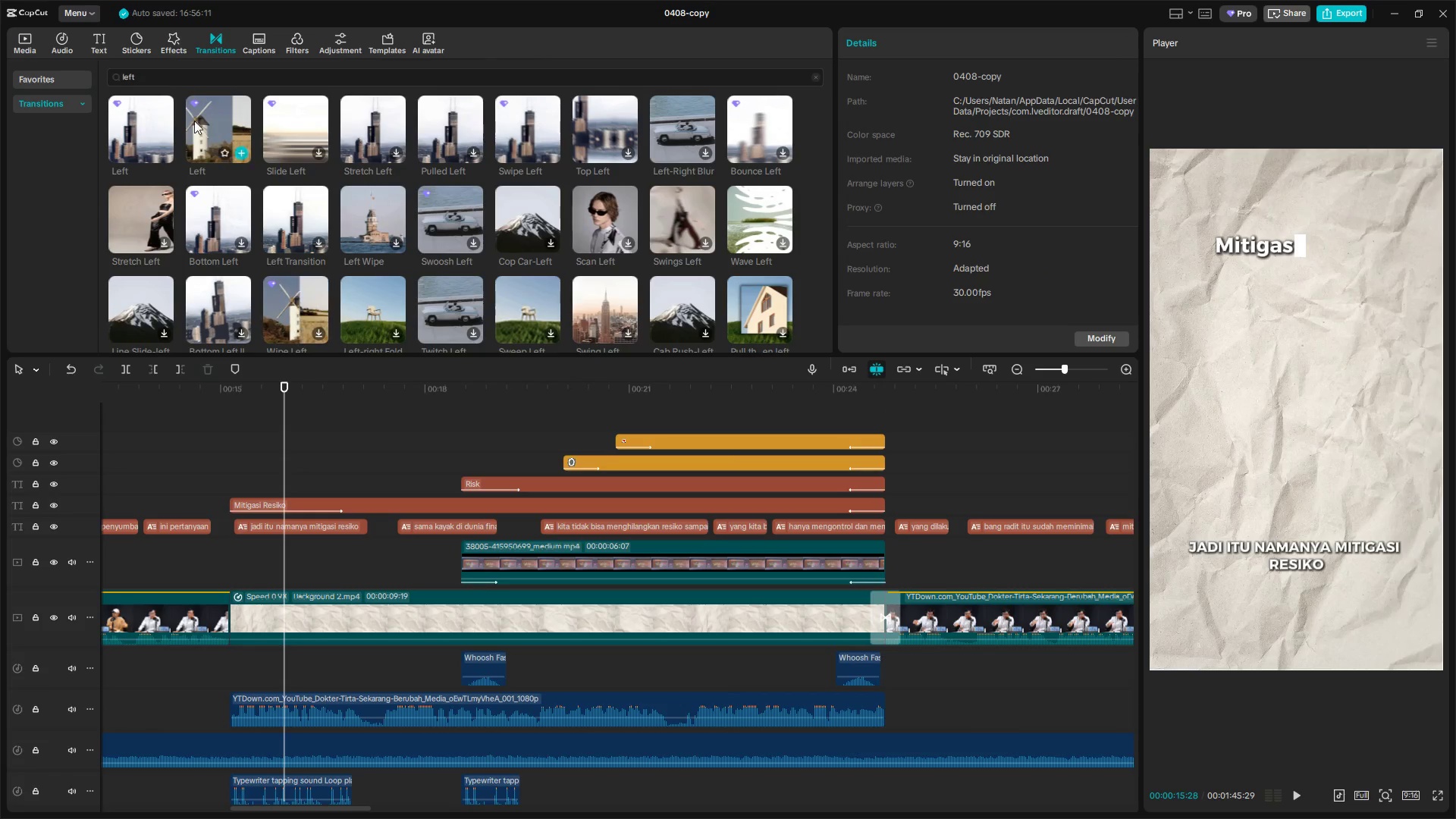 
left_click_drag(start_coordinate=[190, 74], to_coordinate=[78, 80])
 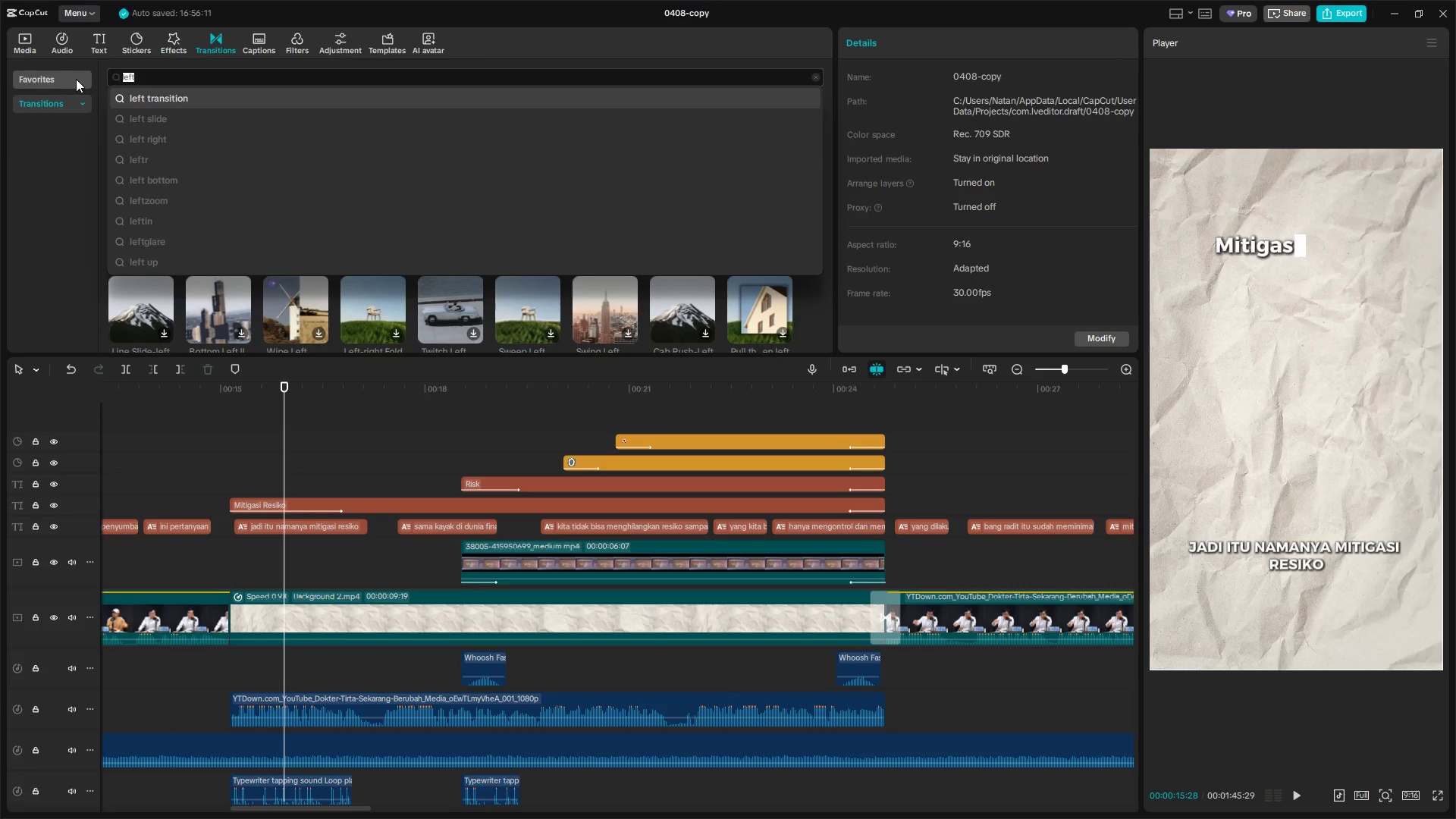 
type(right)
 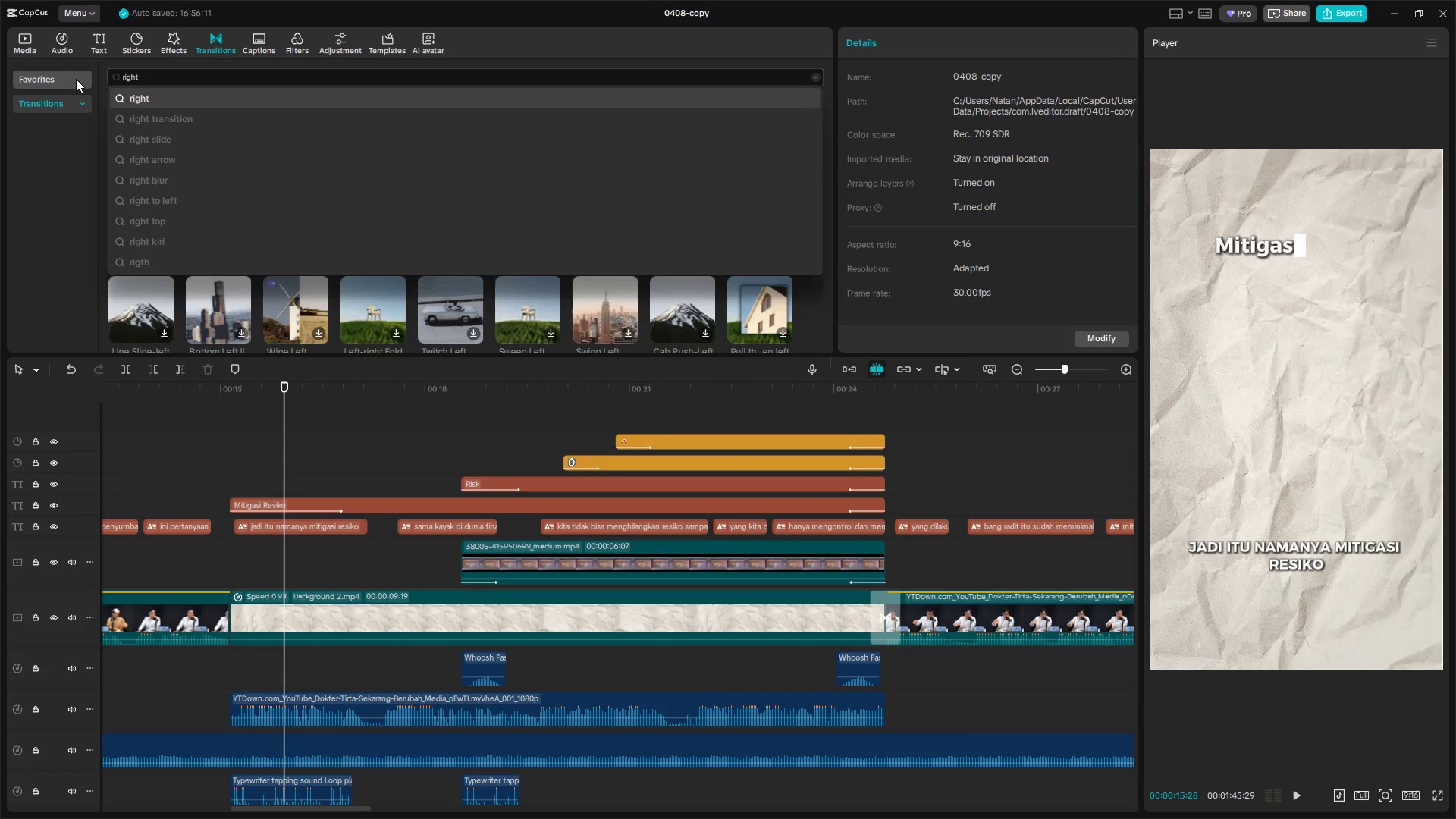 
key(Enter)
 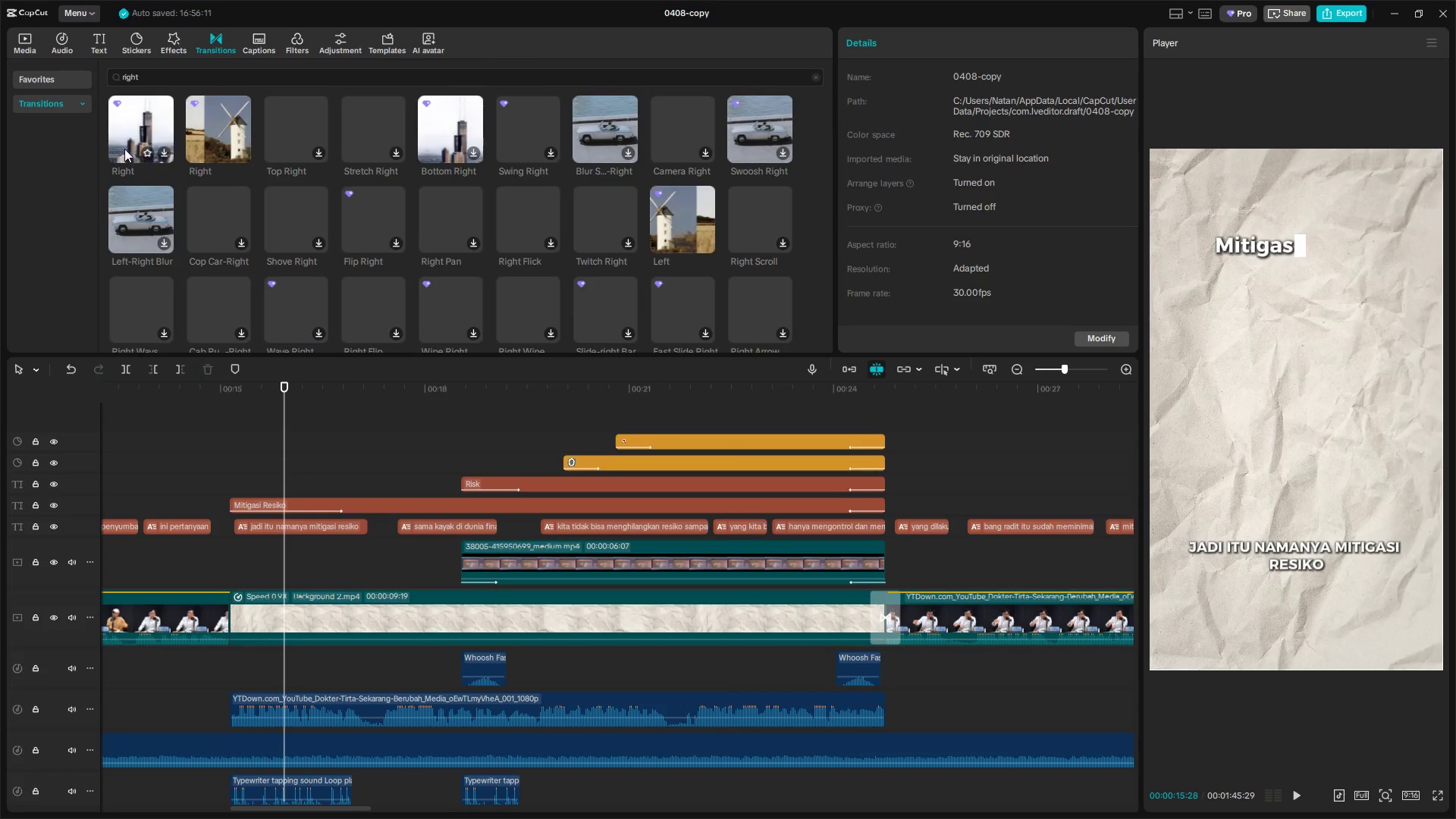 
left_click_drag(start_coordinate=[212, 116], to_coordinate=[203, 617])
 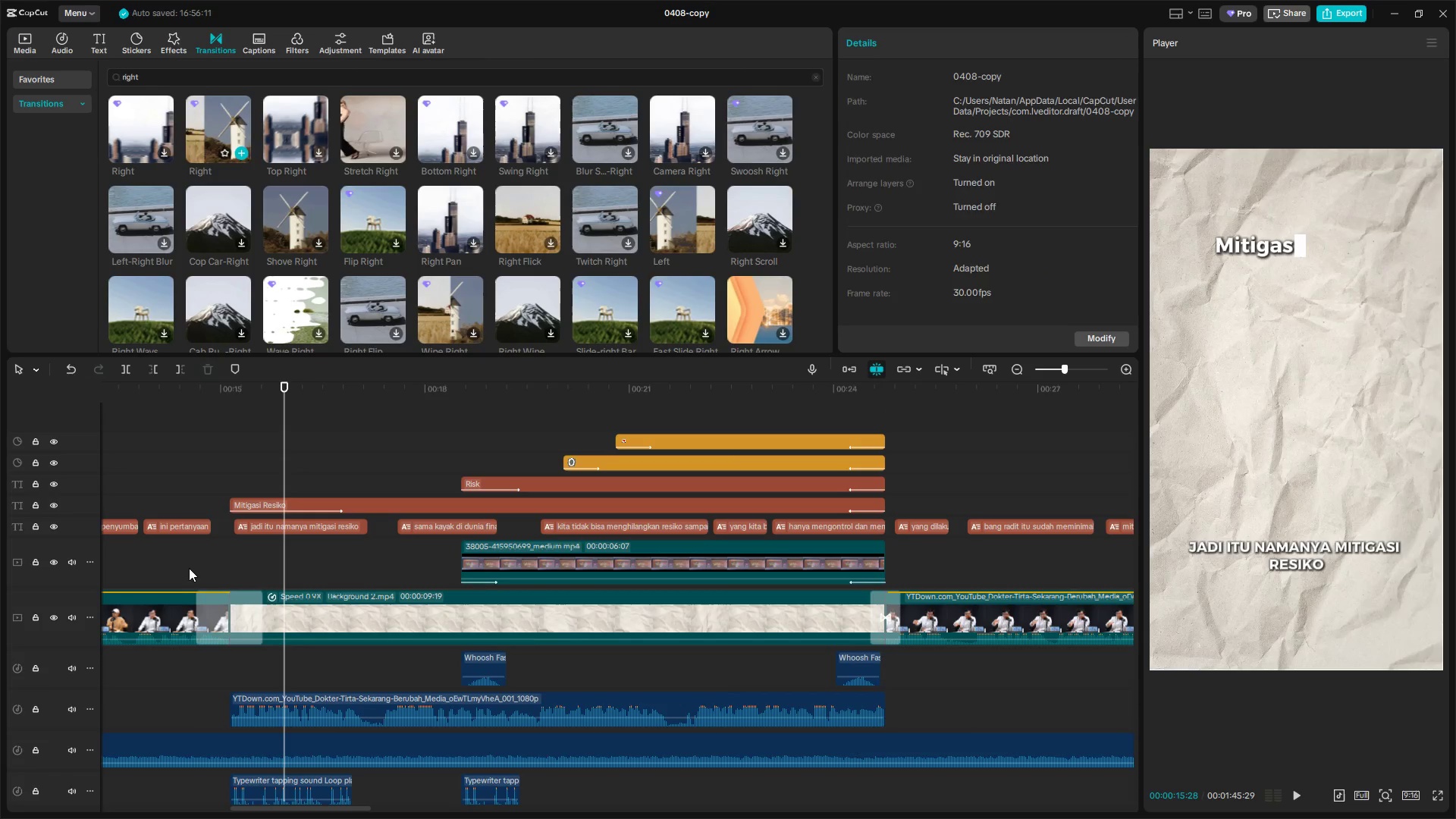 
left_click([186, 557])
 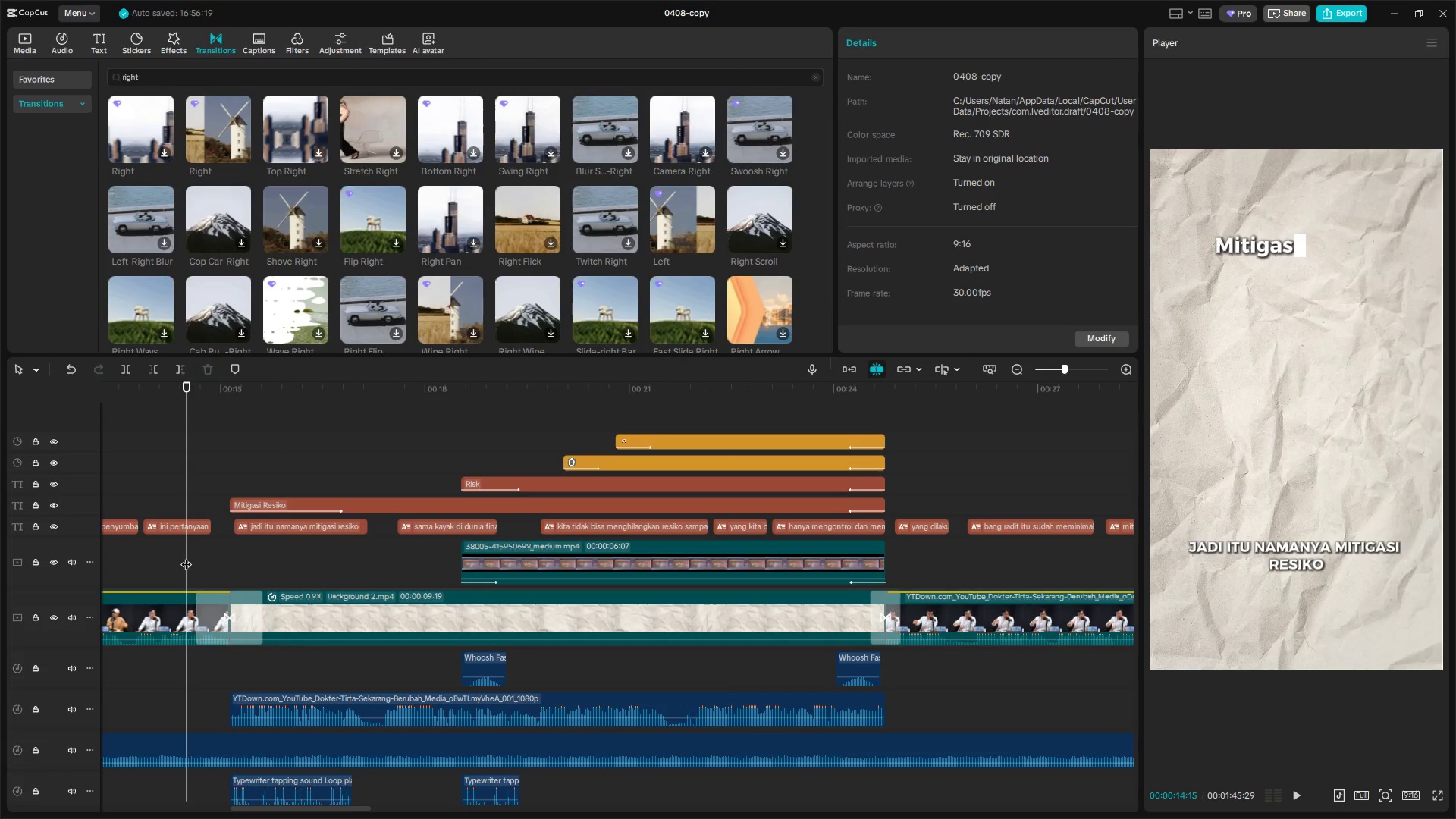 
key(Space)
 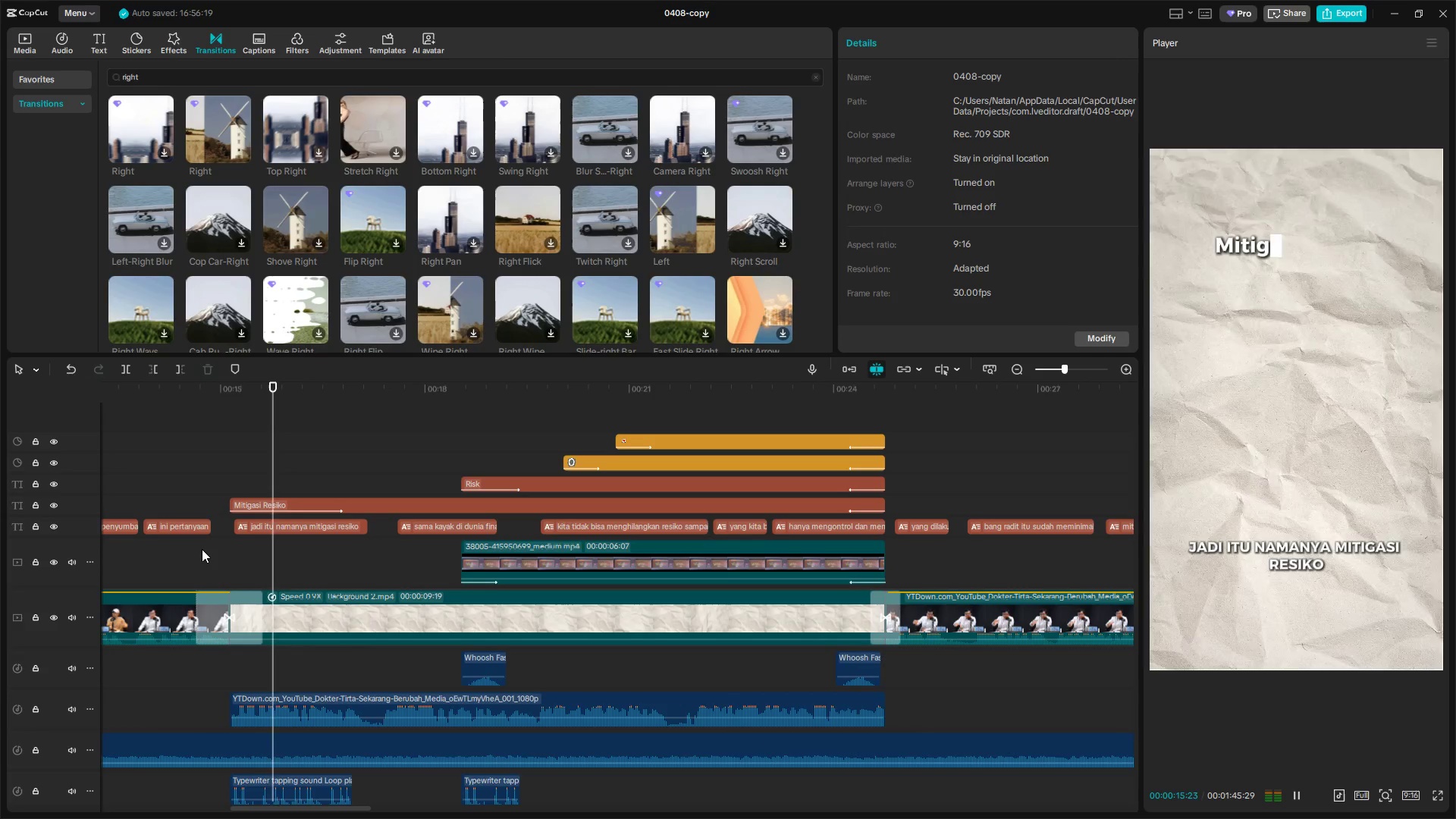 
key(Space)
 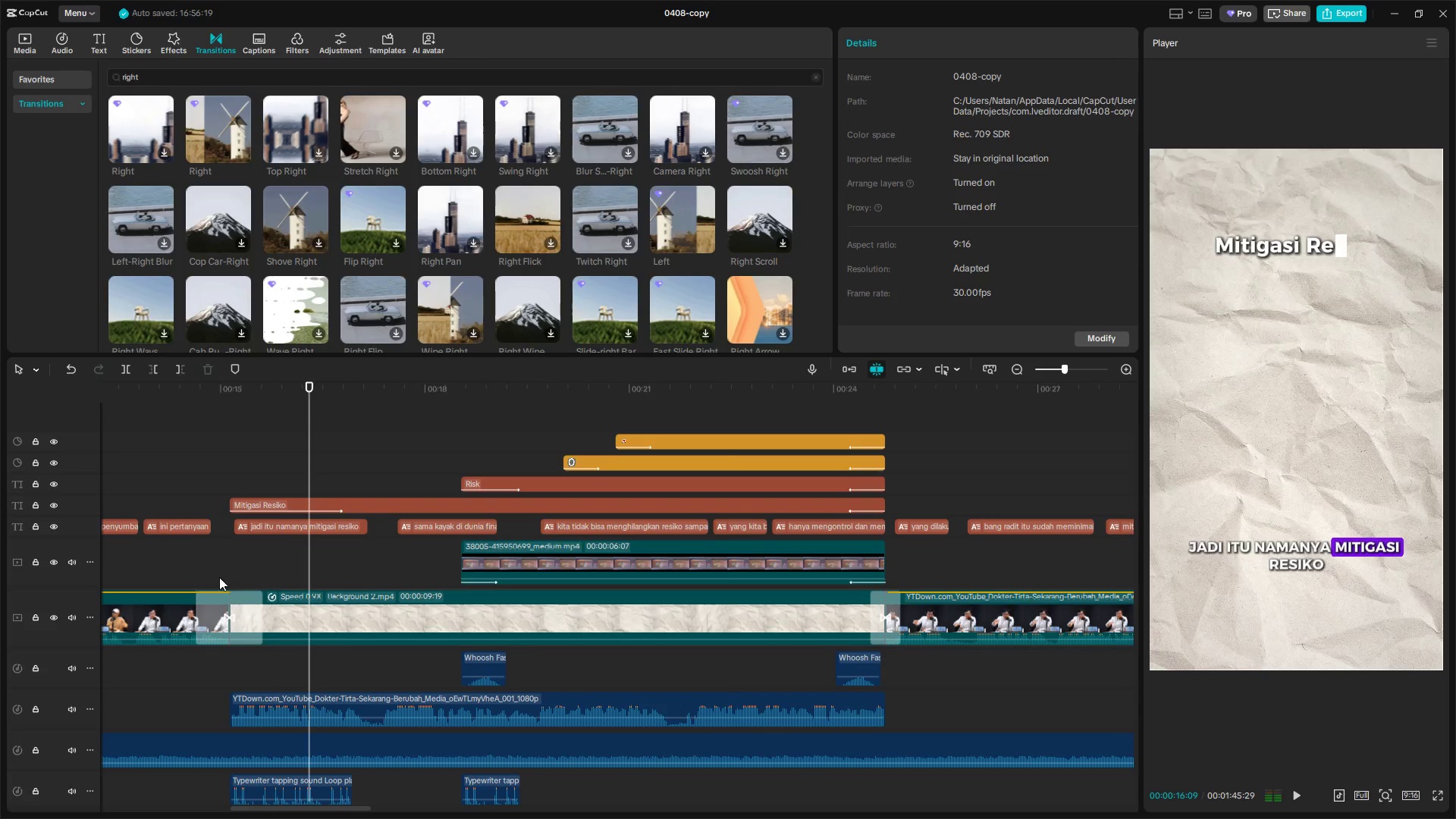 
left_click([193, 537])
 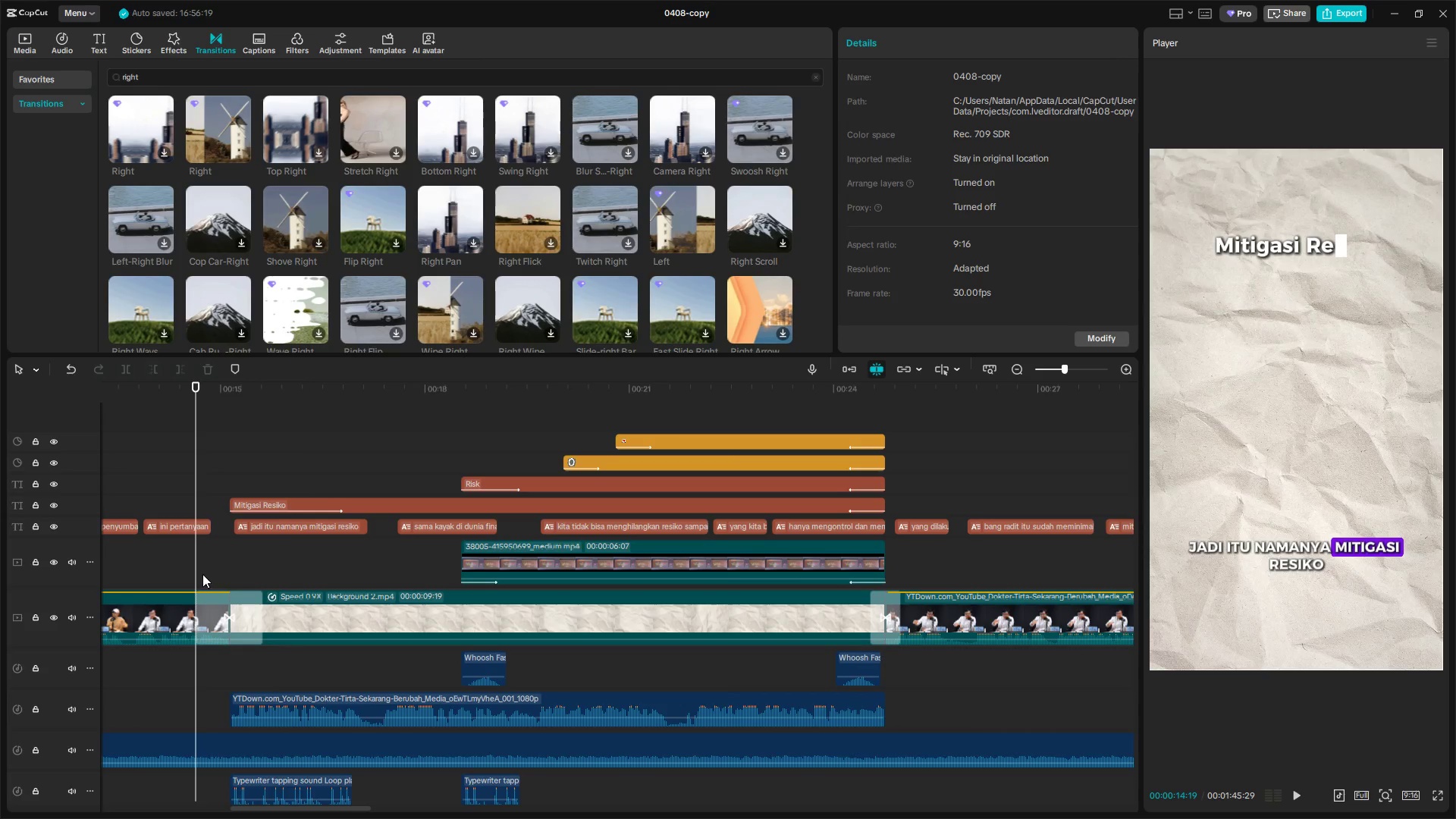 
key(Space)
 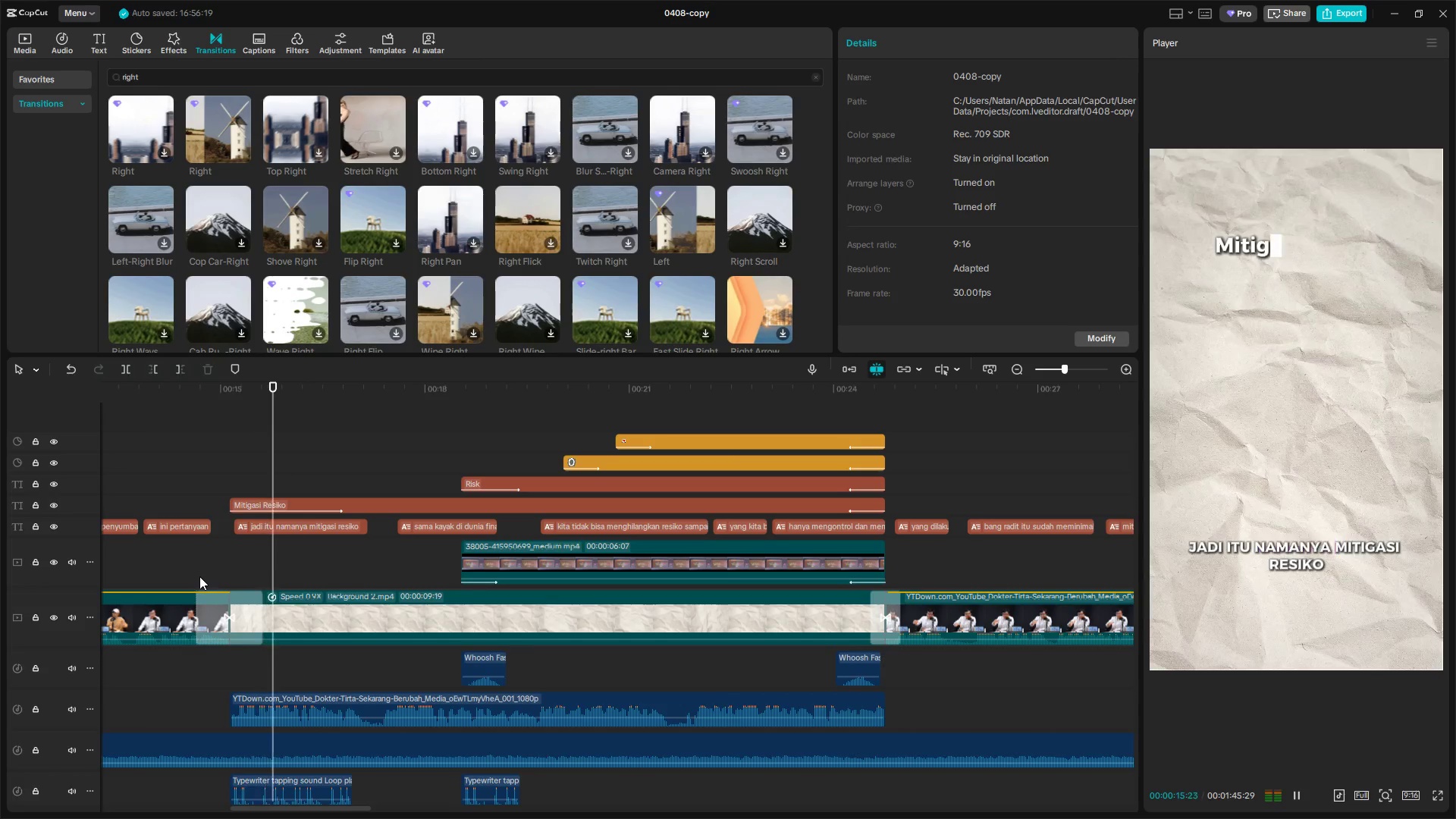 
key(Space)
 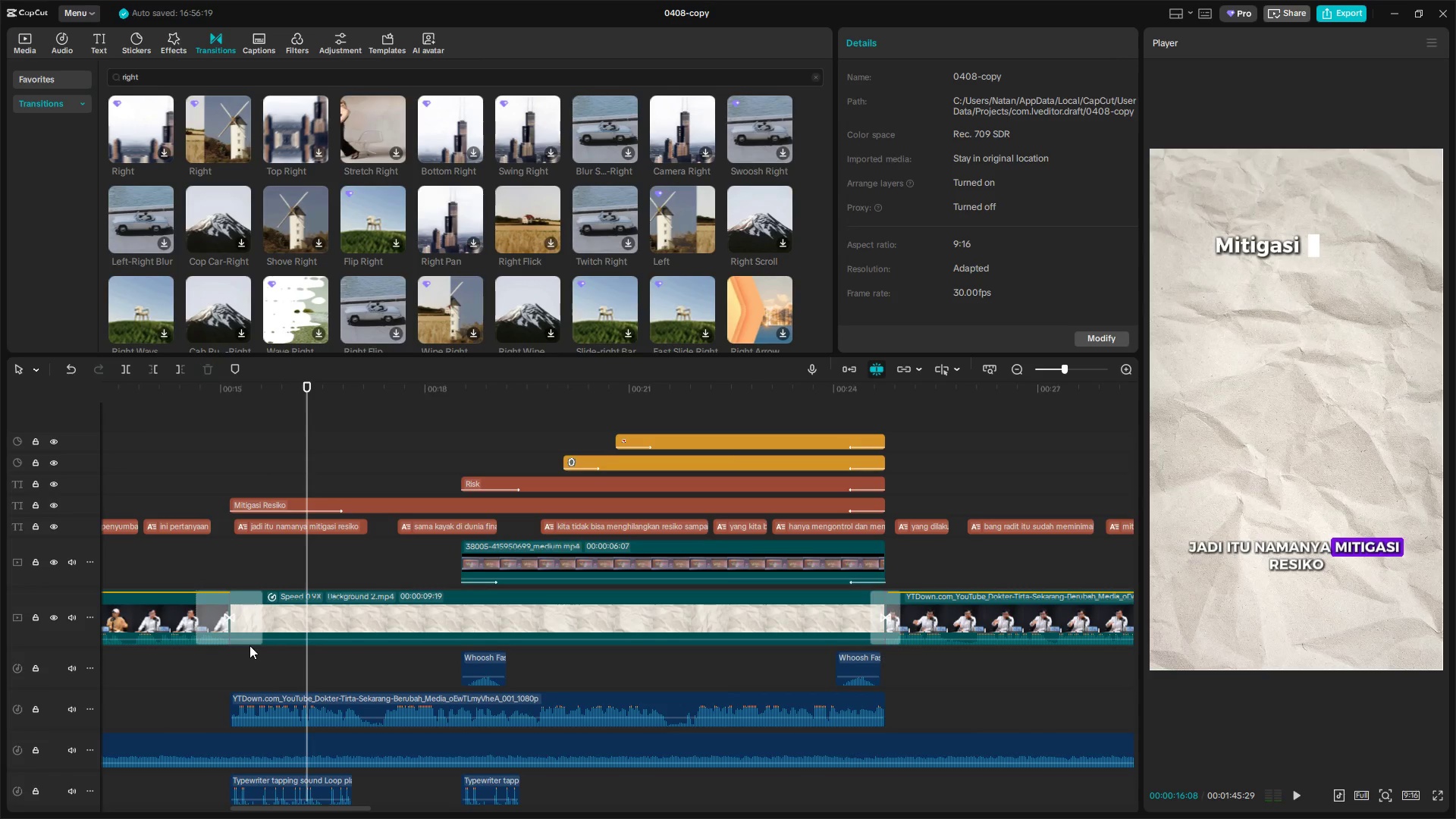 
left_click([240, 613])
 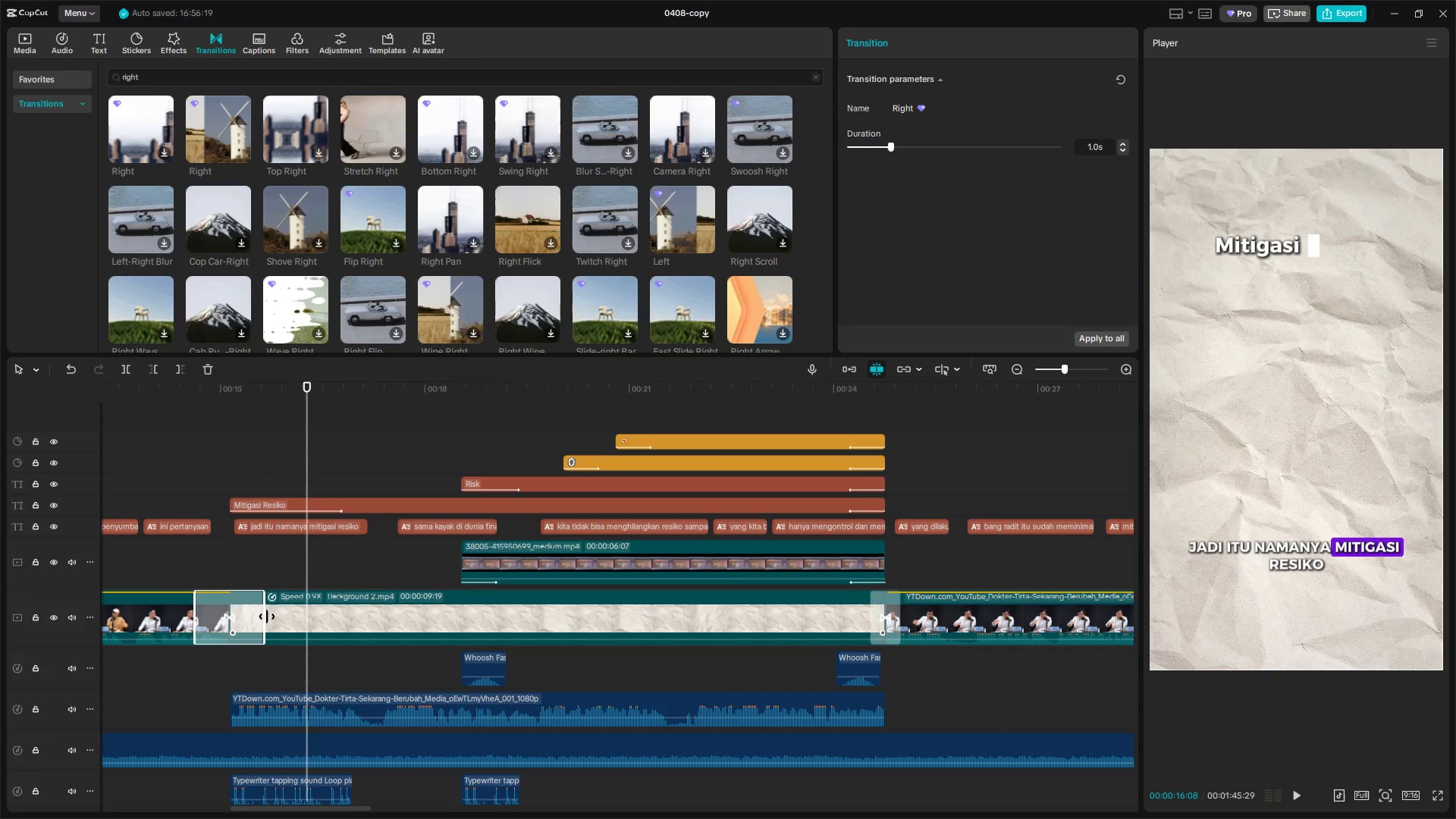 
left_click_drag(start_coordinate=[262, 617], to_coordinate=[250, 617])
 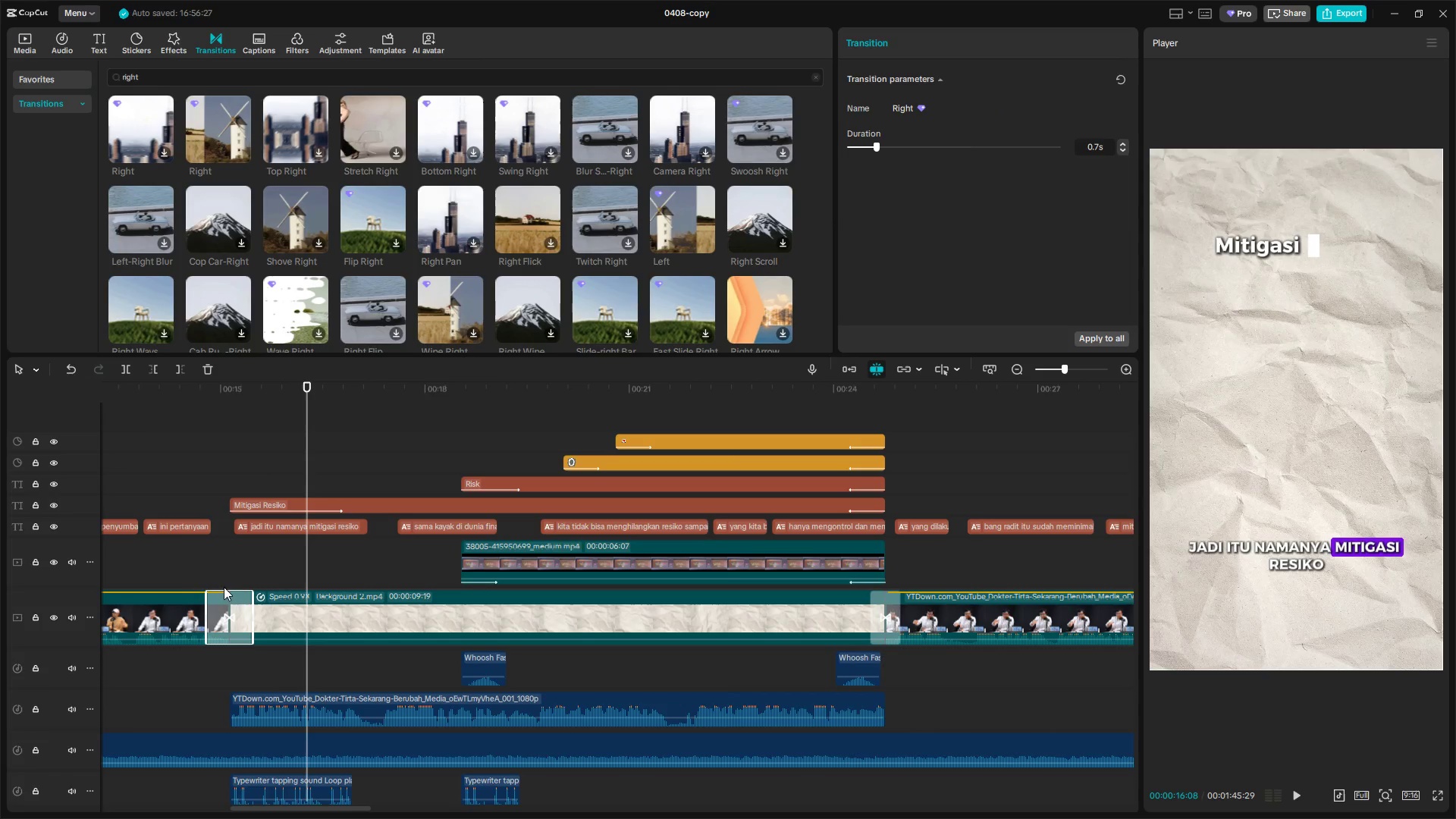 
left_click([177, 538])
 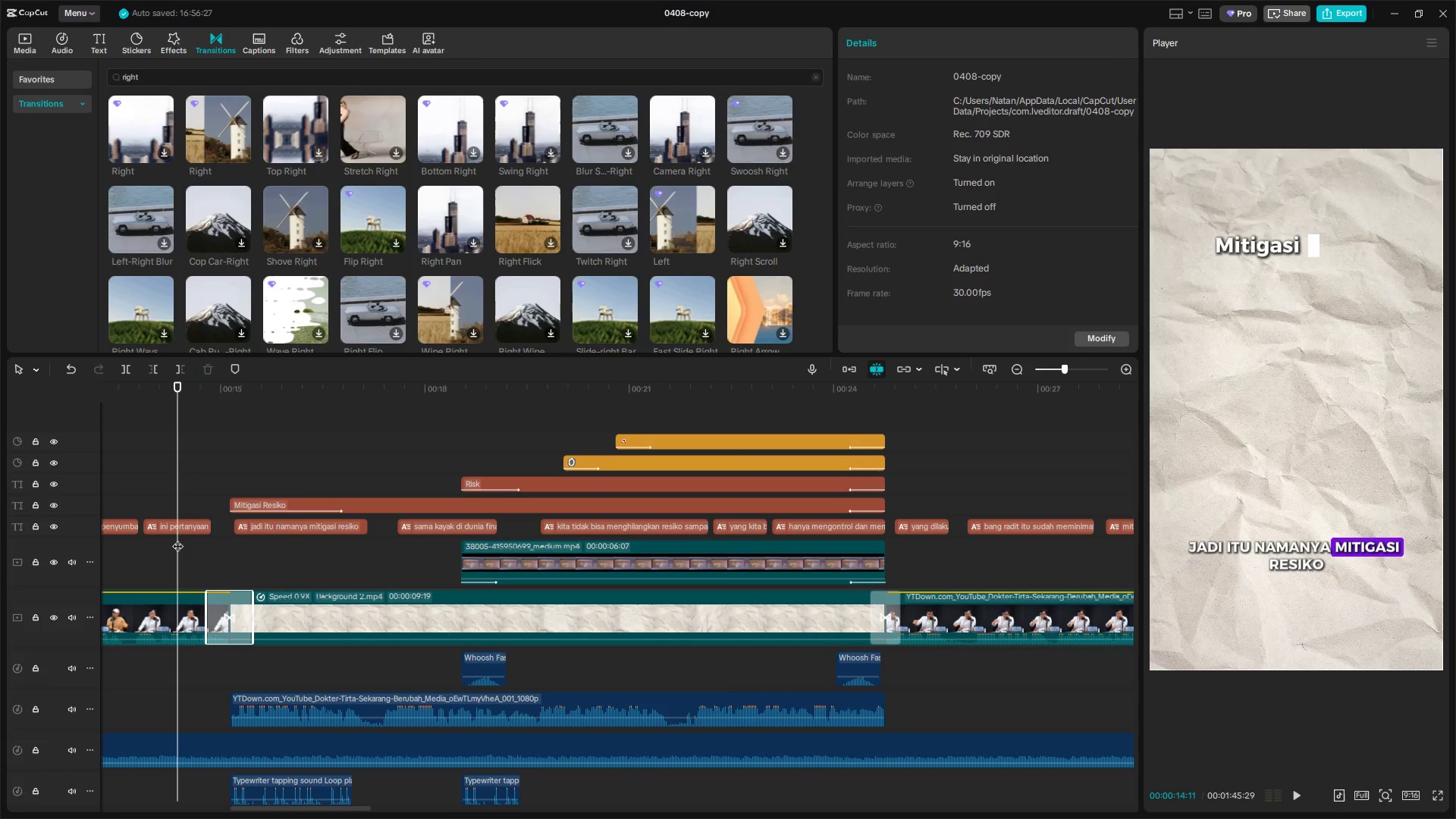 
key(Space)
 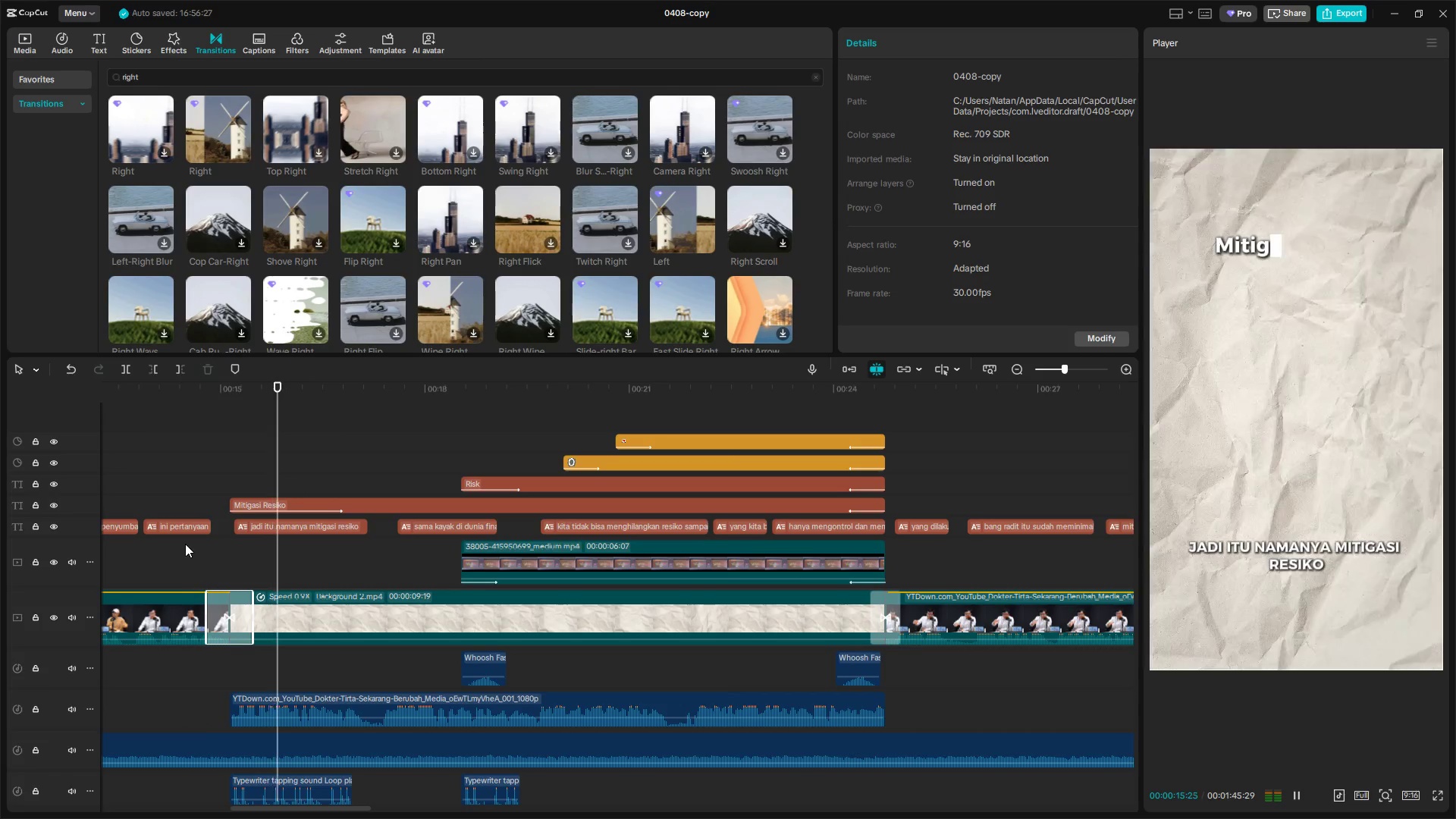 
key(Space)
 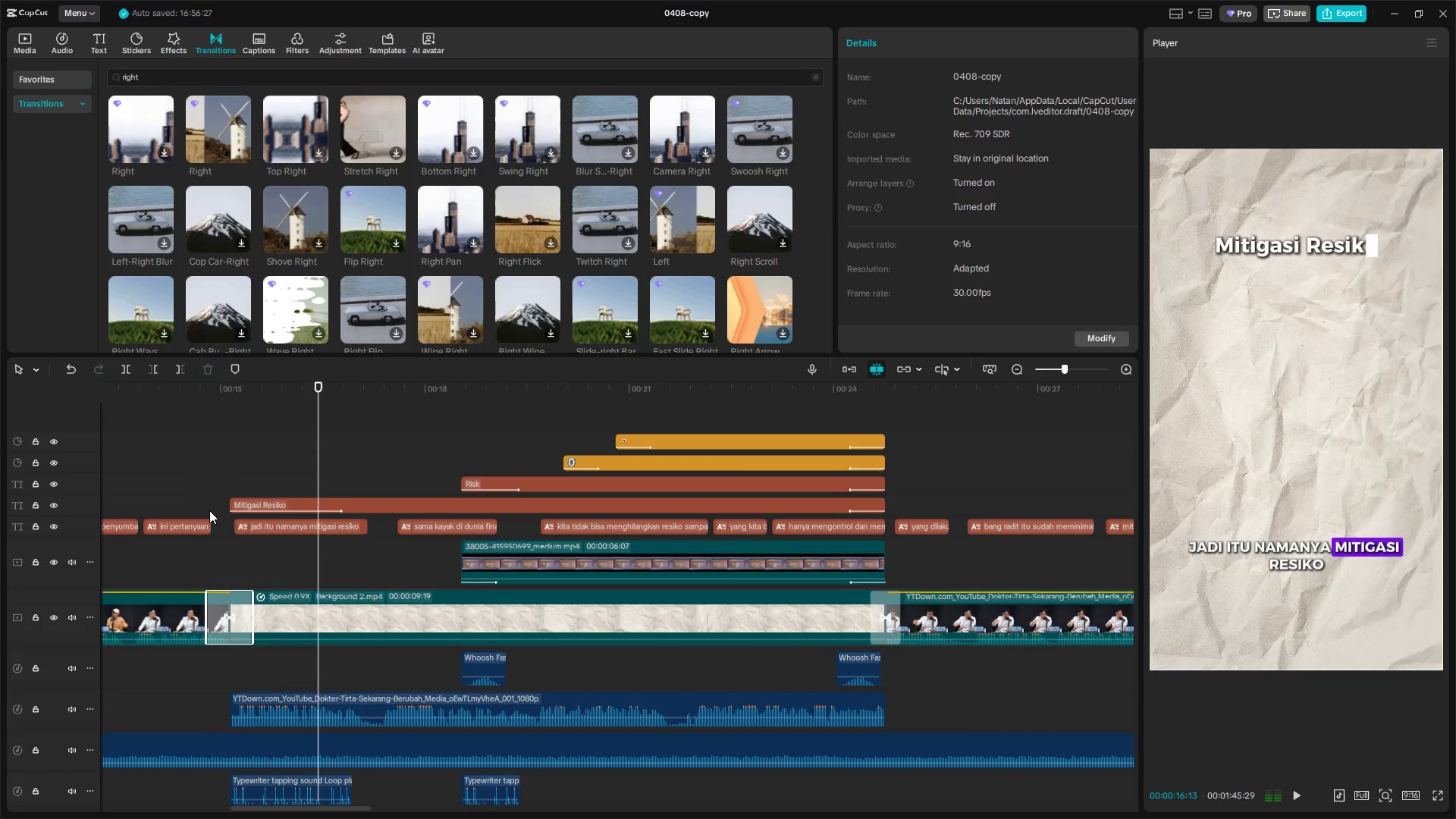 
left_click([198, 482])
 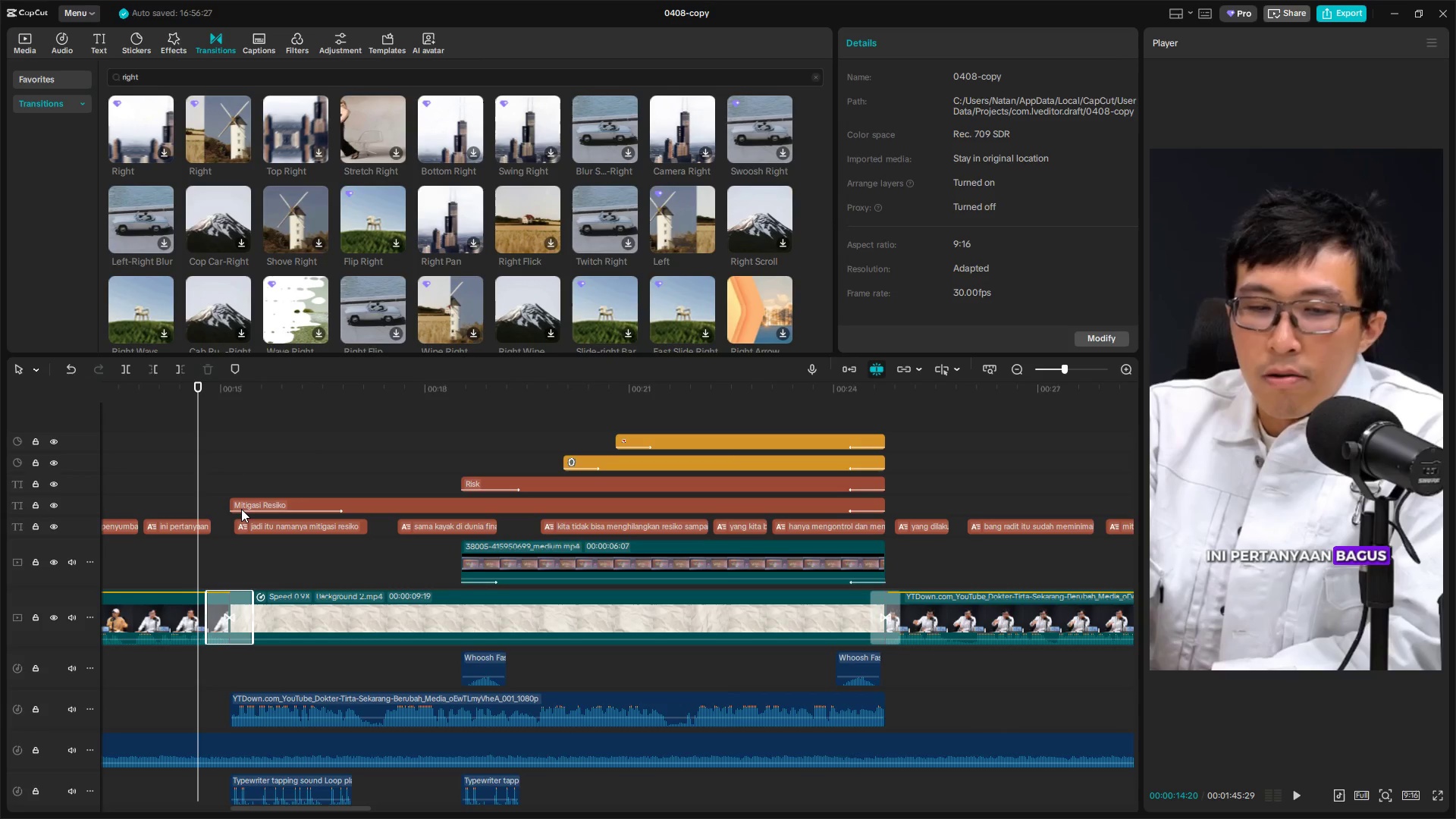 
left_click_drag(start_coordinate=[231, 504], to_coordinate=[237, 506])
 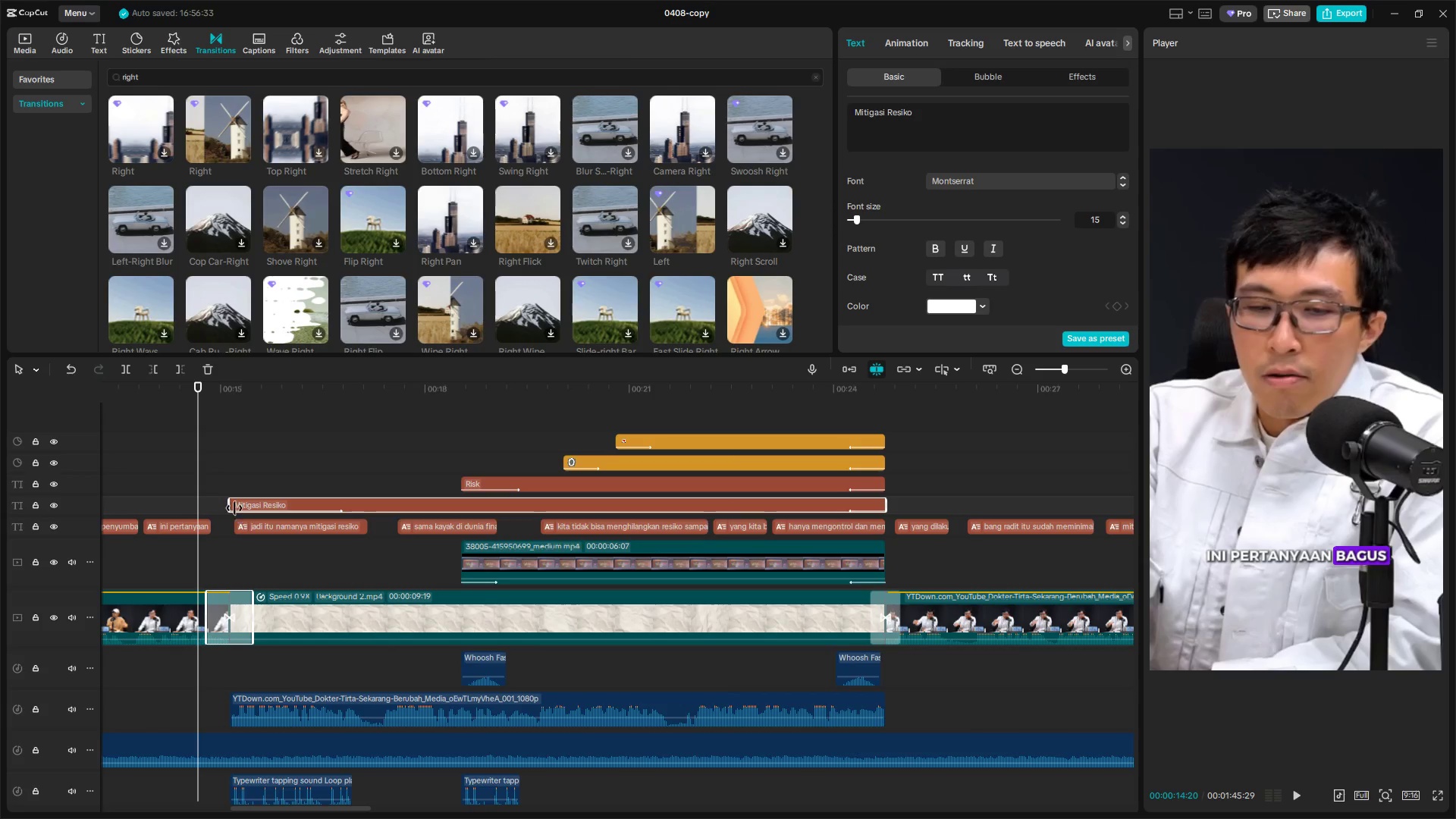 
left_click_drag(start_coordinate=[229, 506], to_coordinate=[233, 506])
 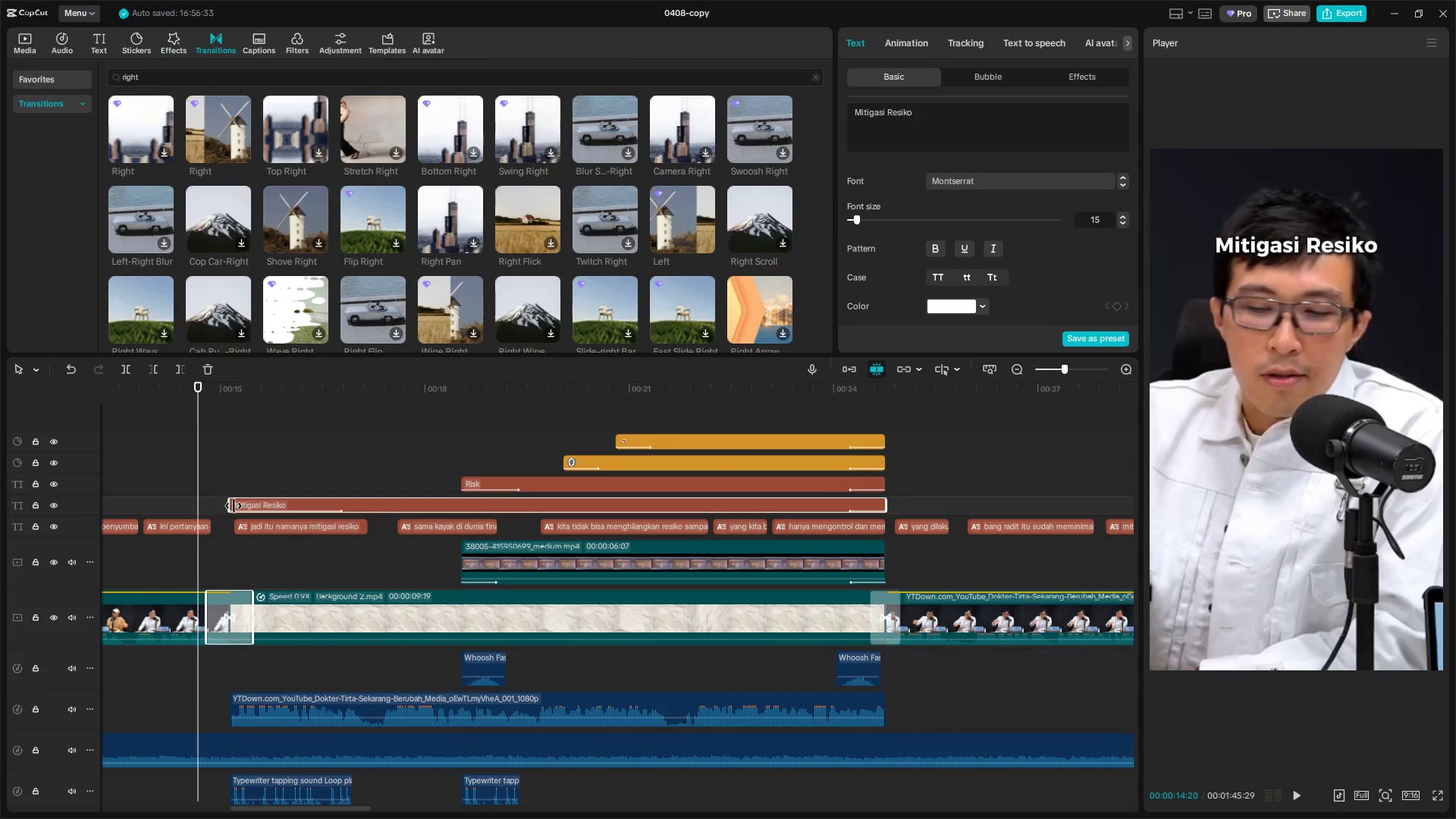 
key(Space)
 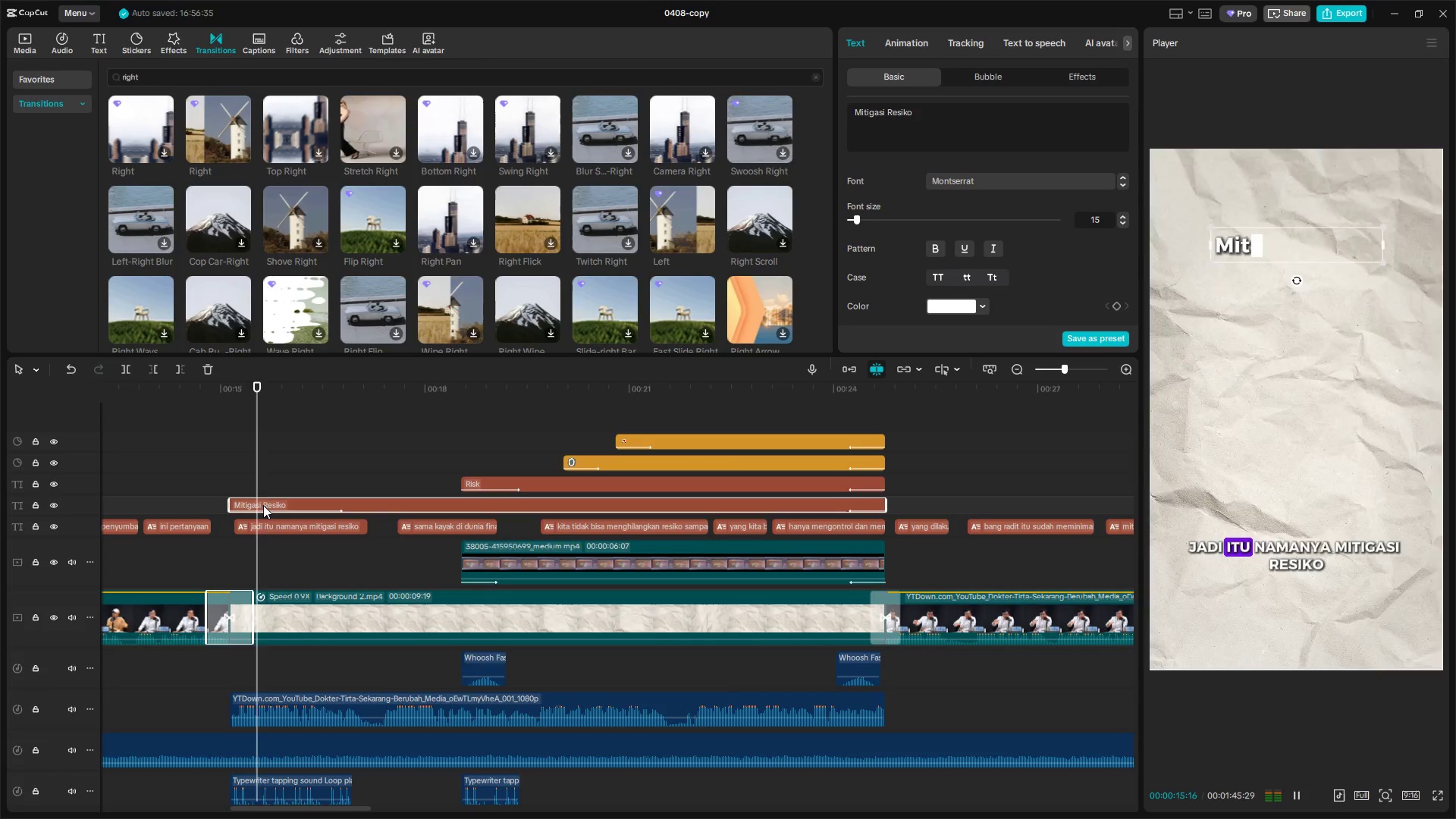 
key(Space)
 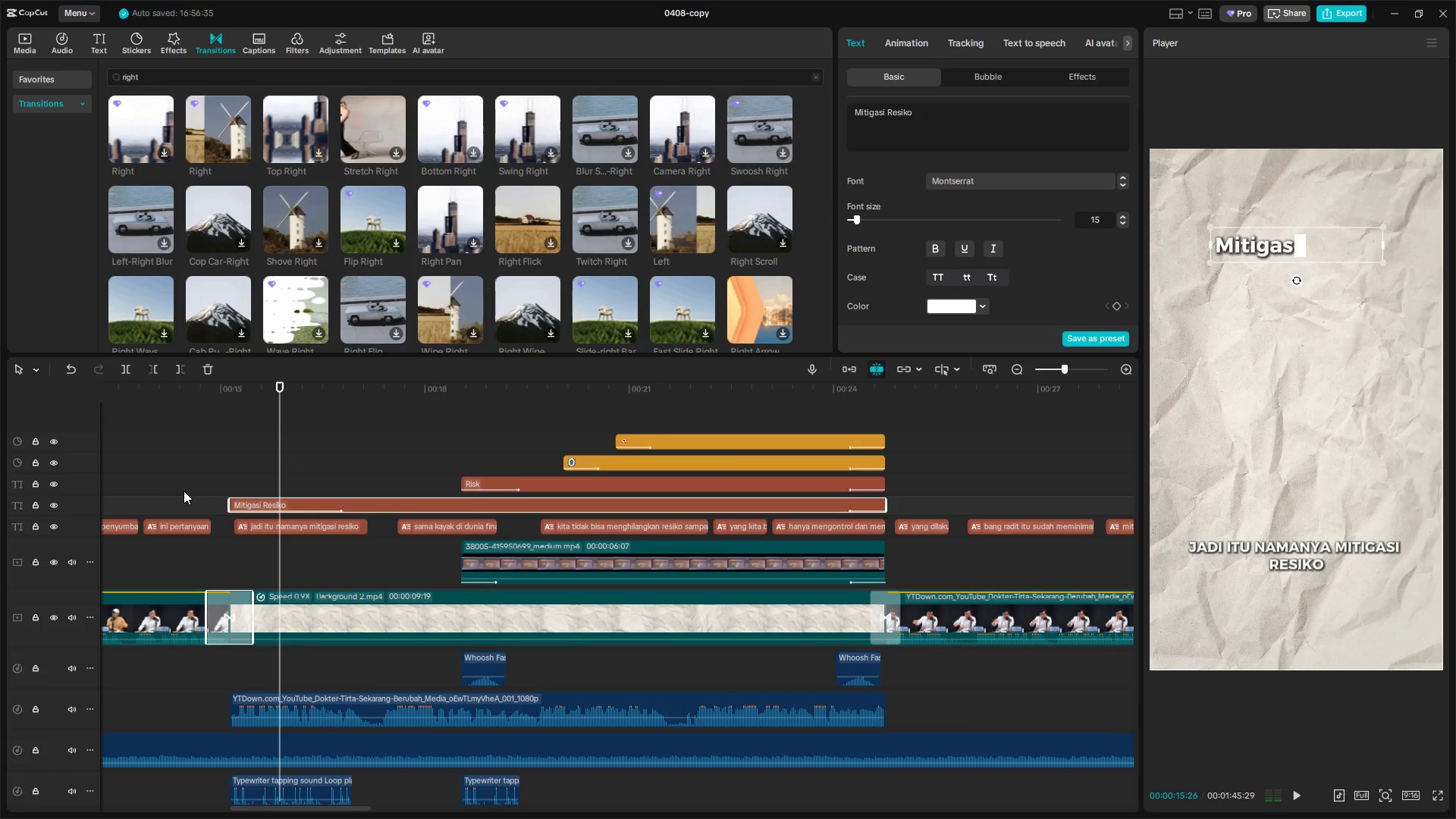 
left_click([222, 488])
 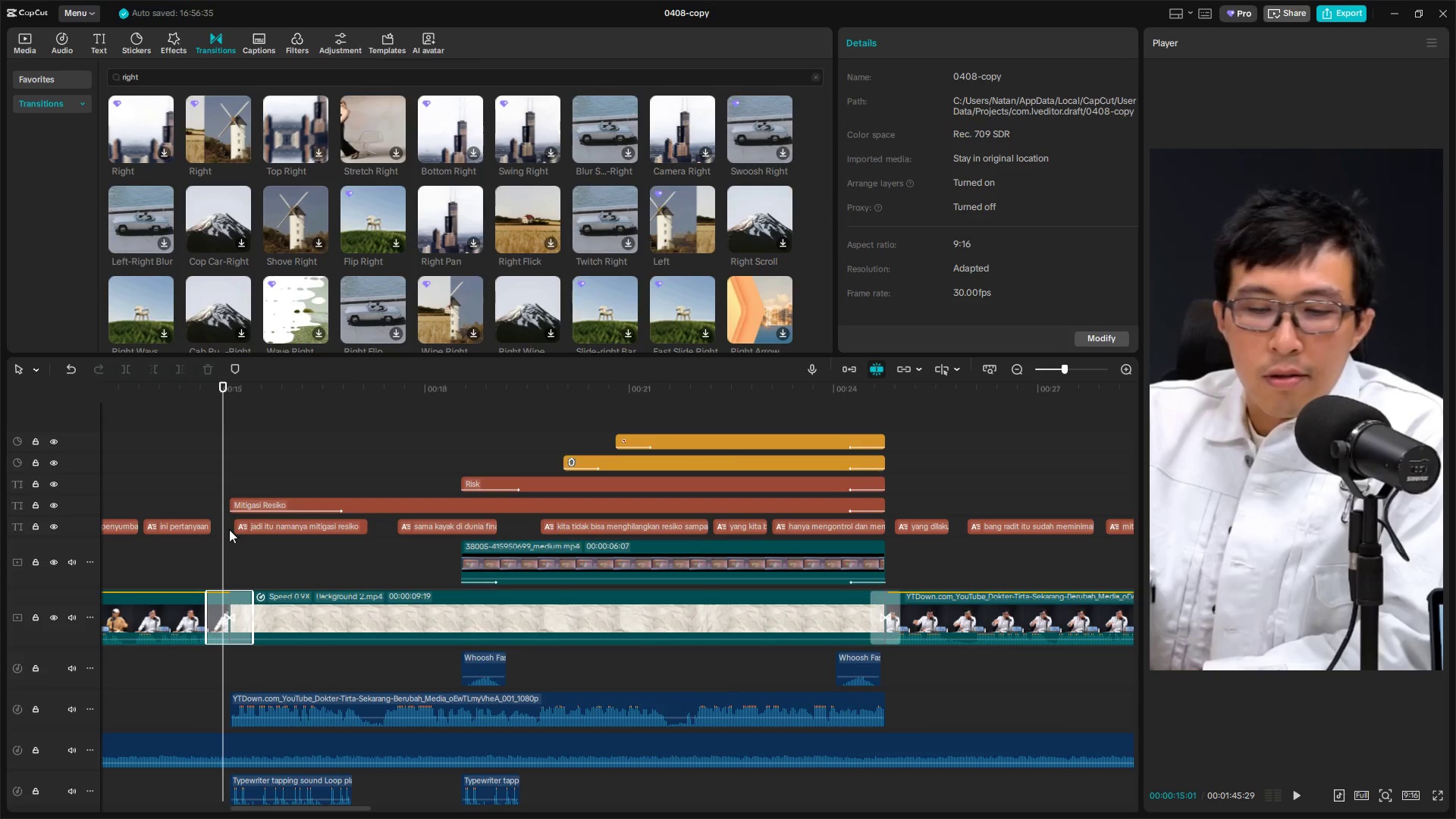 
left_click([246, 616])
 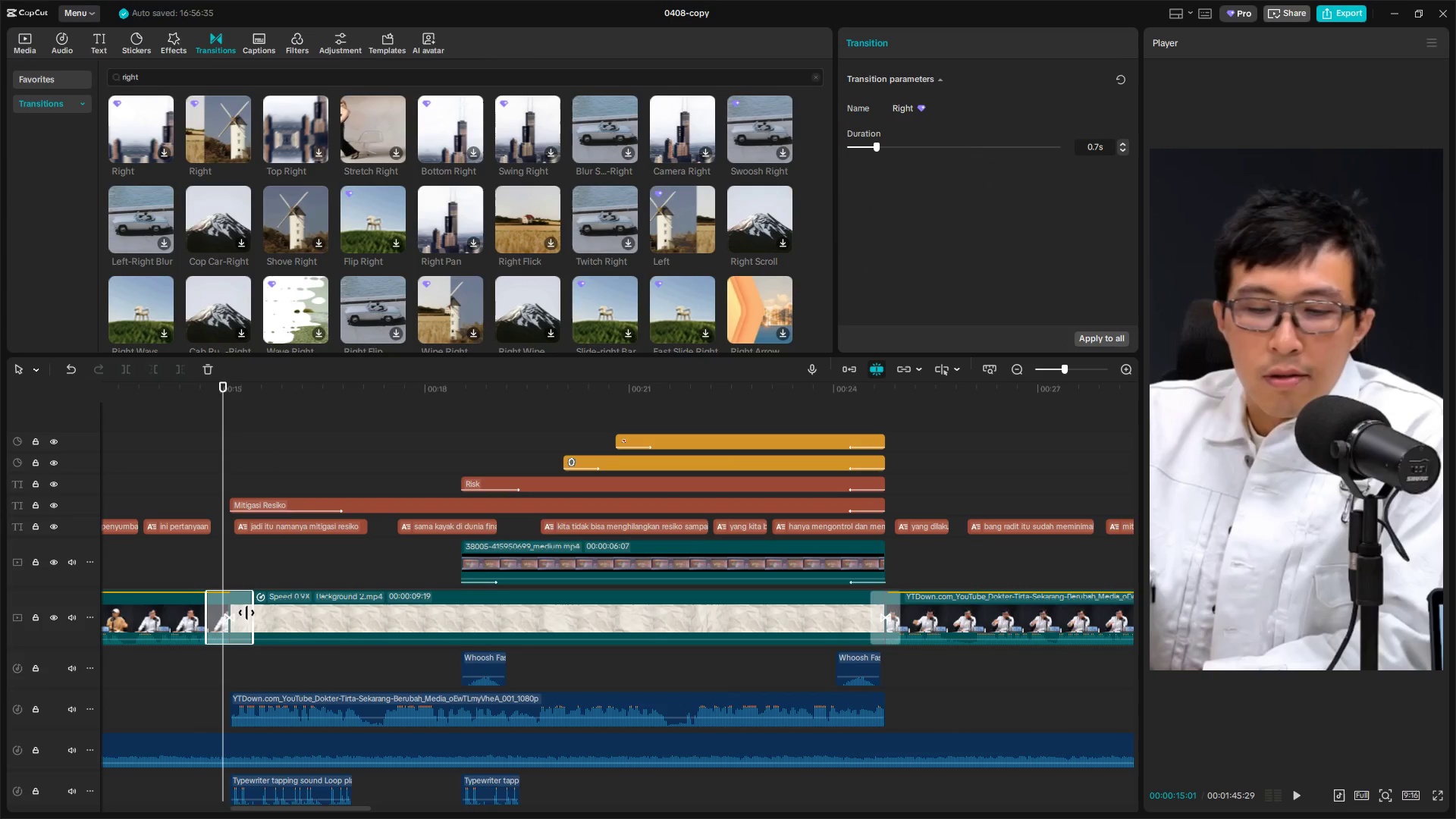 
key(Backspace)
 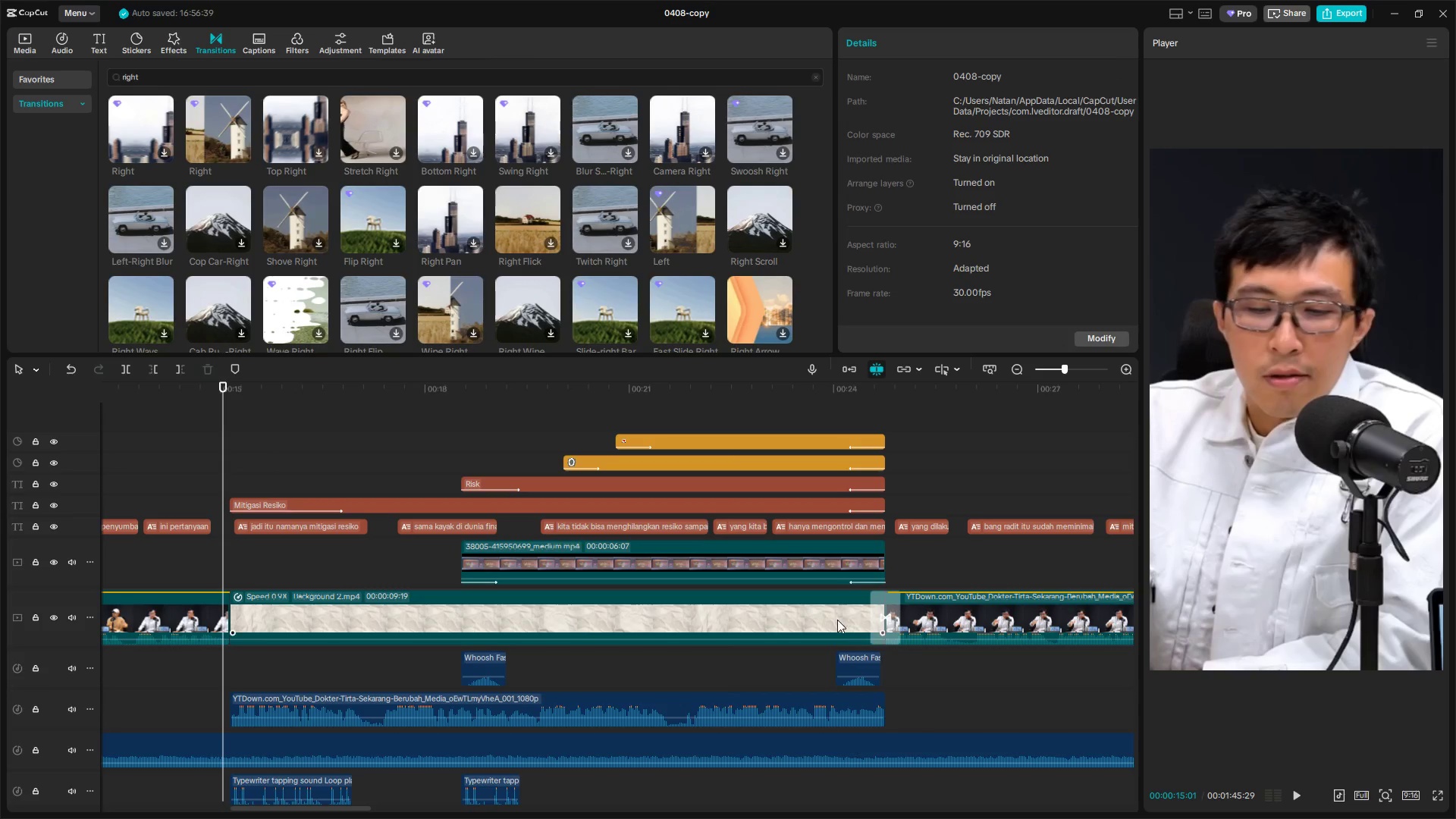 
left_click([878, 616])
 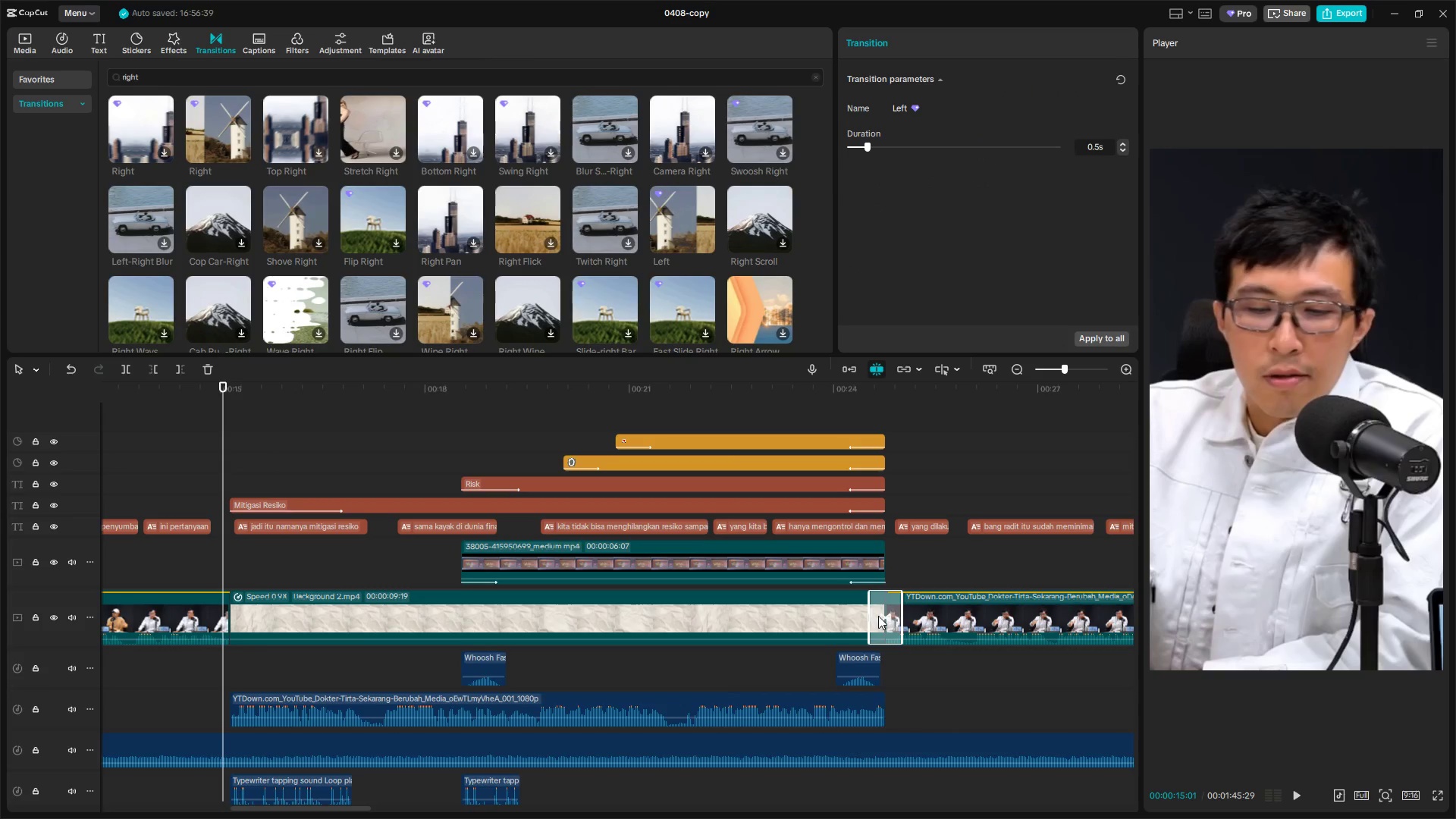 
key(Backspace)
 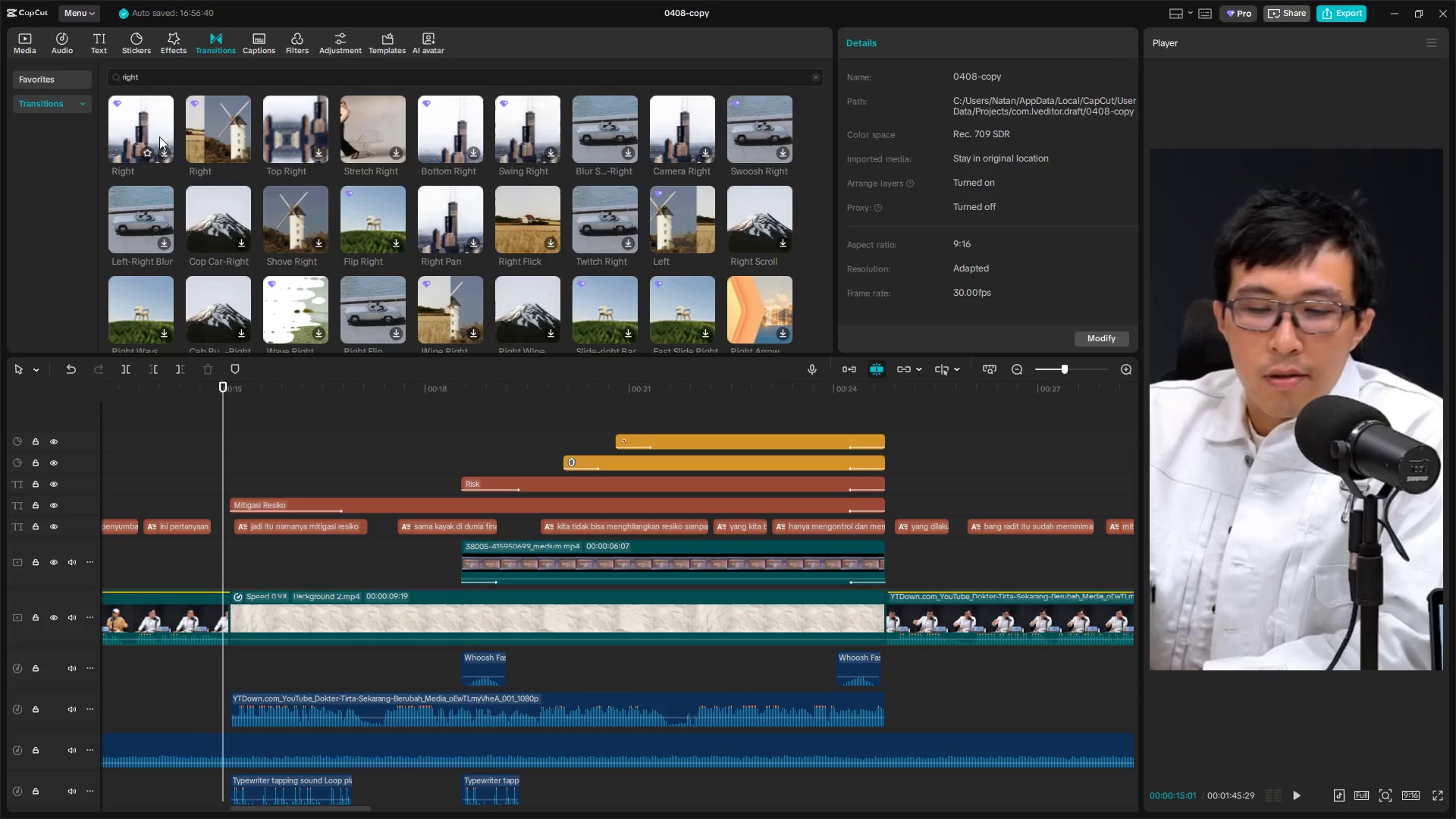 
left_click_drag(start_coordinate=[146, 126], to_coordinate=[215, 623])
 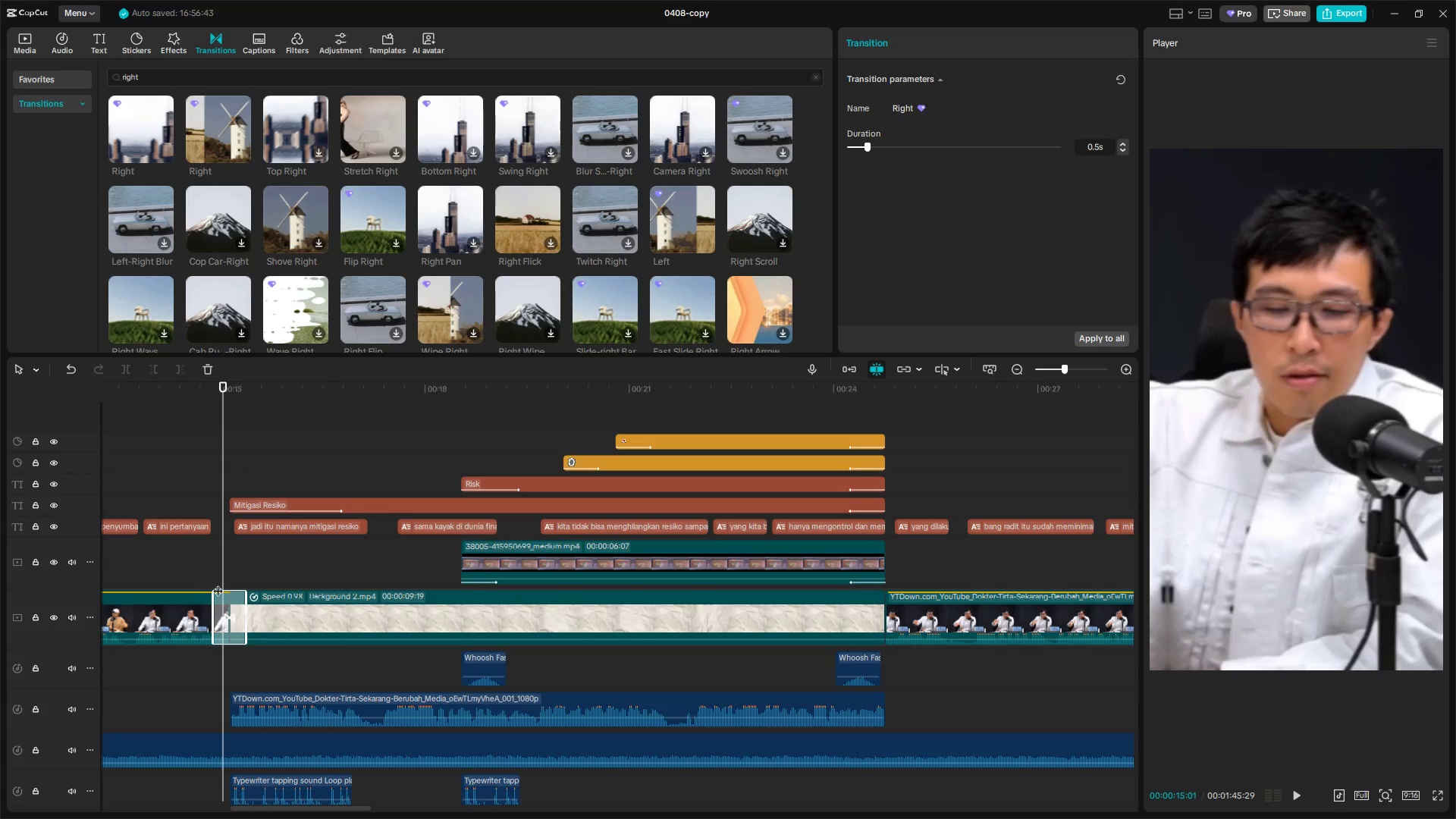 
left_click([209, 562])
 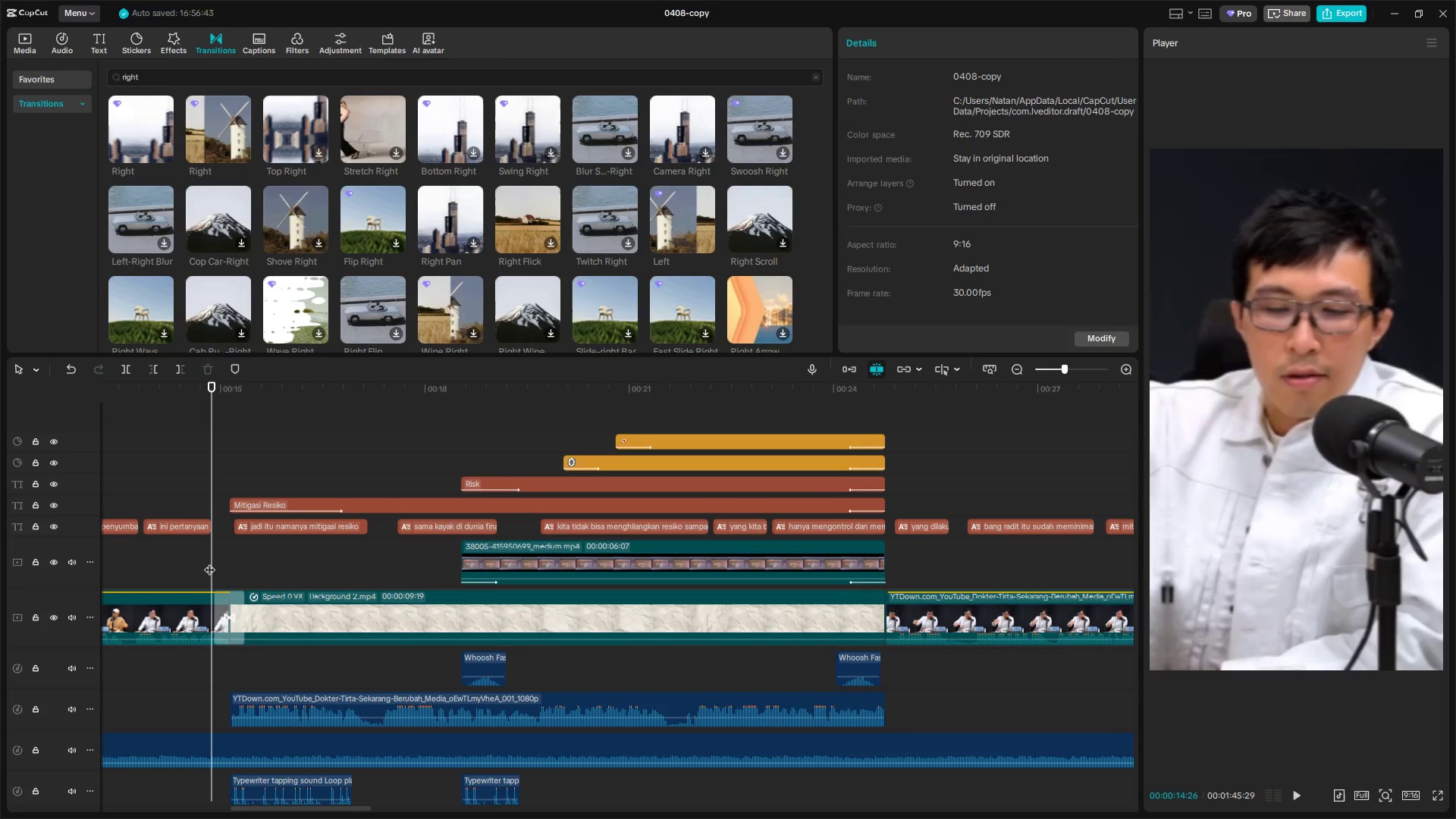 
key(Space)
 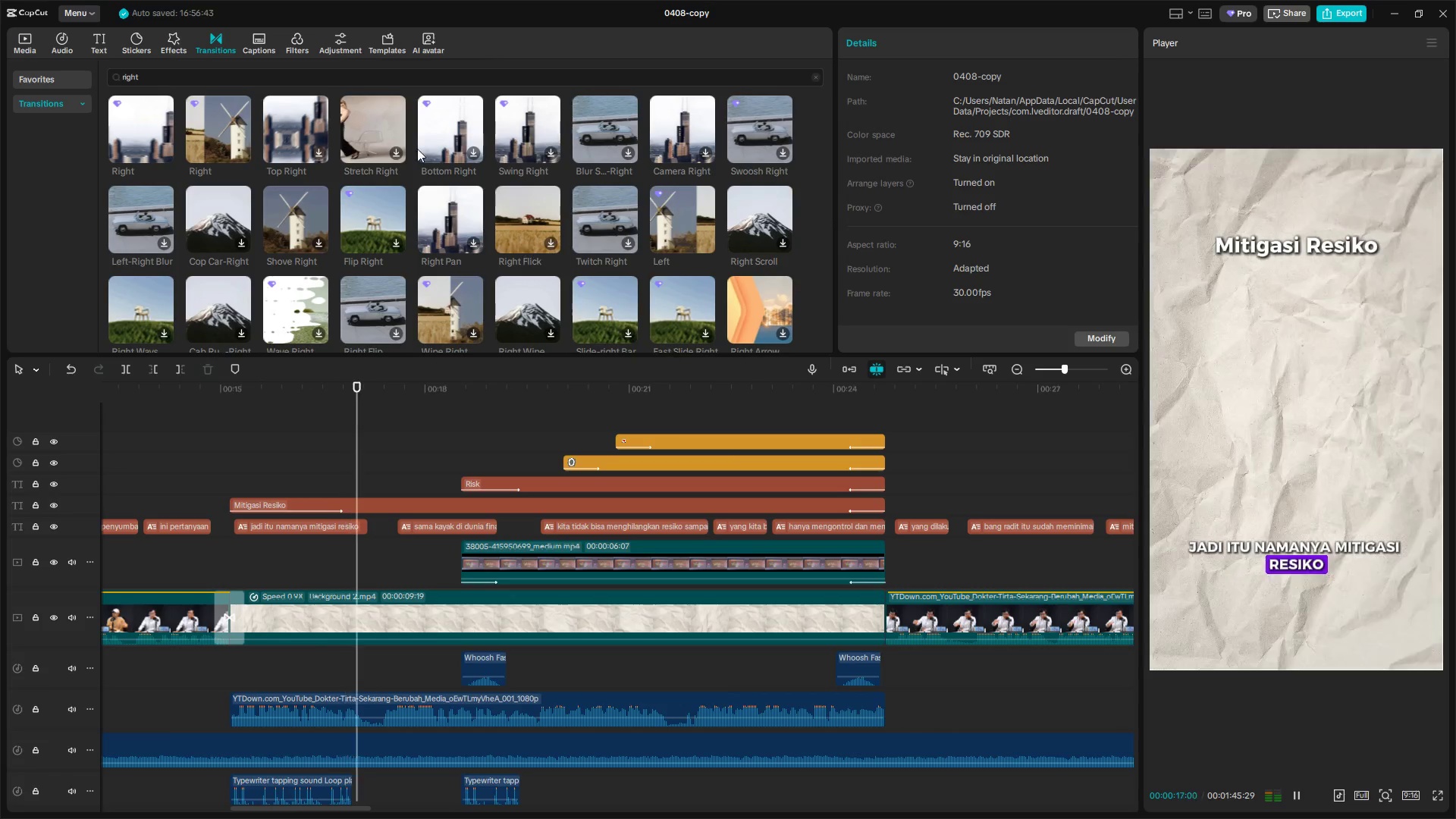 
left_click_drag(start_coordinate=[206, 80], to_coordinate=[74, 80])
 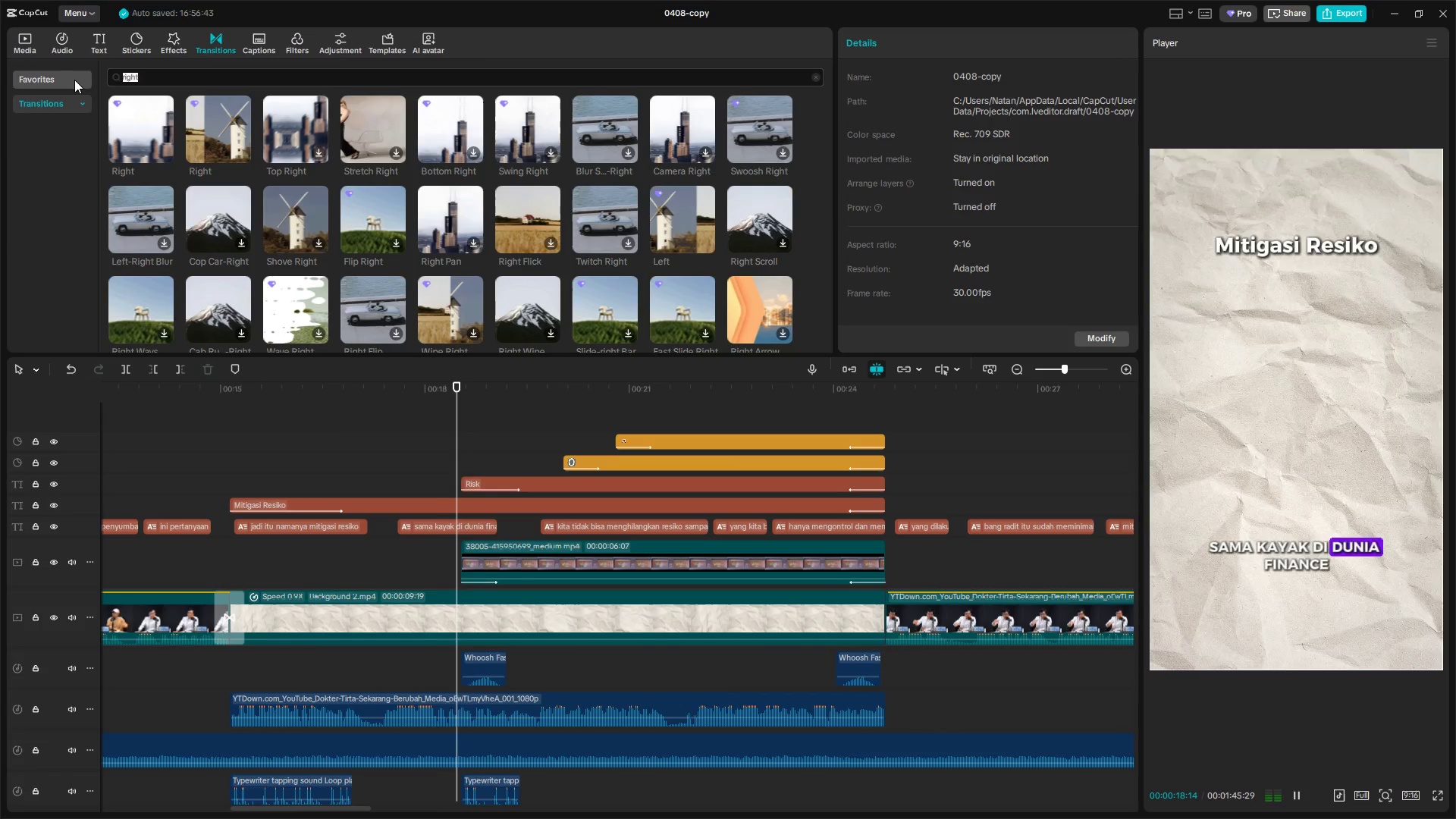 
type(left)
 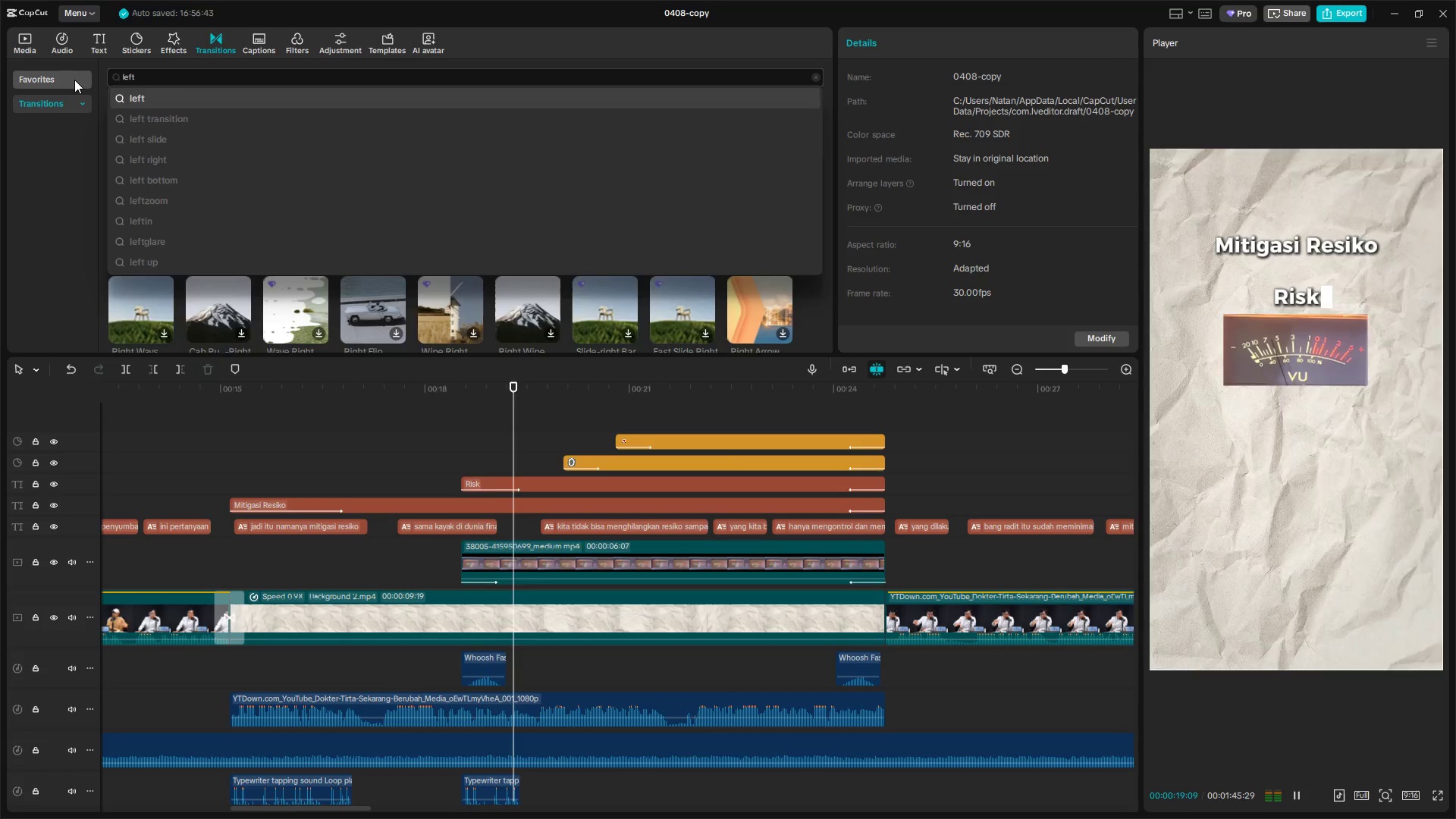 
key(Enter)
 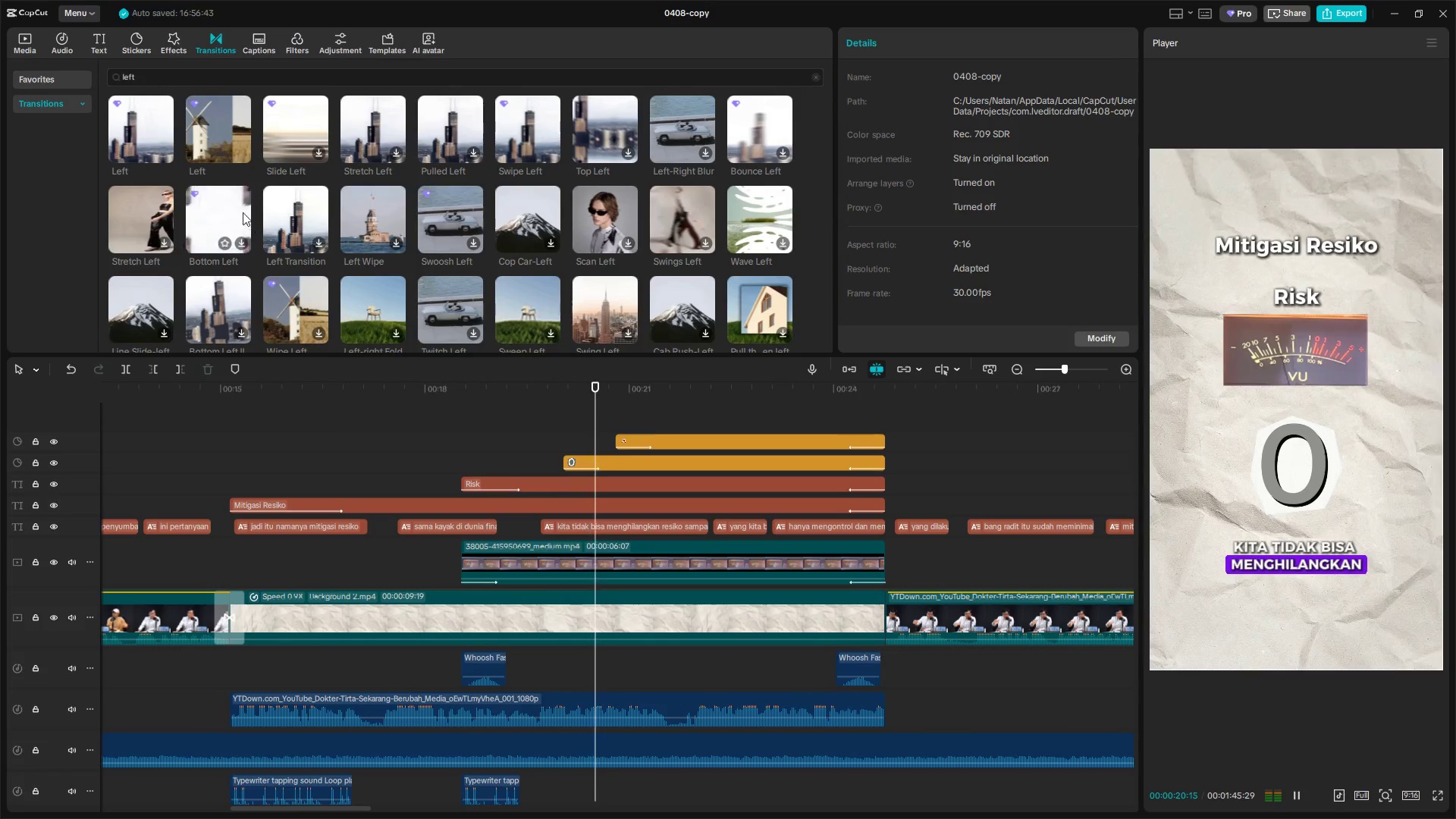 
left_click_drag(start_coordinate=[153, 119], to_coordinate=[871, 616])
 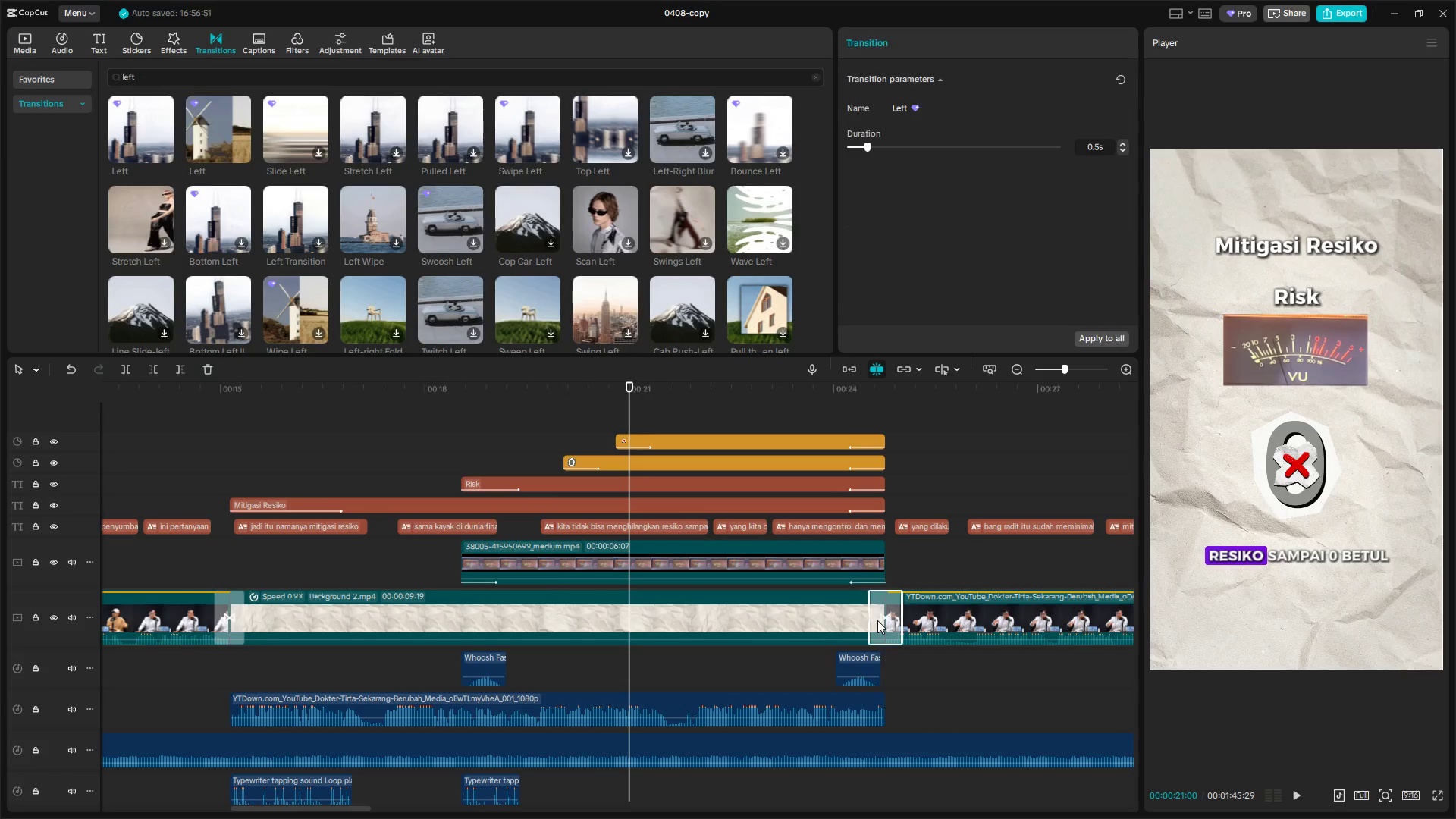 
key(Space)
 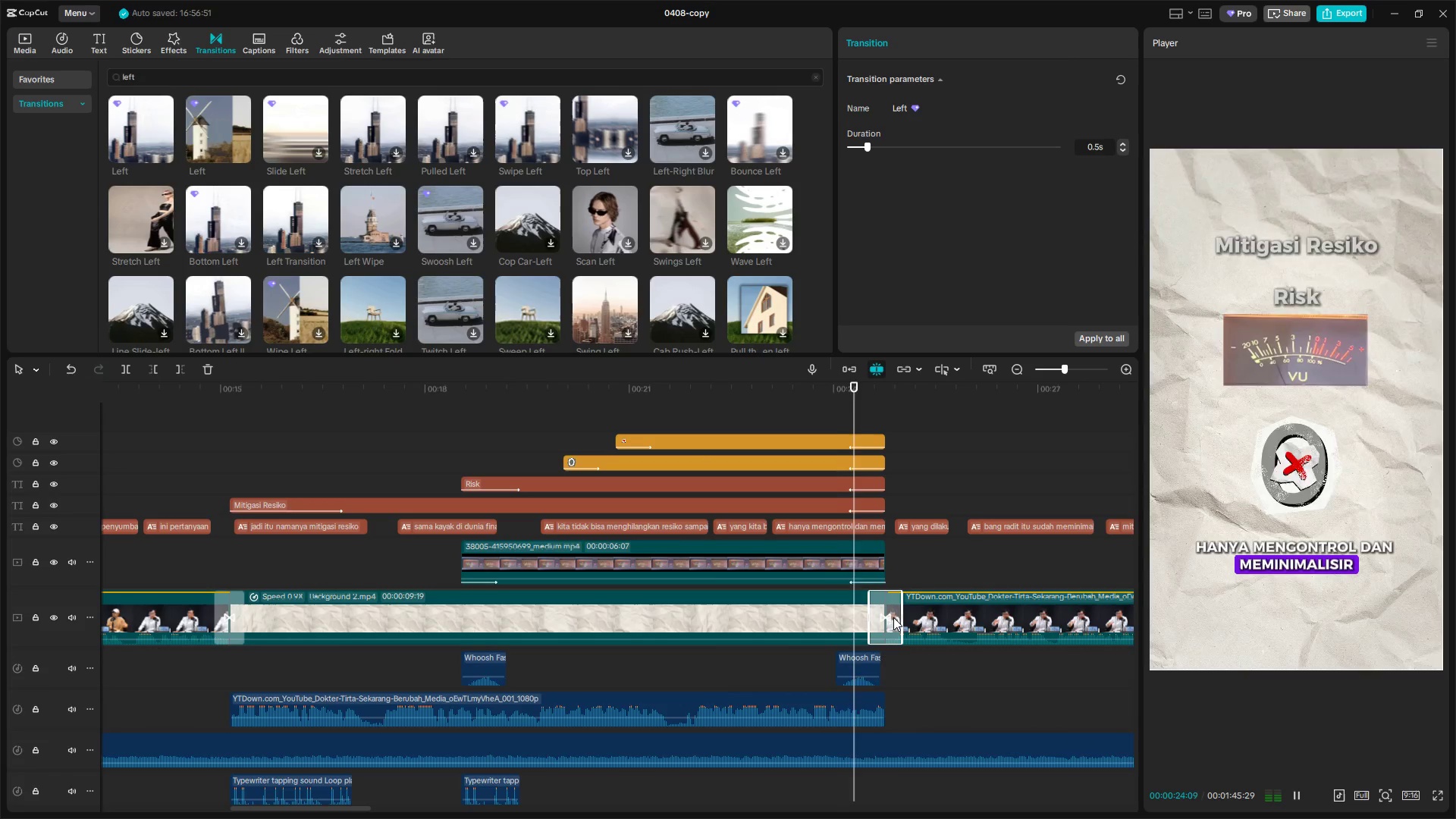 
hold_key(key=ControlLeft, duration=1.5)
 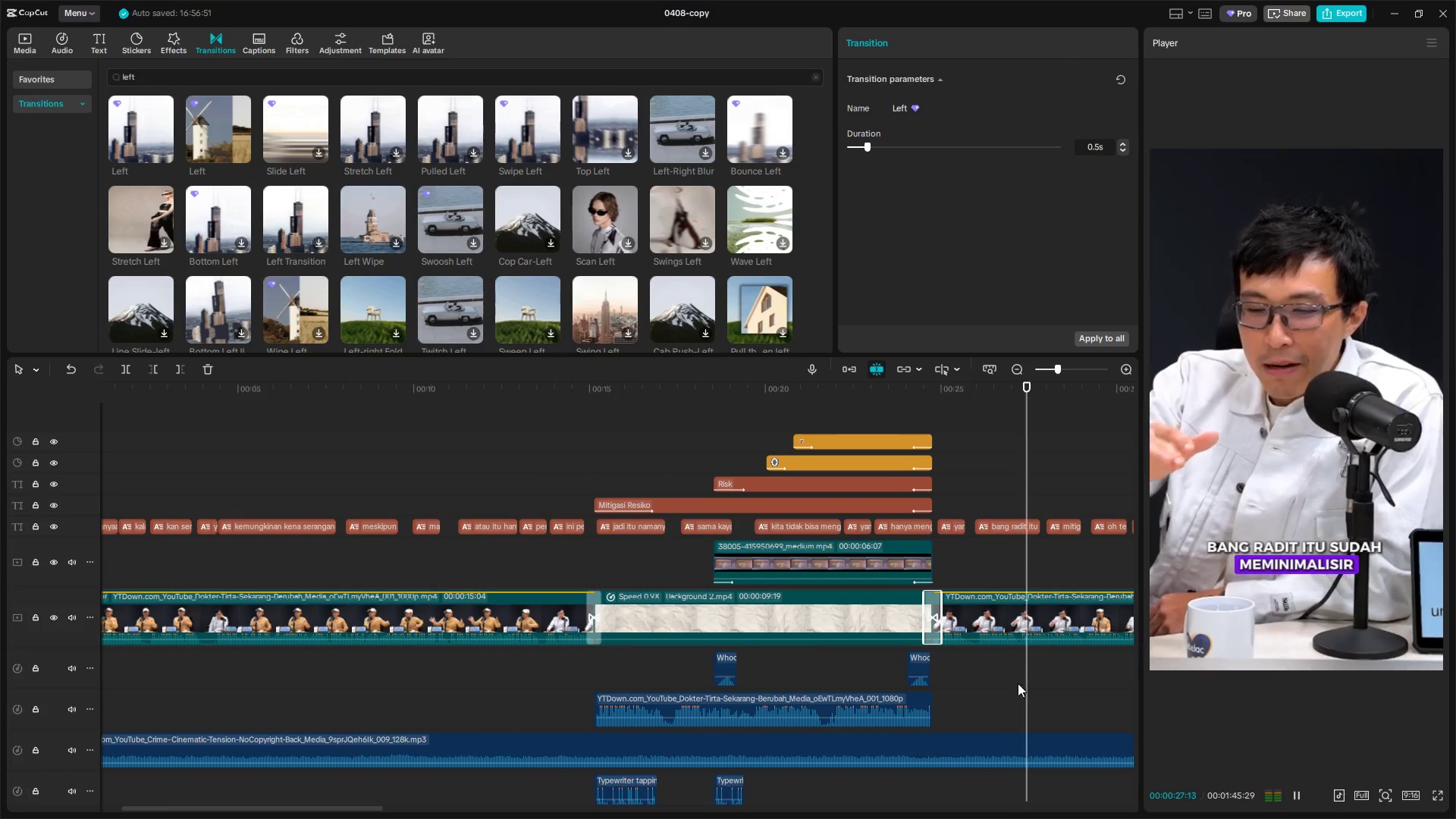 
hold_key(key=ControlLeft, duration=1.51)
 